 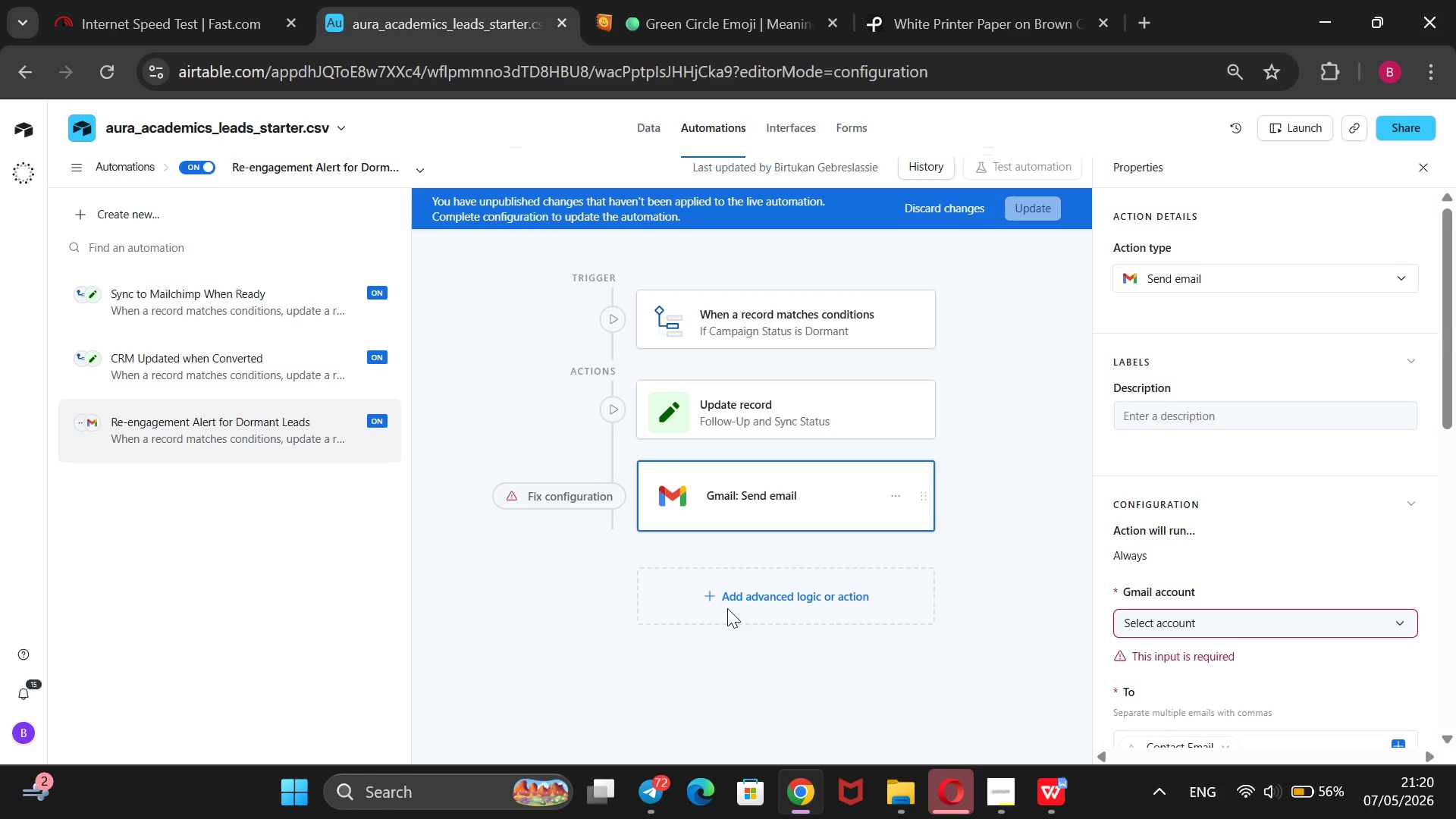 
left_click([1388, 615])
 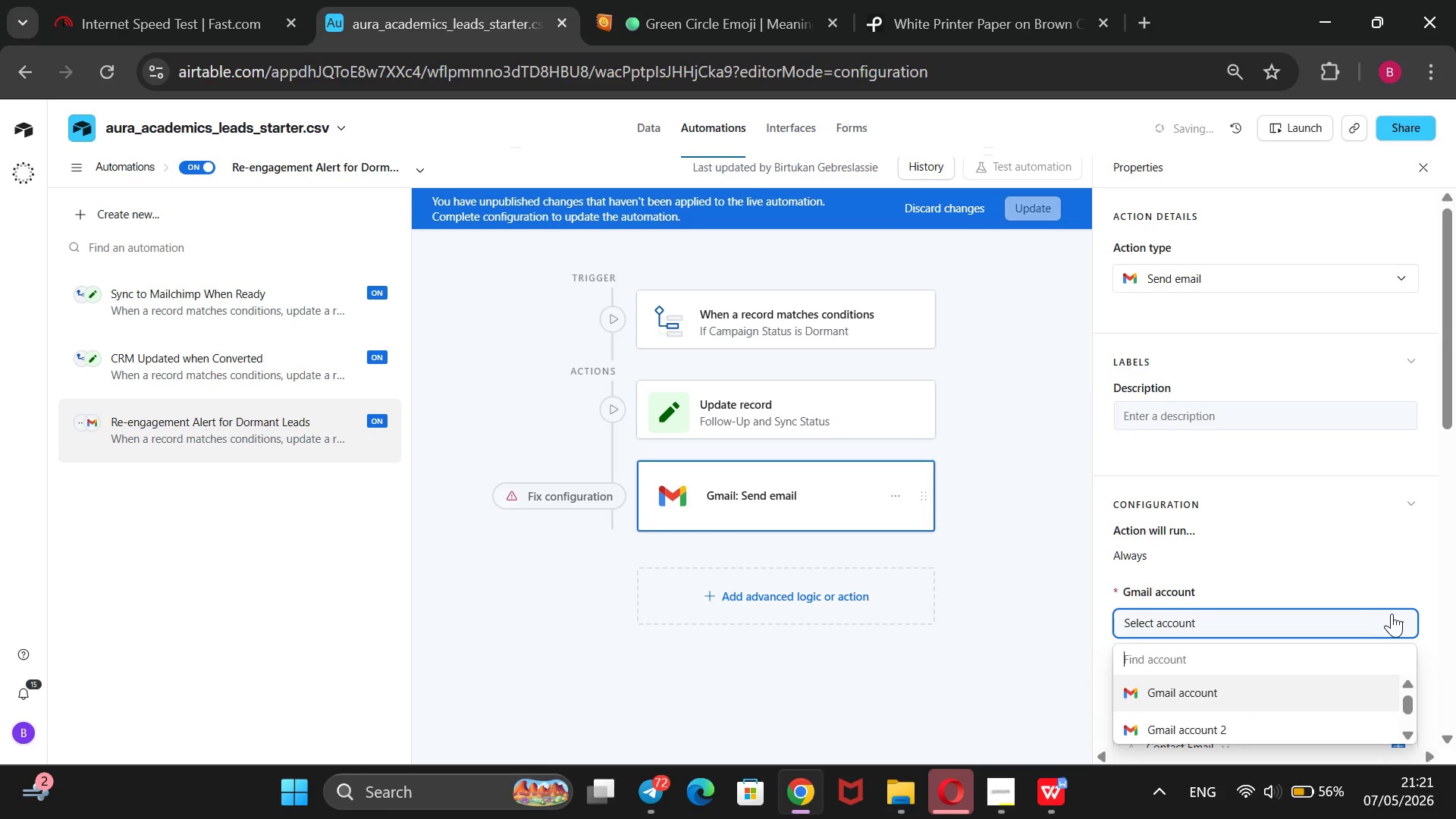 
scroll: coordinate [1384, 617], scroll_direction: down, amount: 1.0
 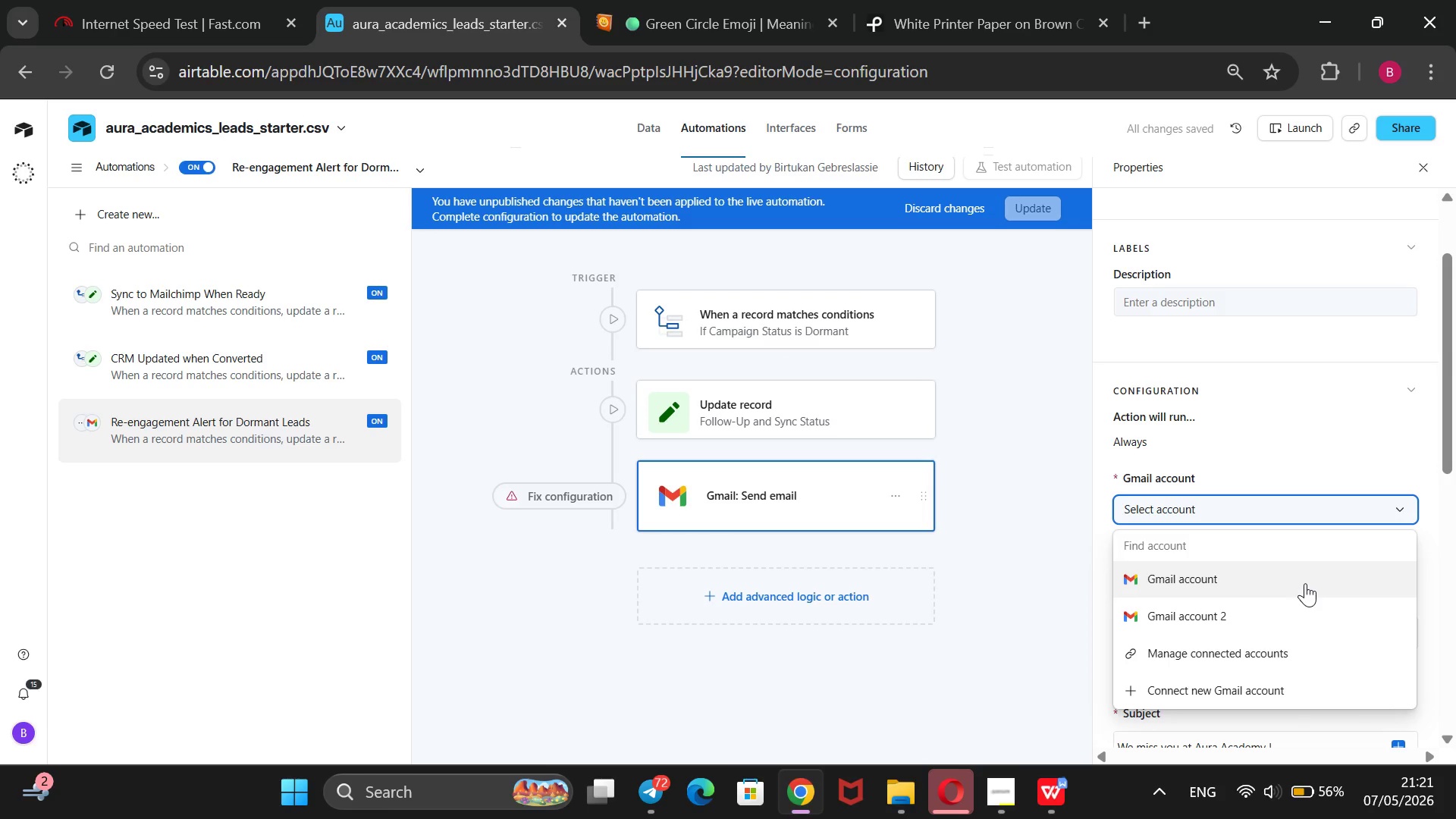 
left_click([1305, 583])
 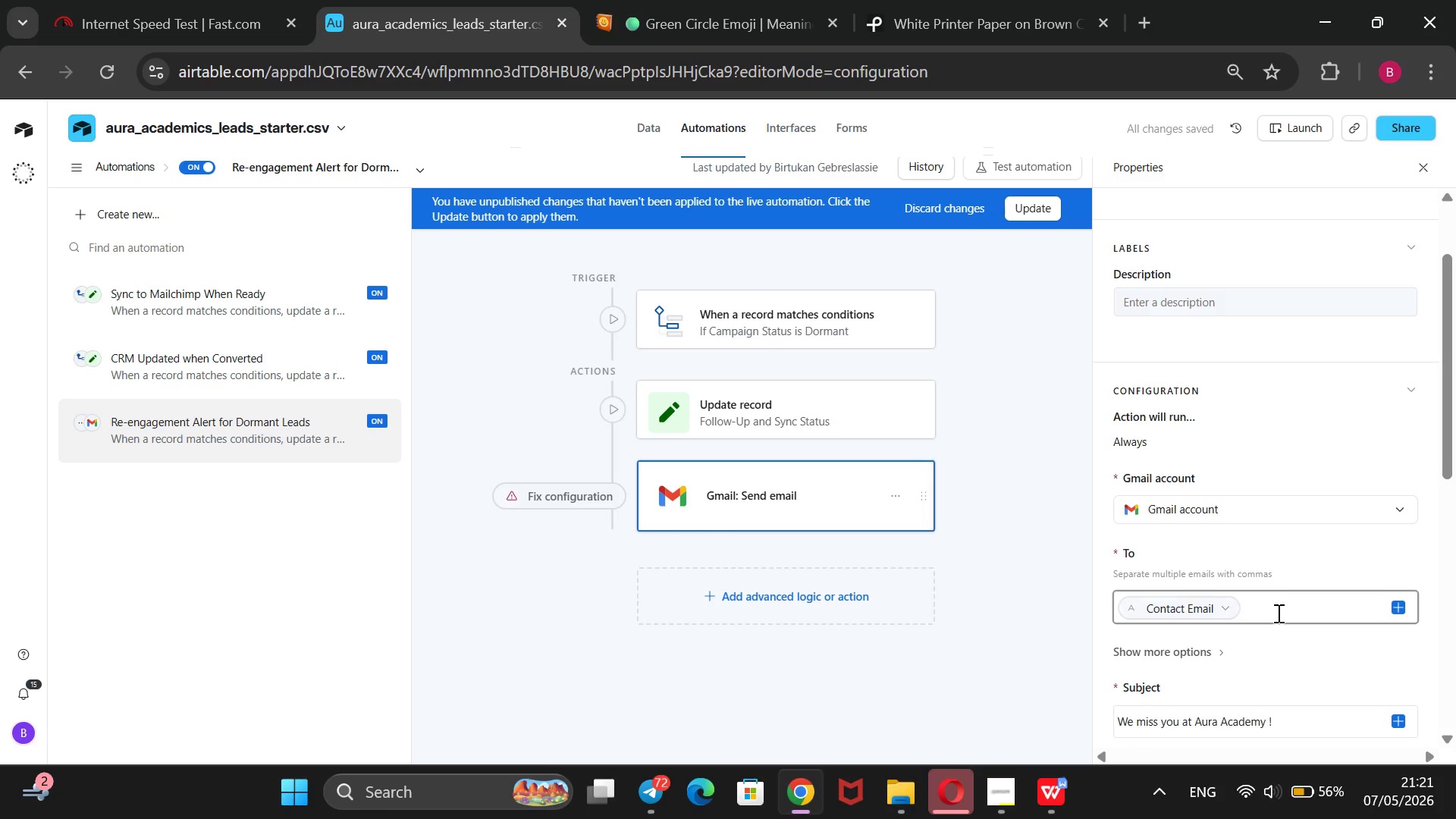 
scroll: coordinate [1274, 612], scroll_direction: down, amount: 2.0
 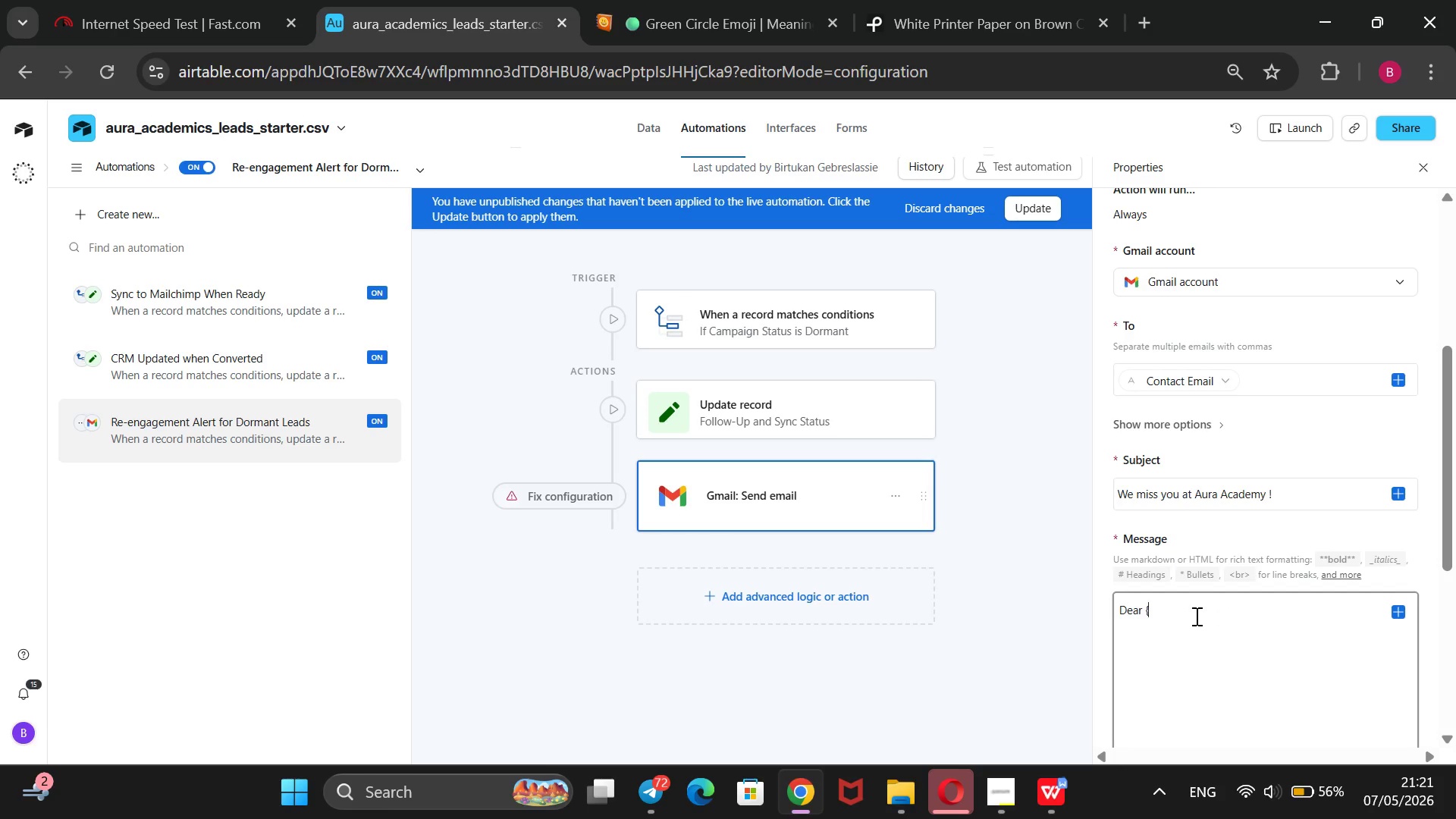 
left_click([1195, 616])
 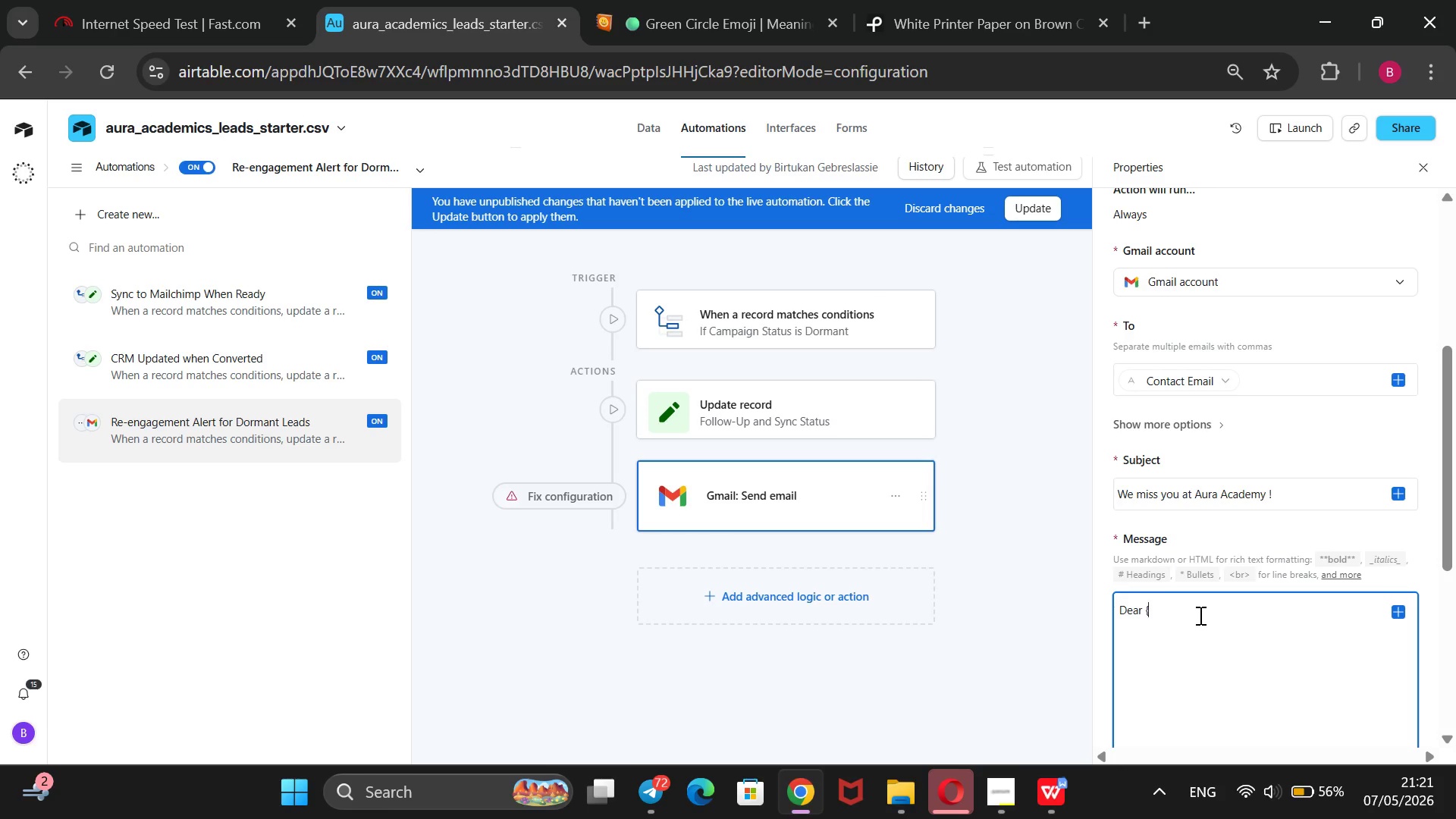 
key(Backspace)
 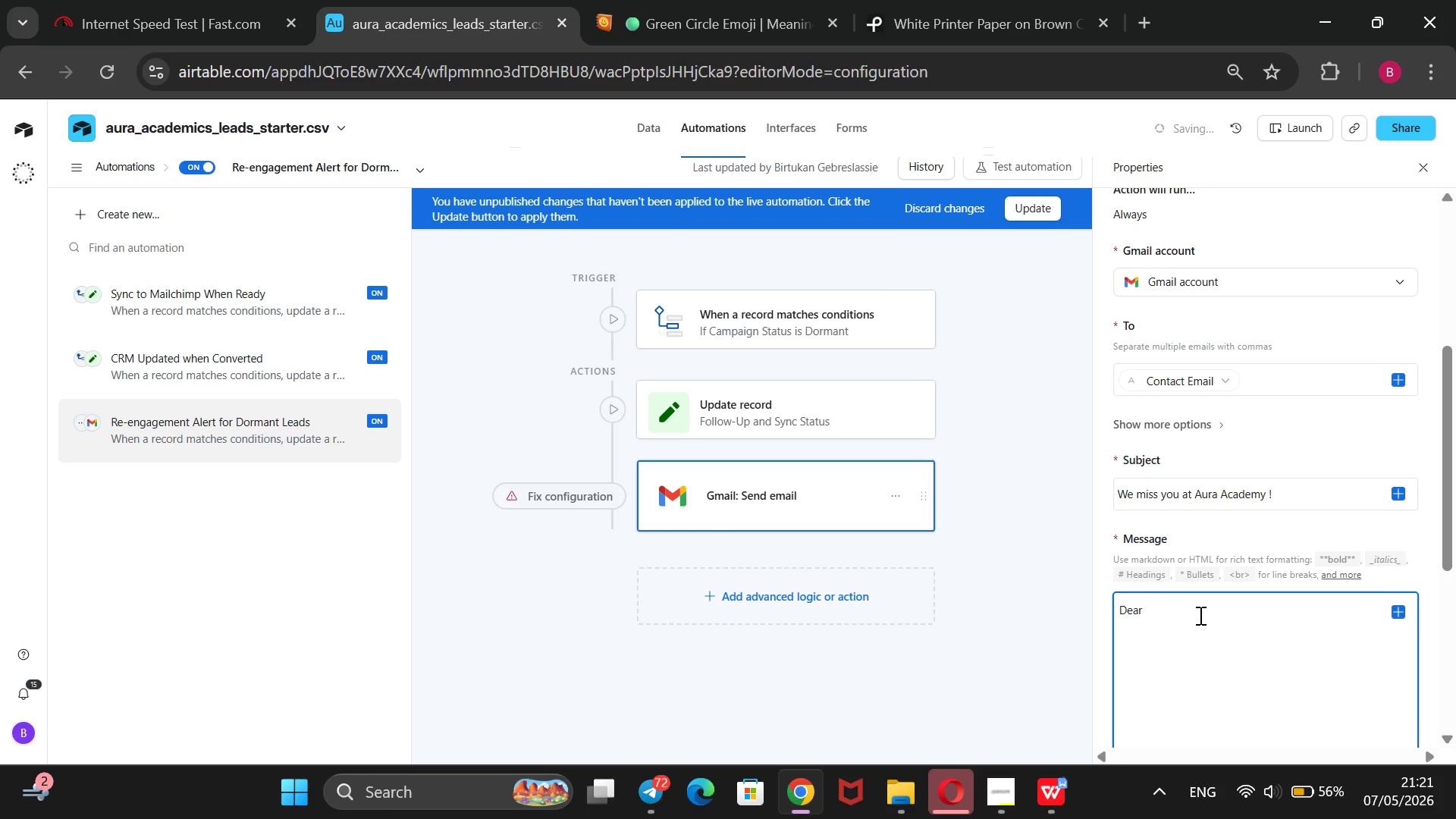 
key(Shift+BracketLeft)
 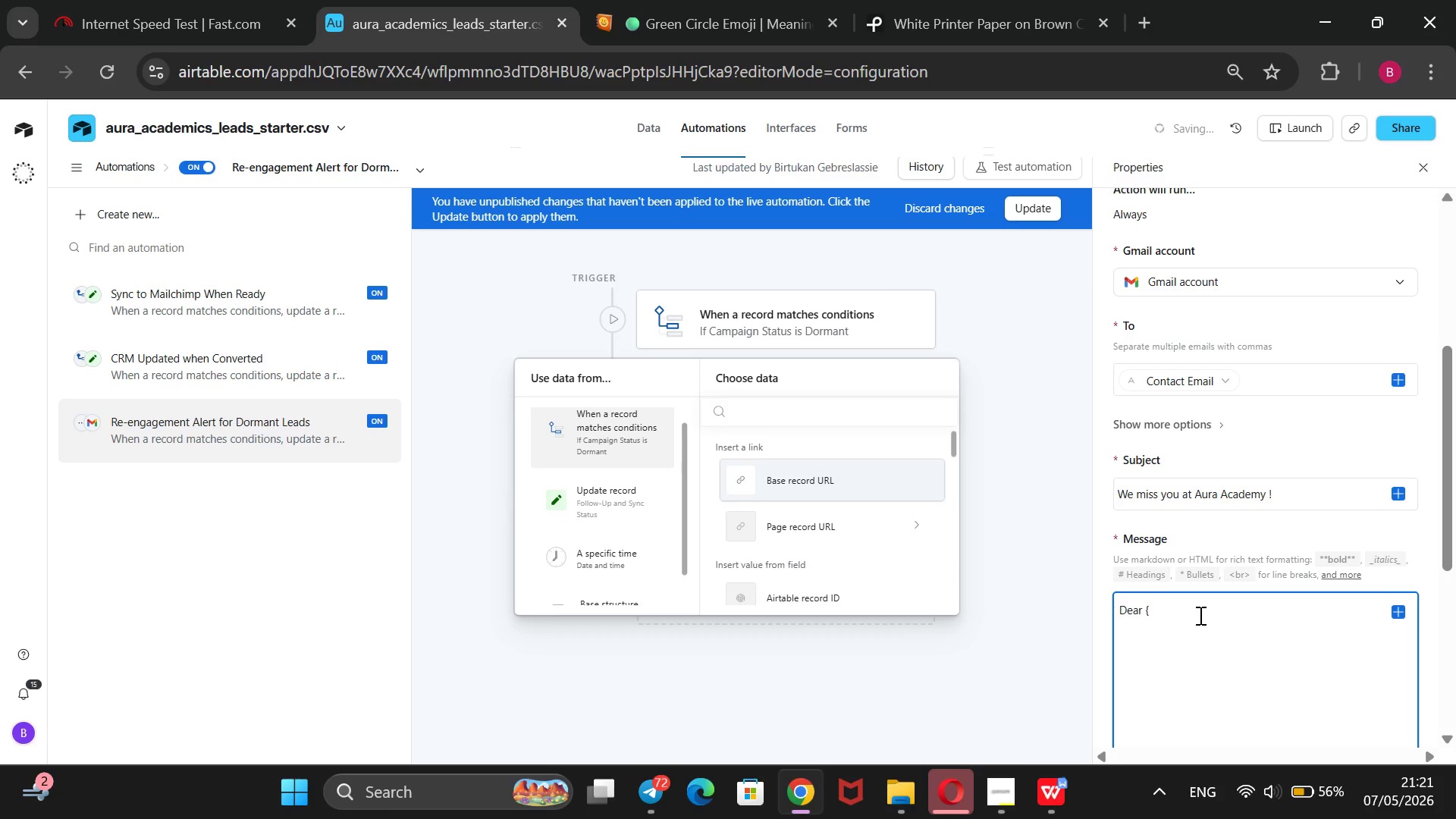 
key(ArrowDown)
 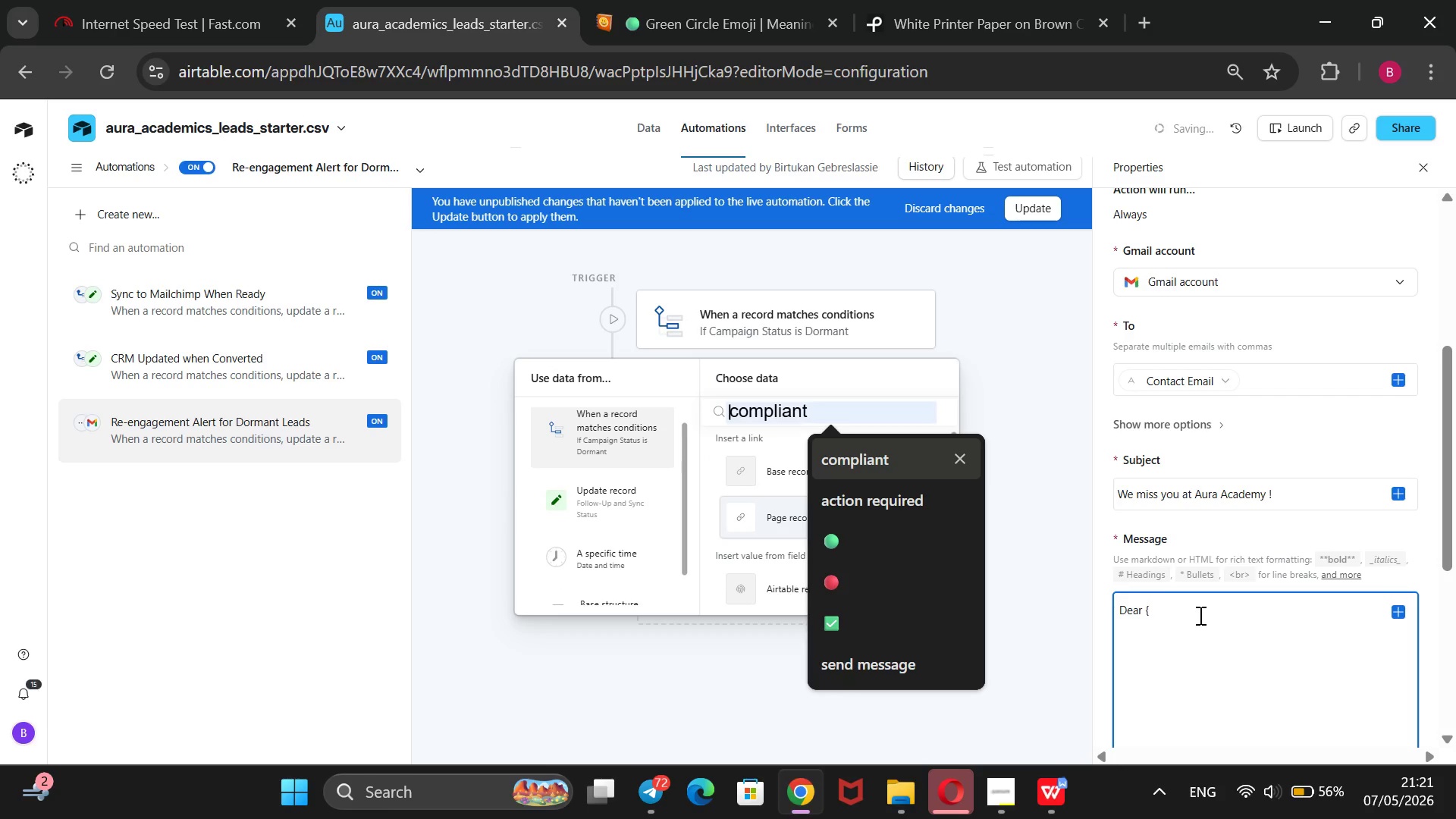 
key(ArrowDown)
 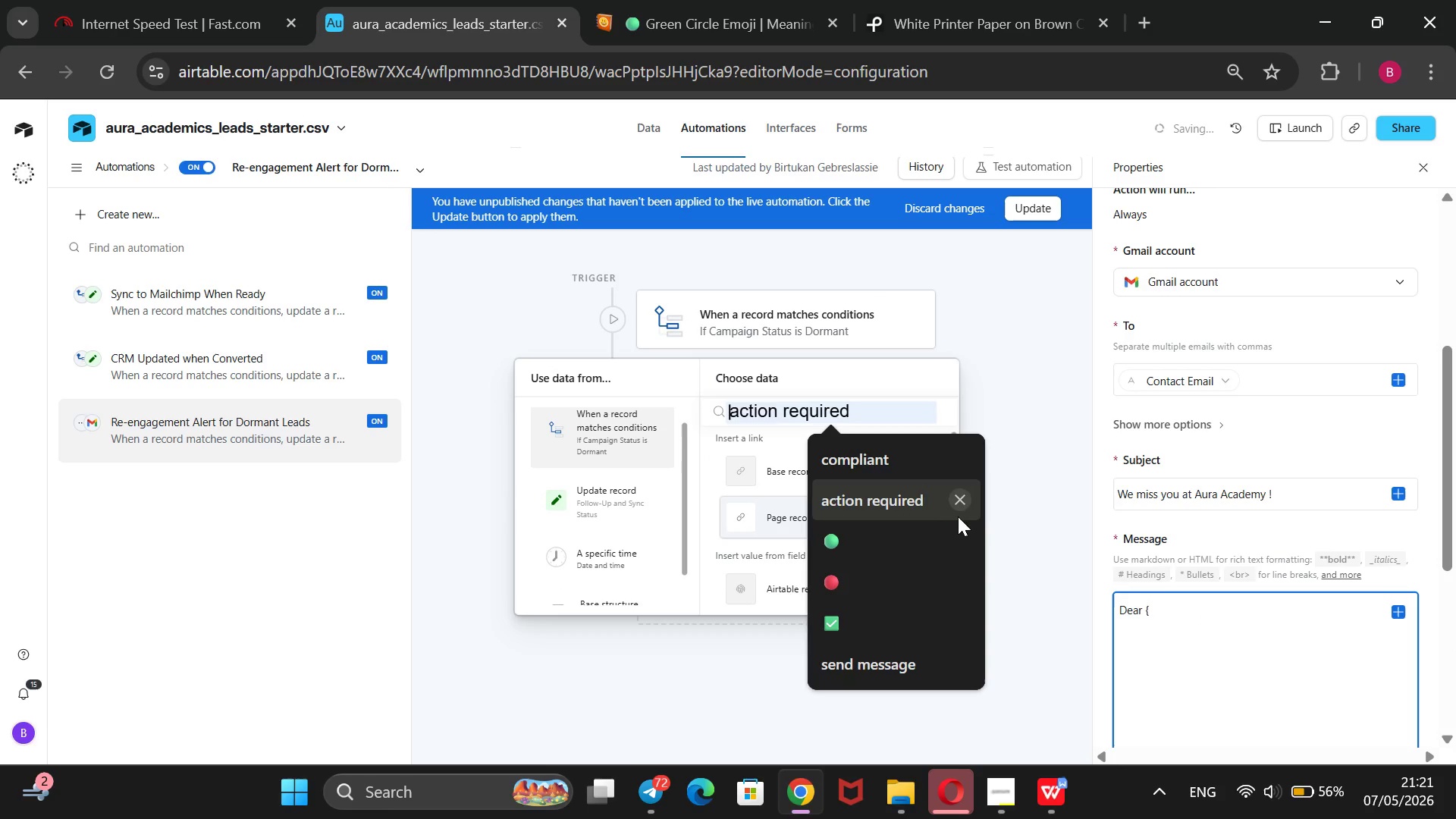 
left_click([959, 500])
 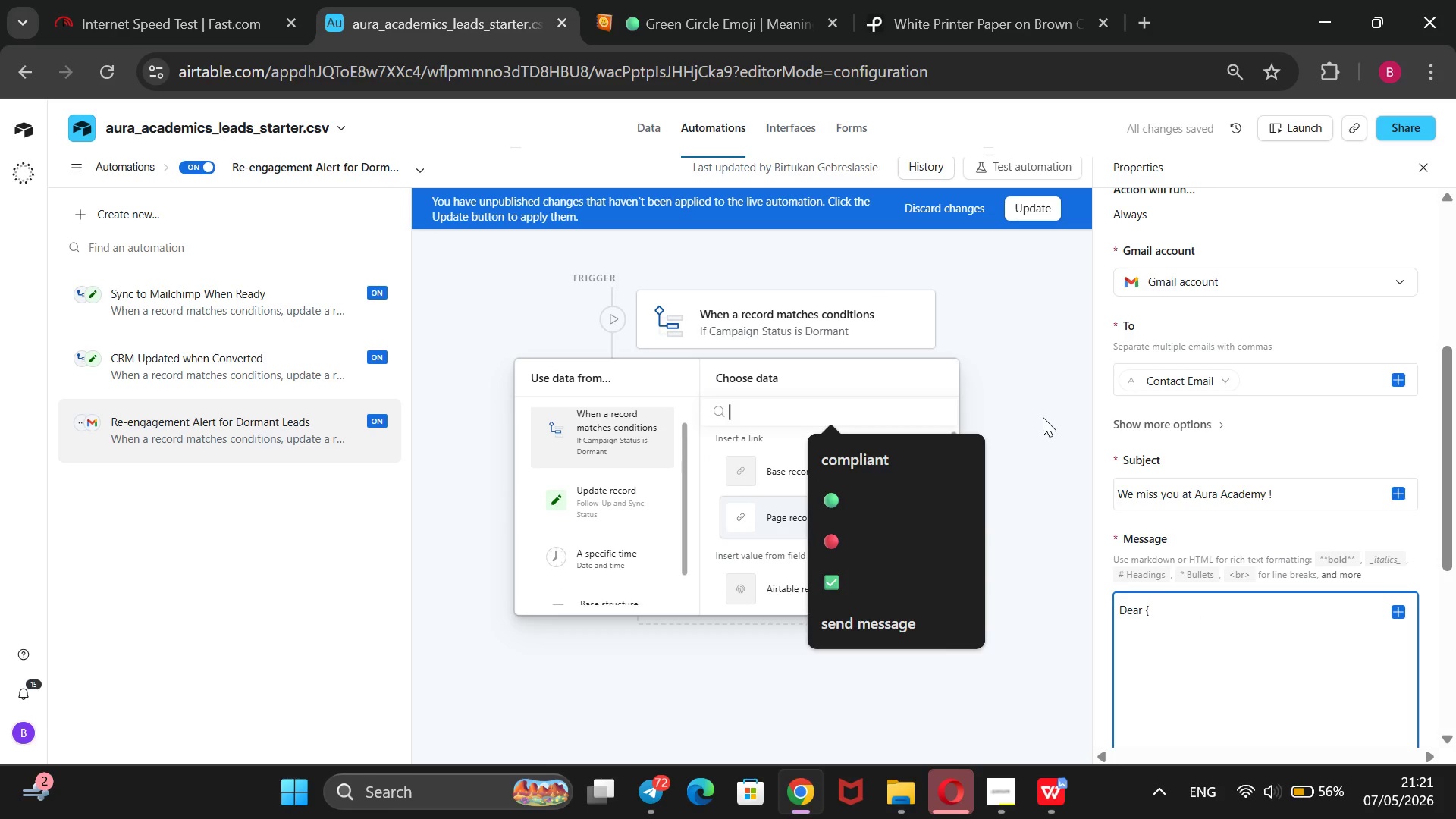 
left_click([1043, 417])
 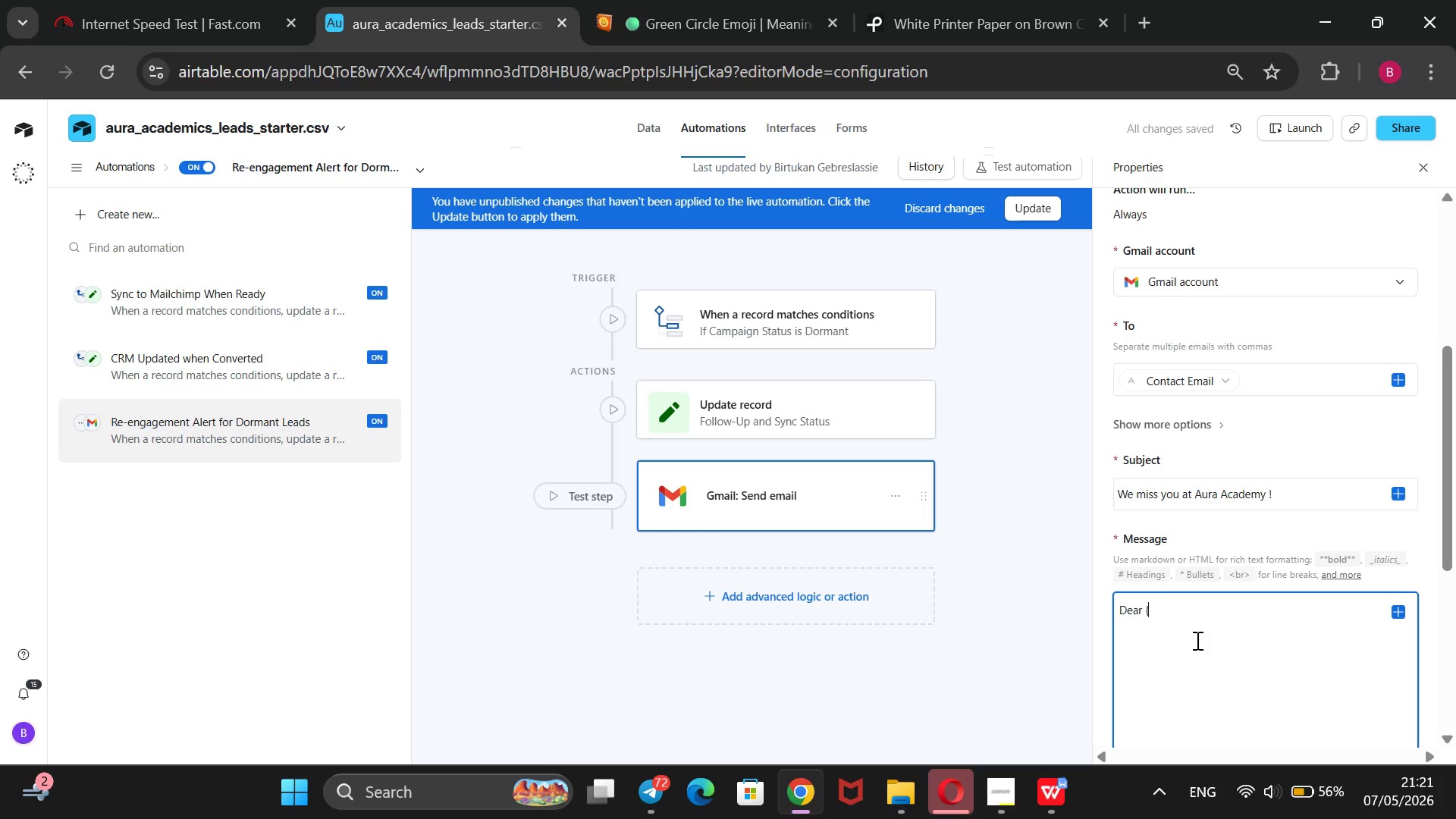 
left_click([1199, 640])
 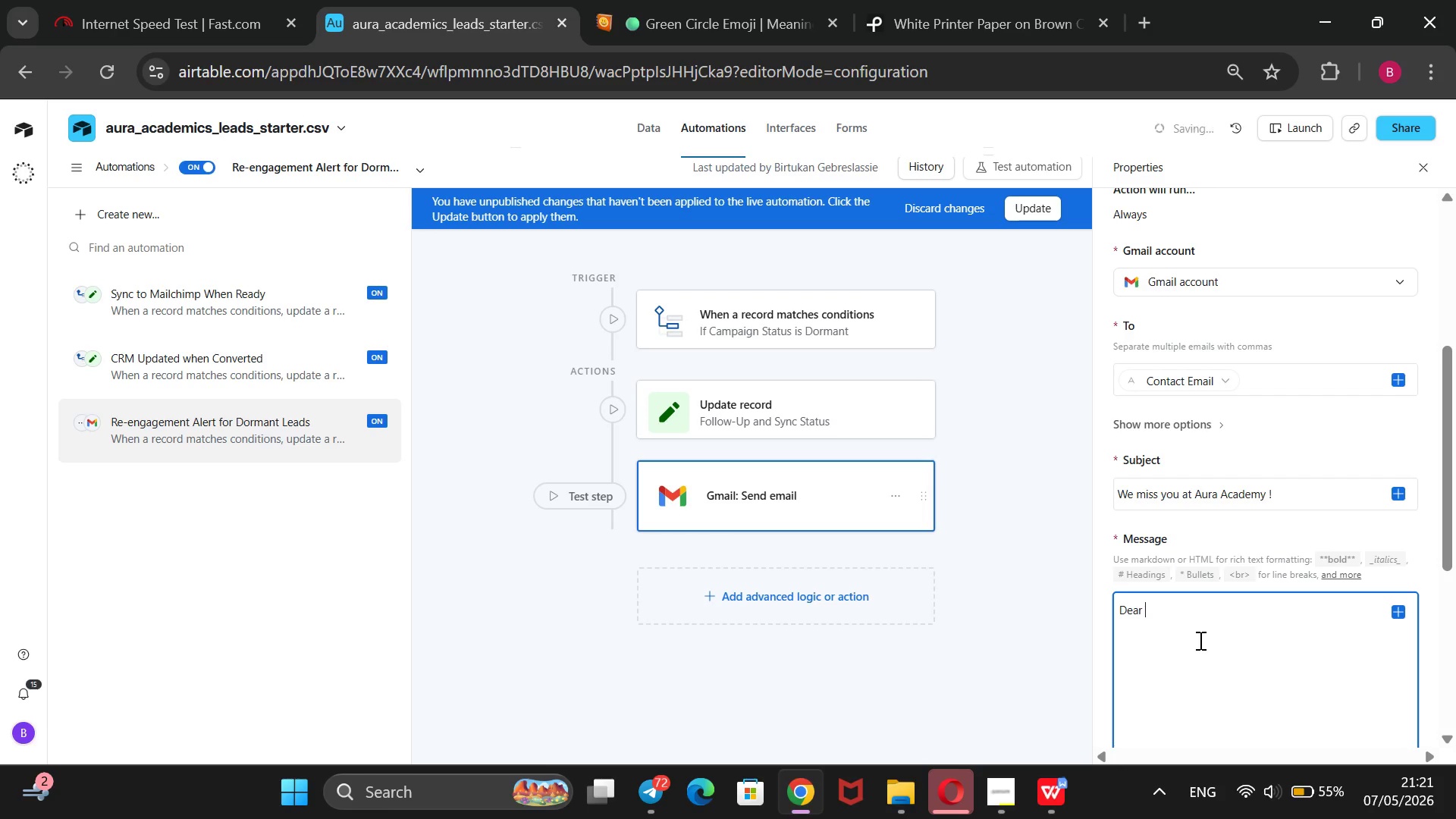 
key(Backspace)
 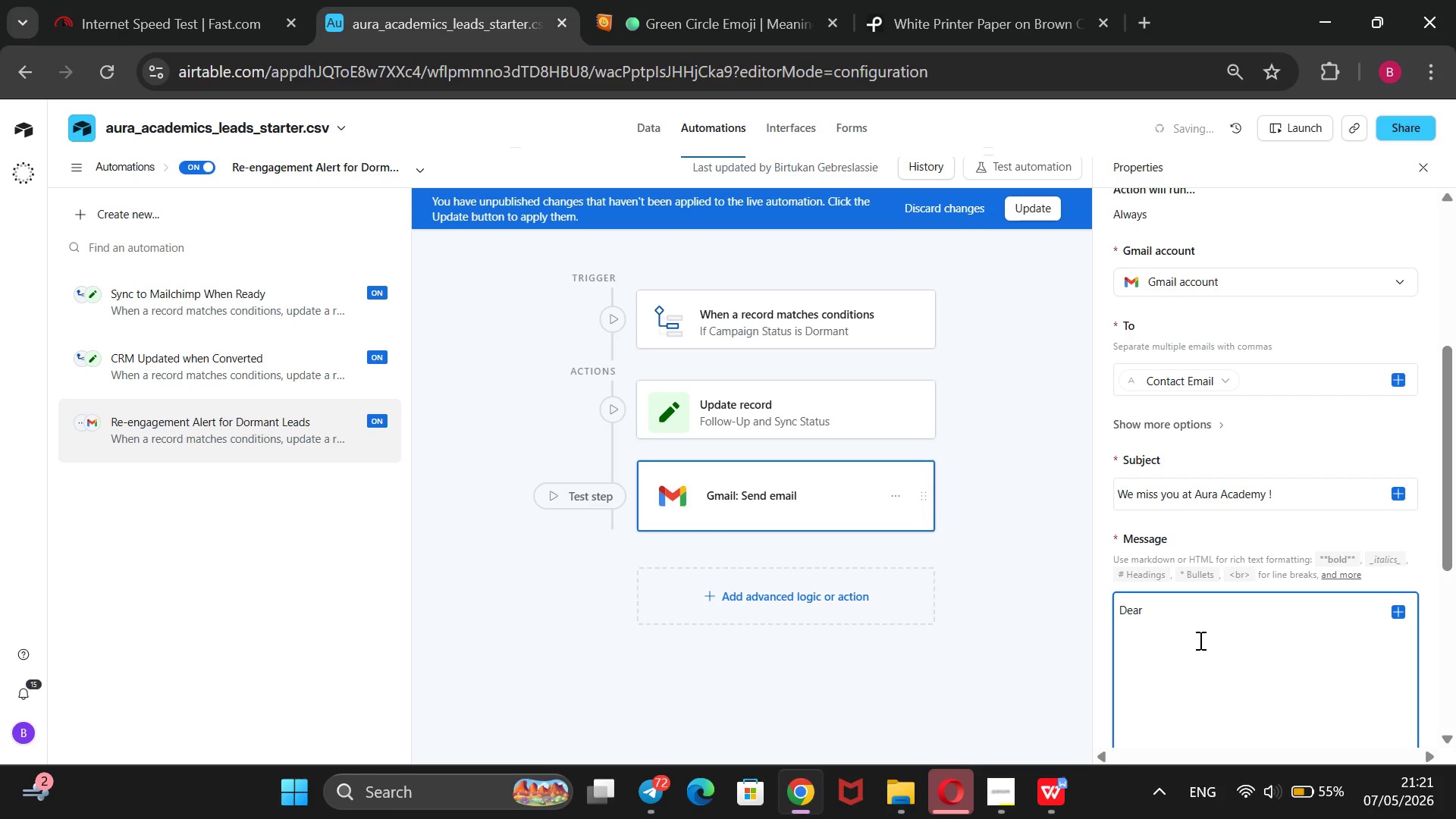 
key(Shift+ShiftRight)
 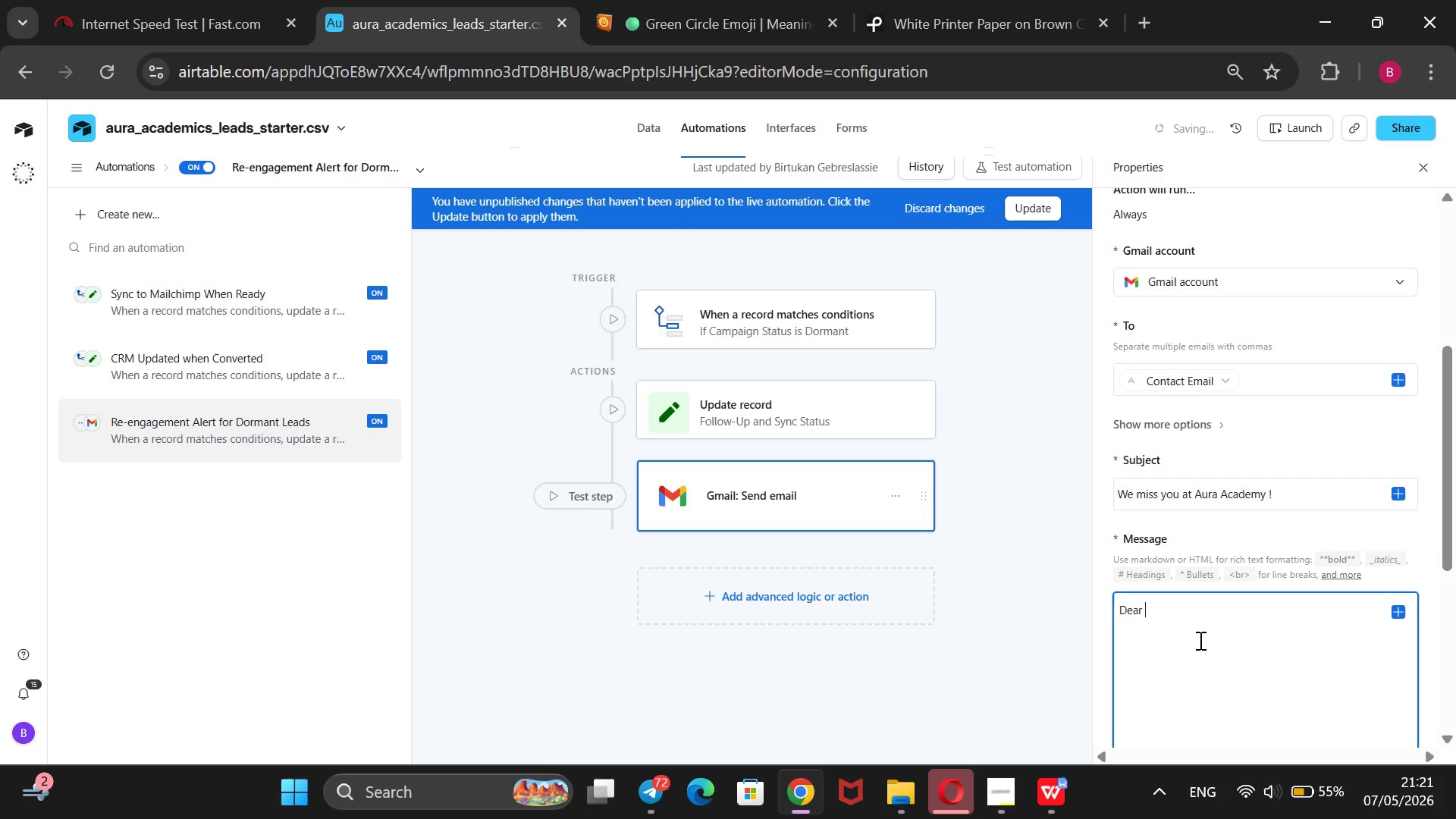 
key(Shift+BracketLeft)
 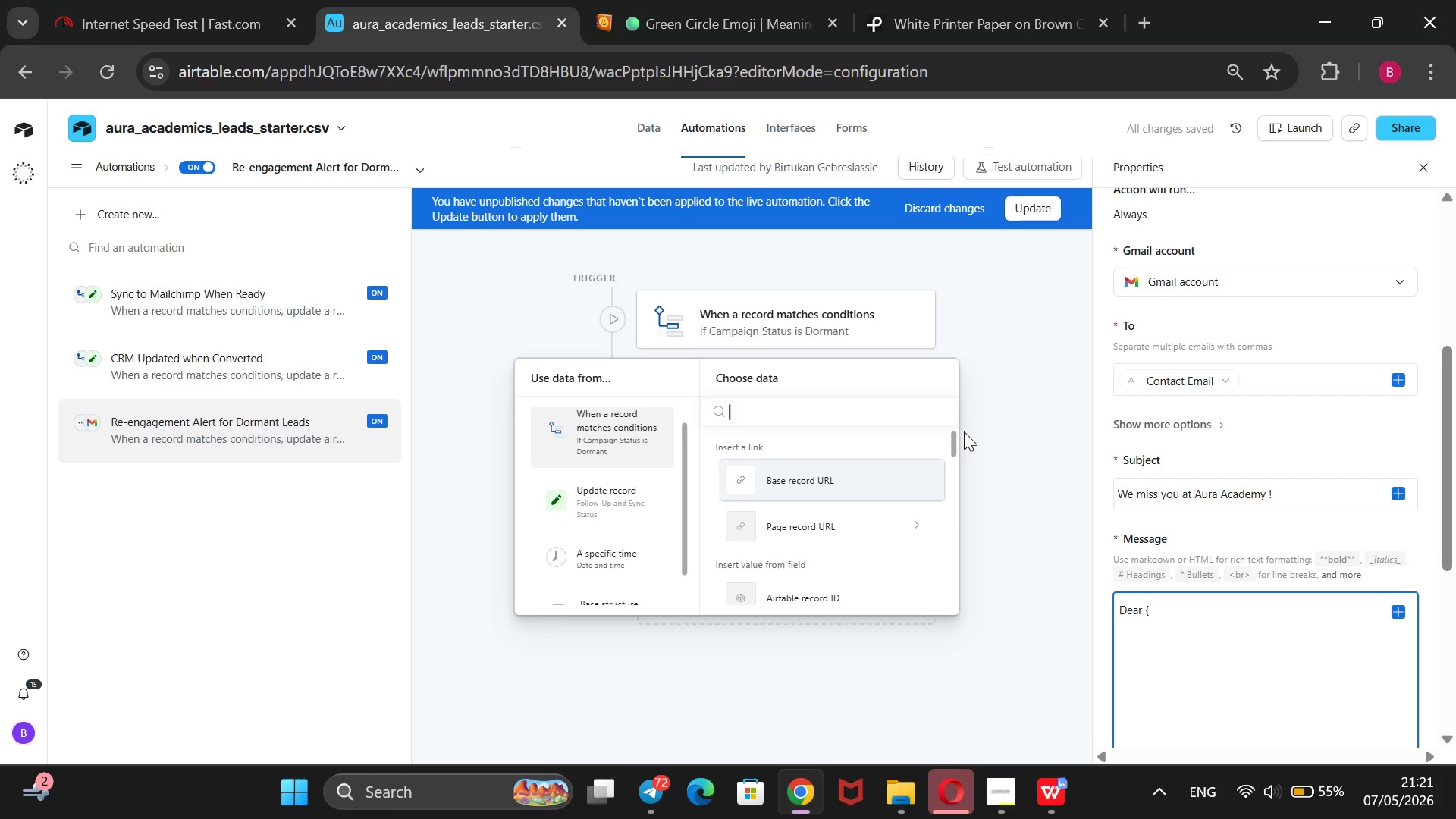 
left_click_drag(start_coordinate=[953, 441], to_coordinate=[936, 472])
 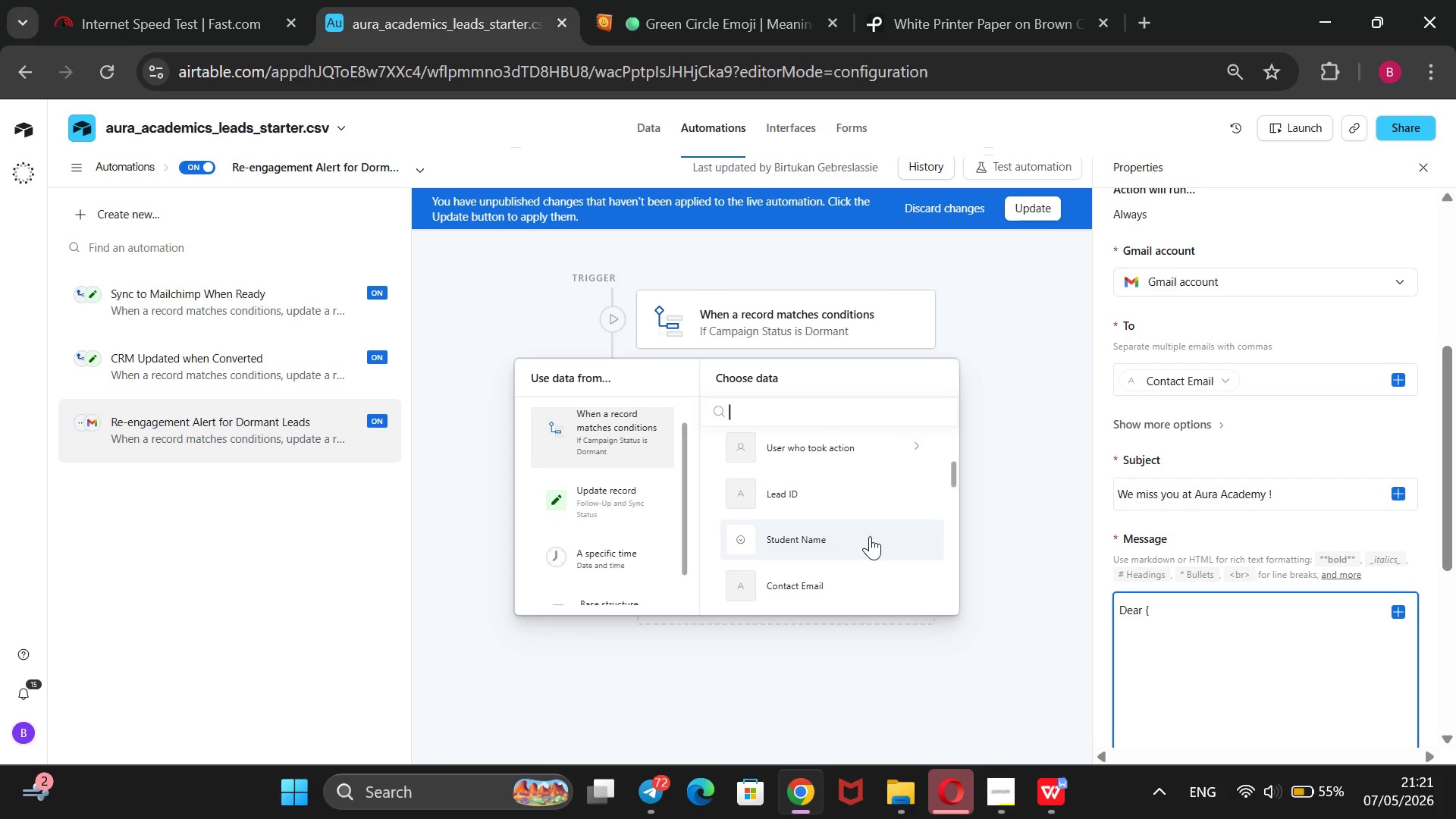 
left_click([870, 536])
 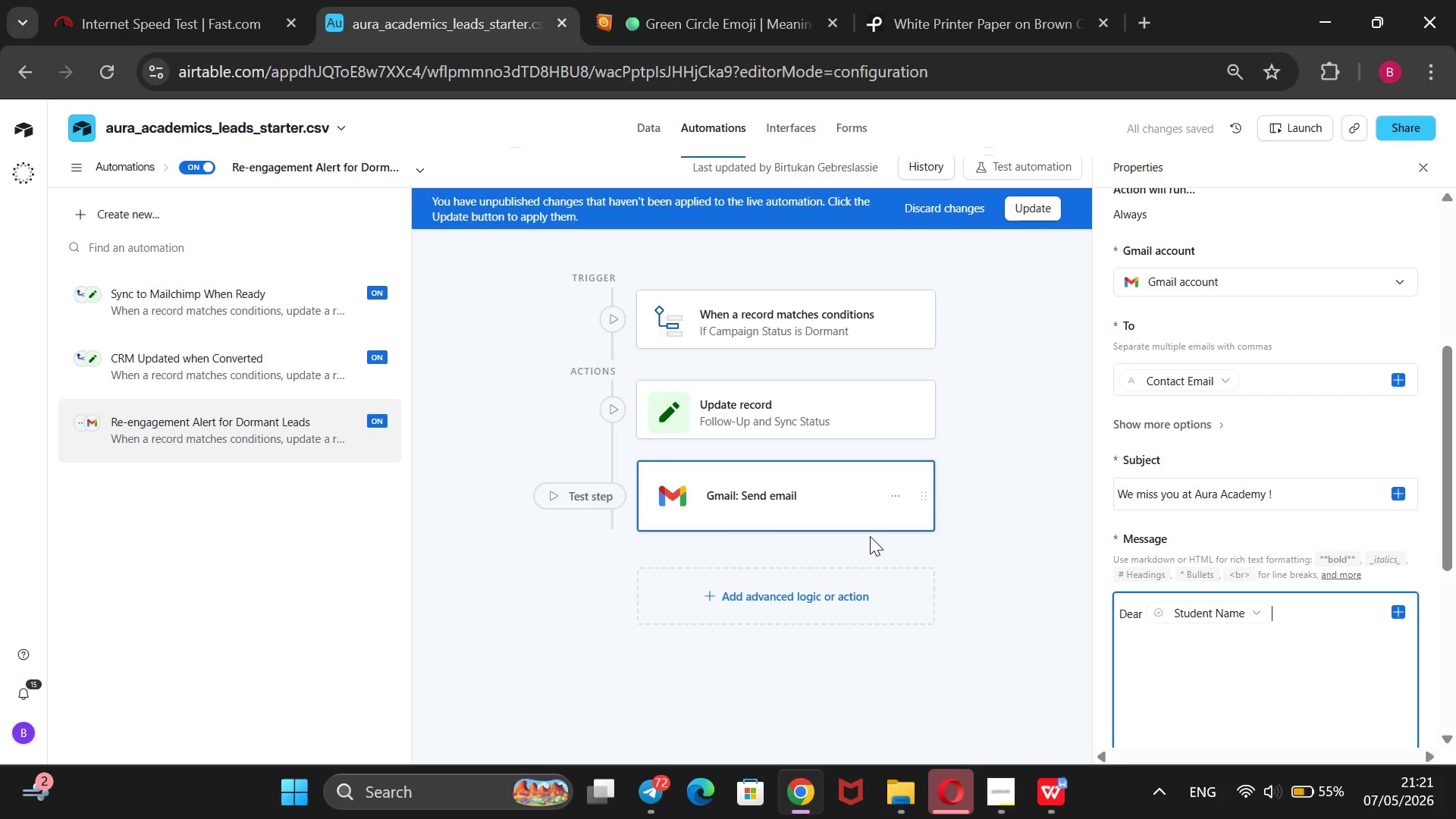 
type(Pls)
key(Backspace)
type(ease follow up!)
 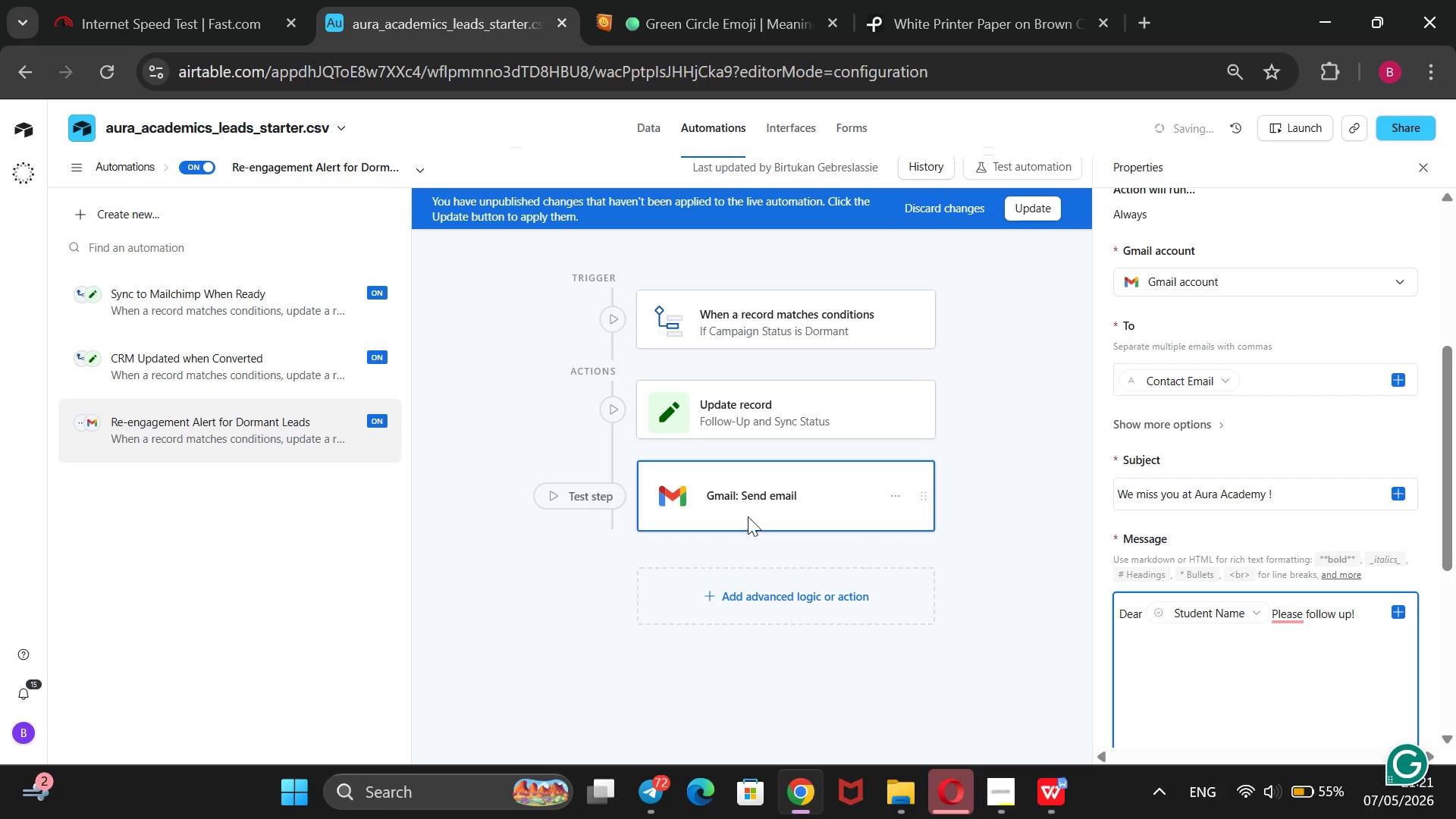 
wait(7.02)
 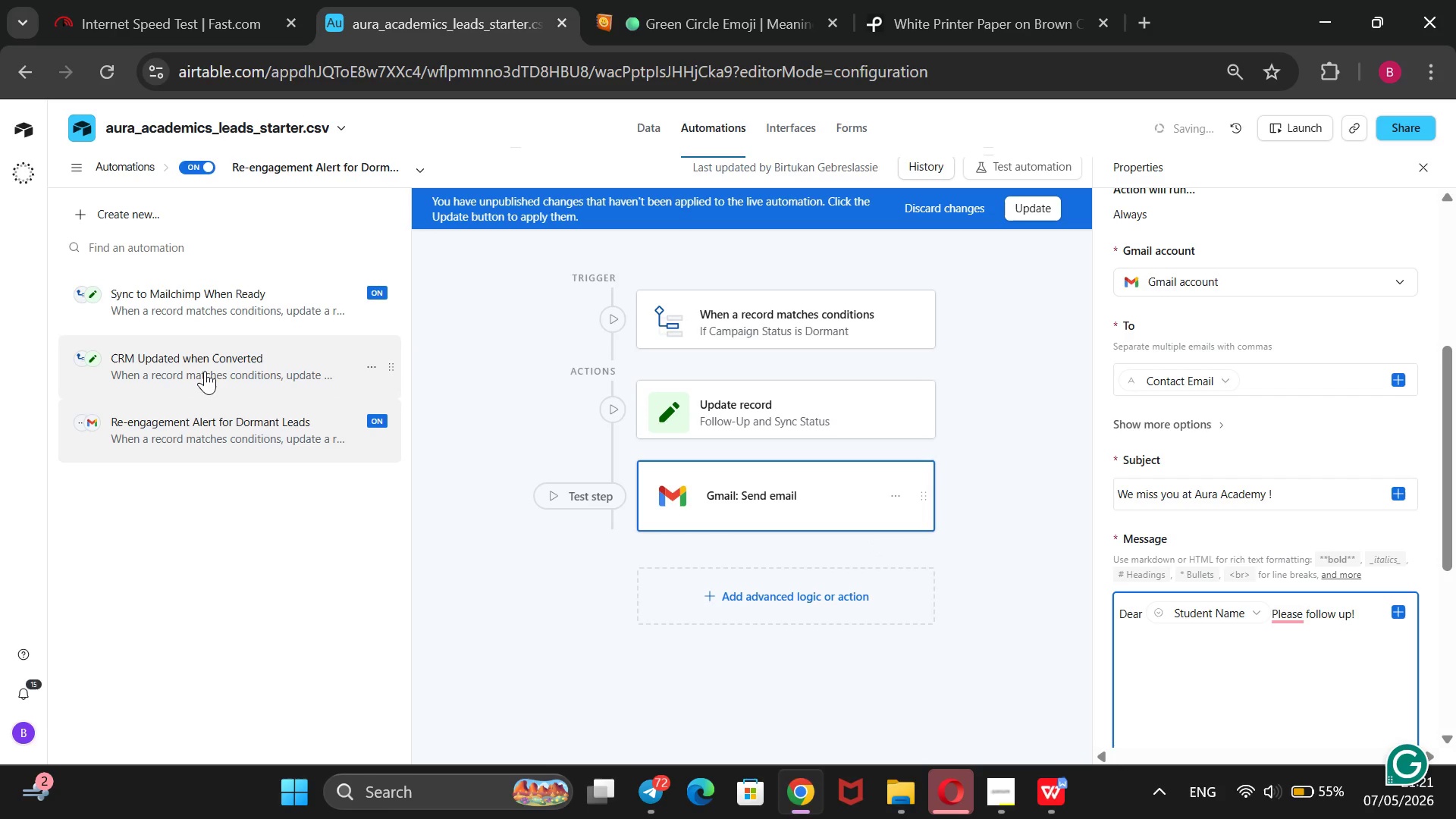 
left_click([205, 371])
 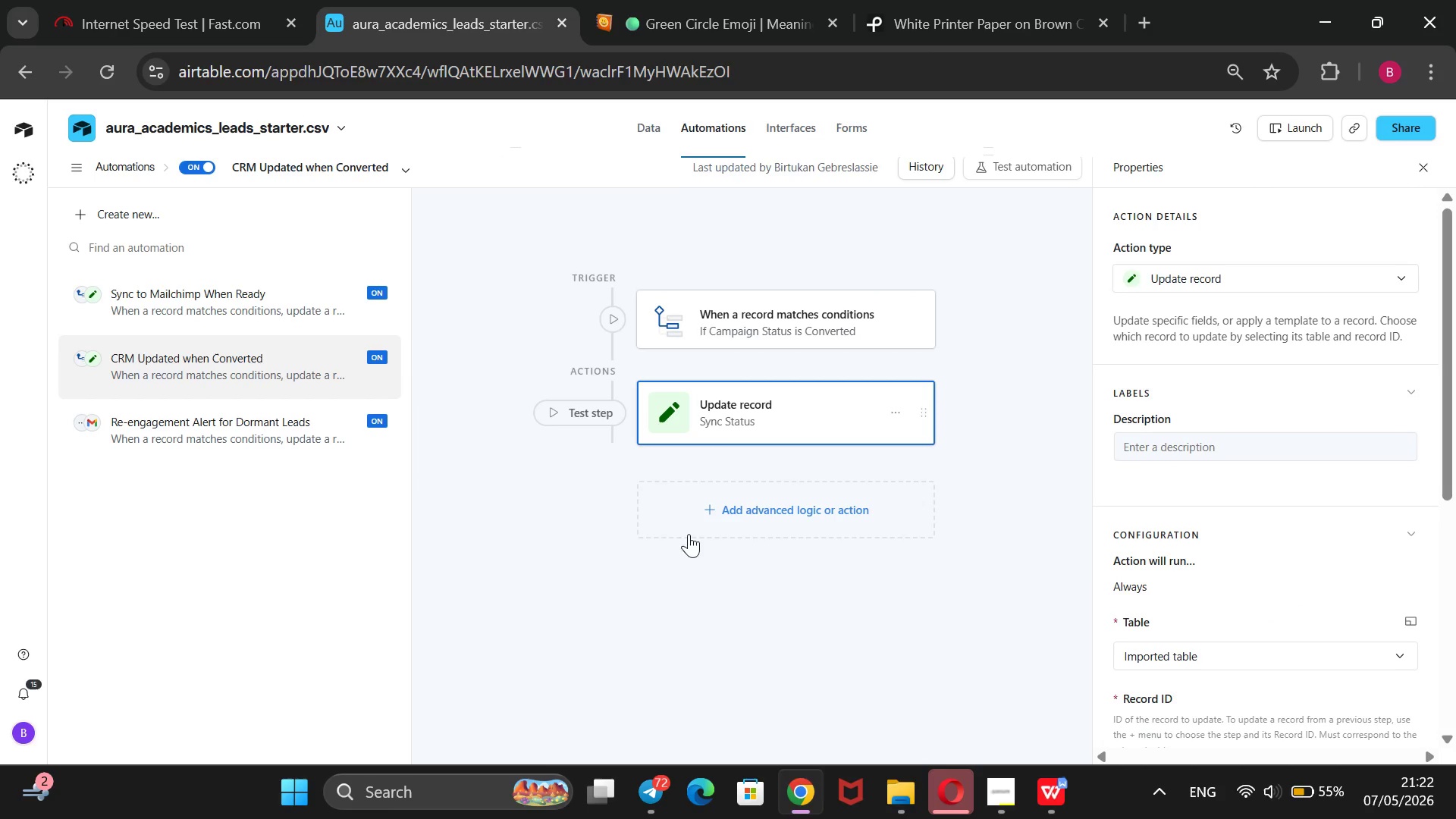 
wait(6.69)
 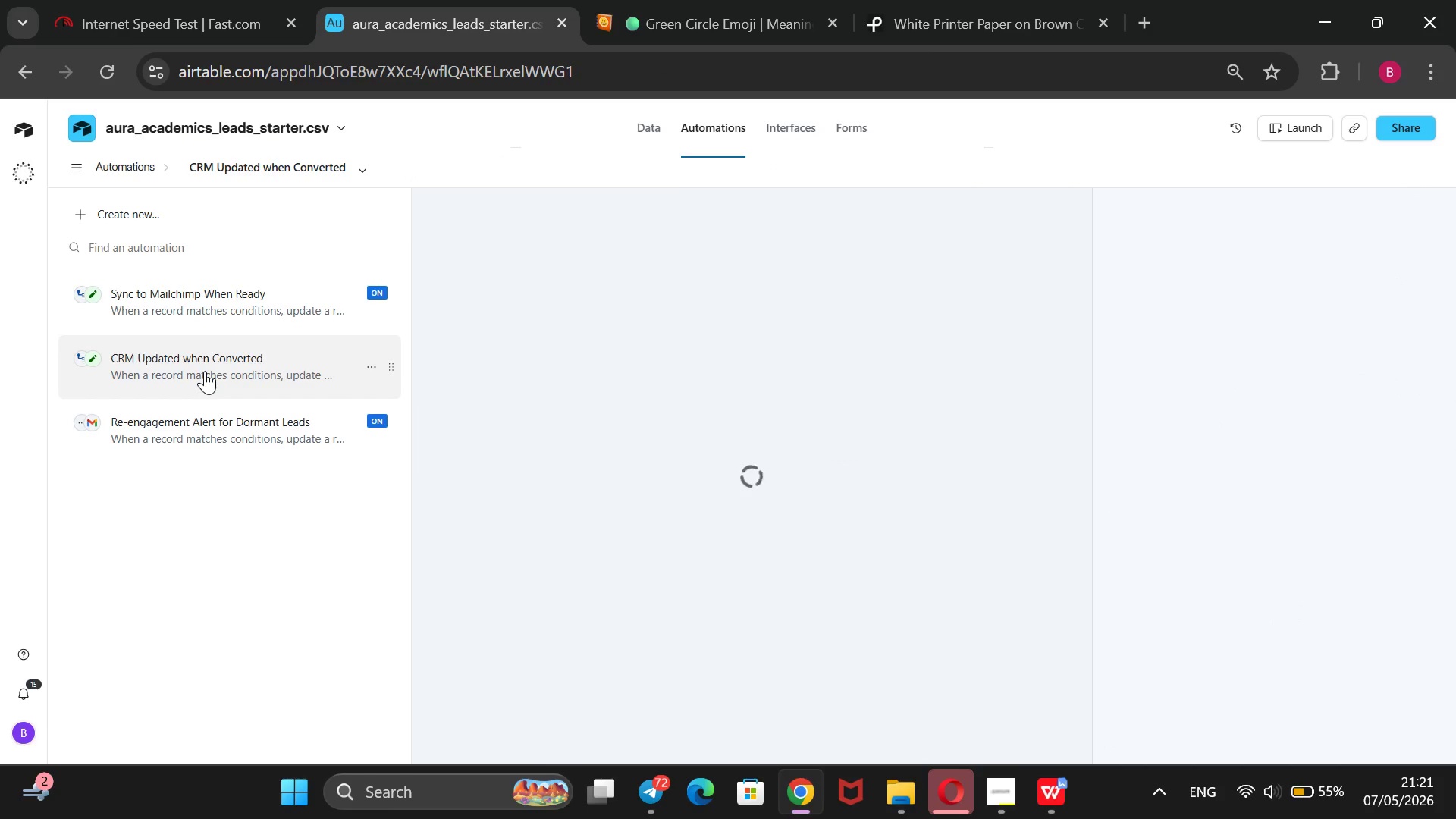 
left_click_drag(start_coordinate=[1446, 431], to_coordinate=[1448, 624])
 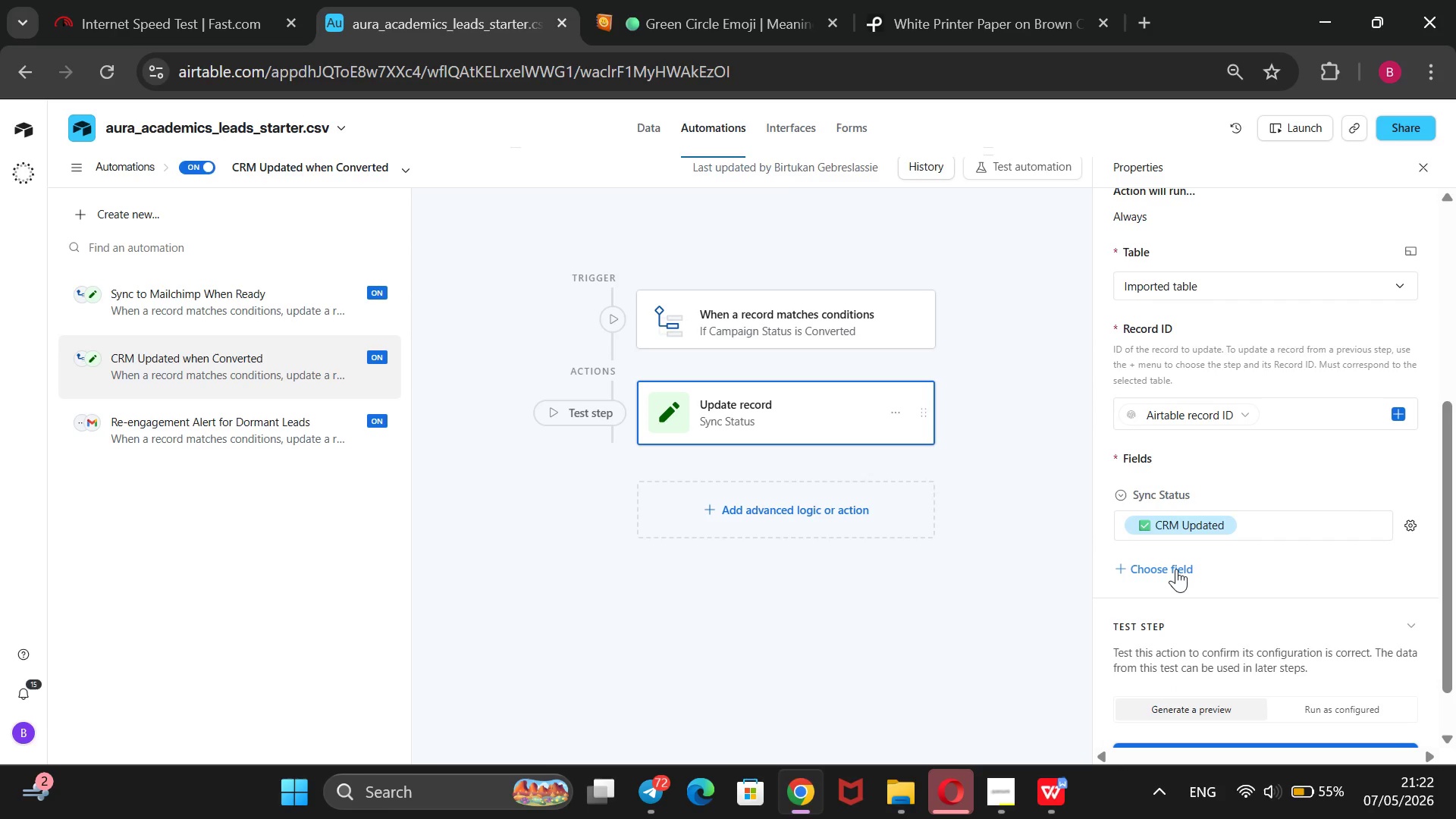 
left_click([1176, 569])
 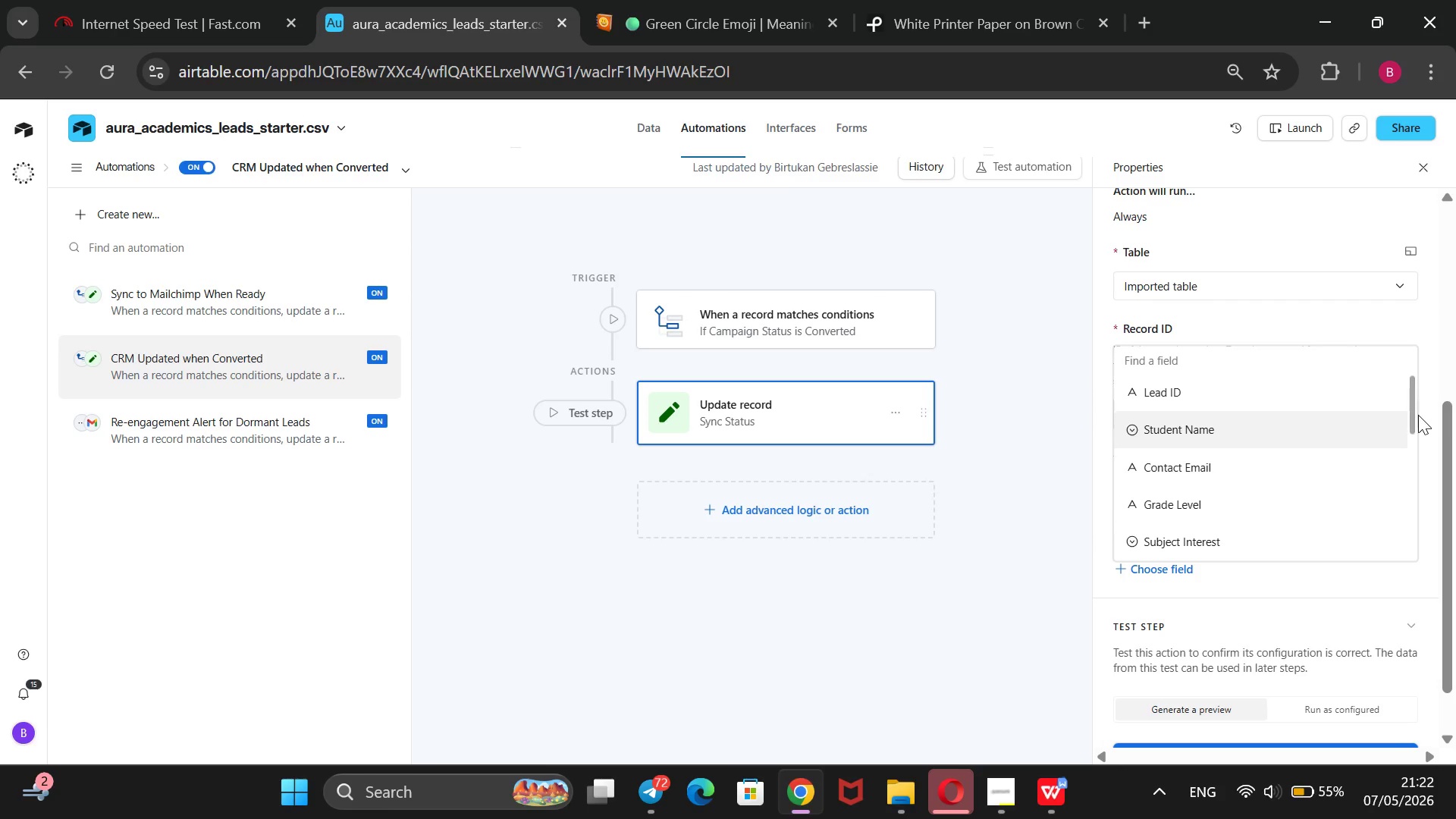 
left_click_drag(start_coordinate=[1411, 415], to_coordinate=[1403, 543])
 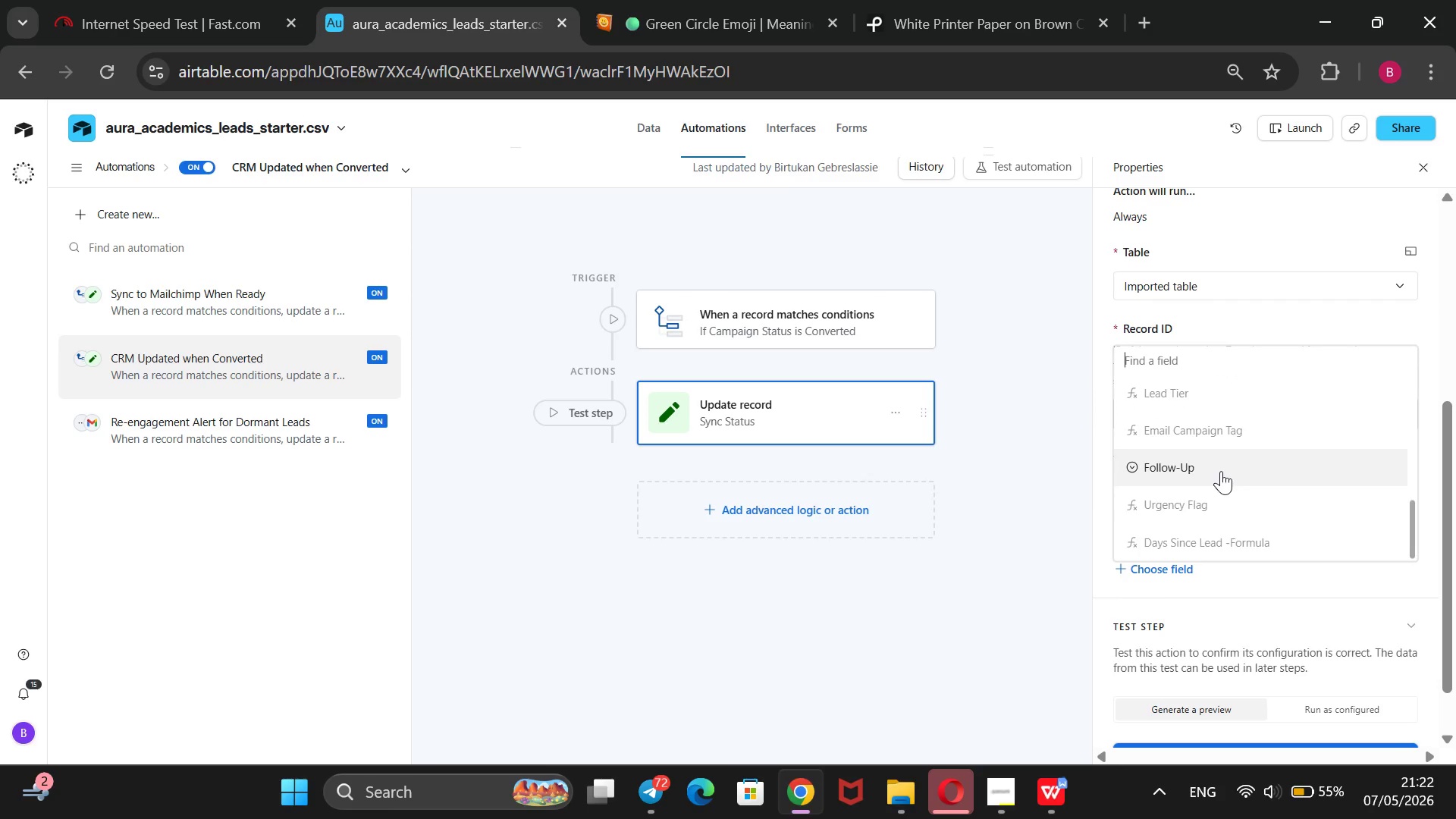 
left_click([1221, 471])
 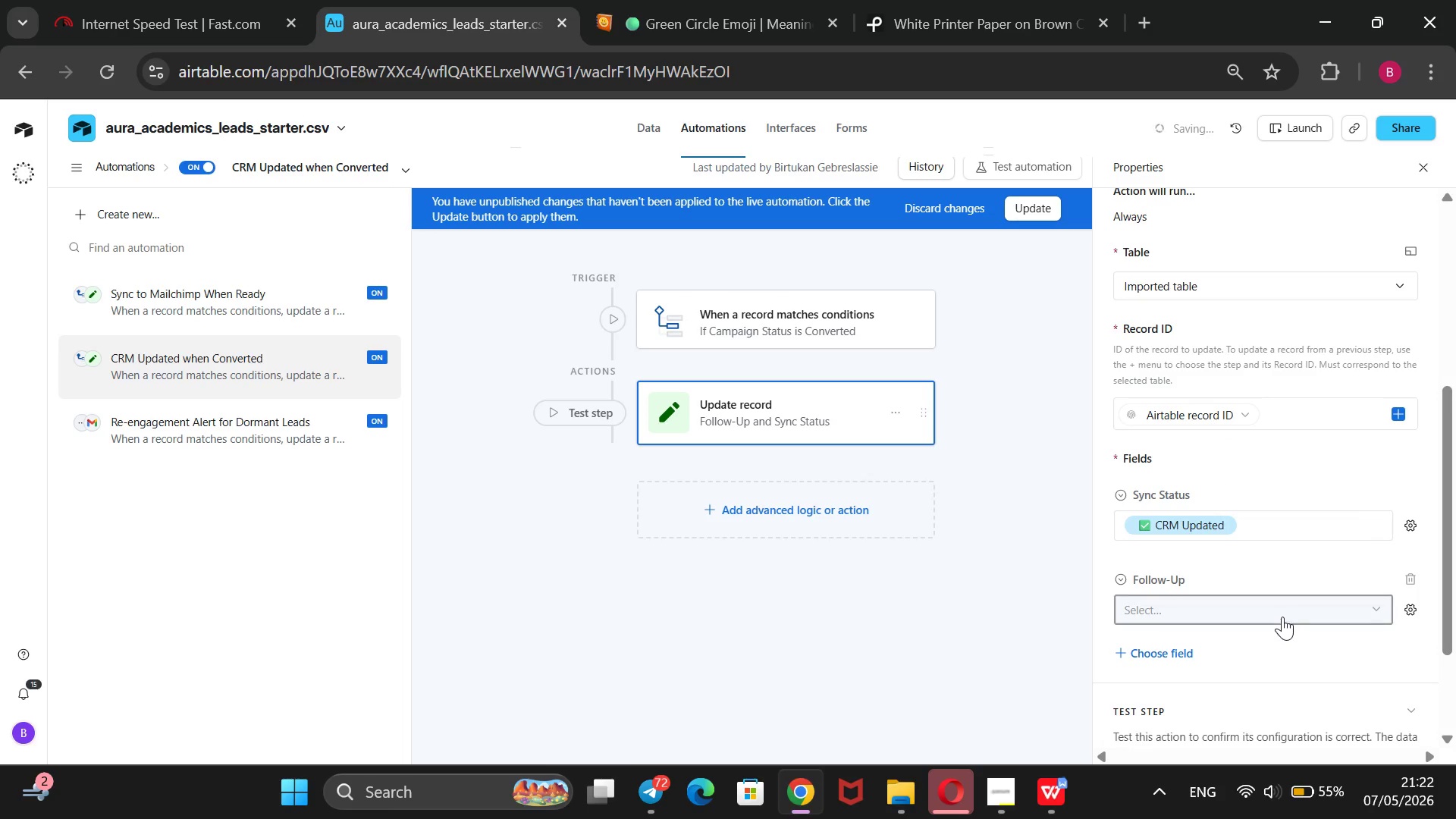 
left_click([1380, 610])
 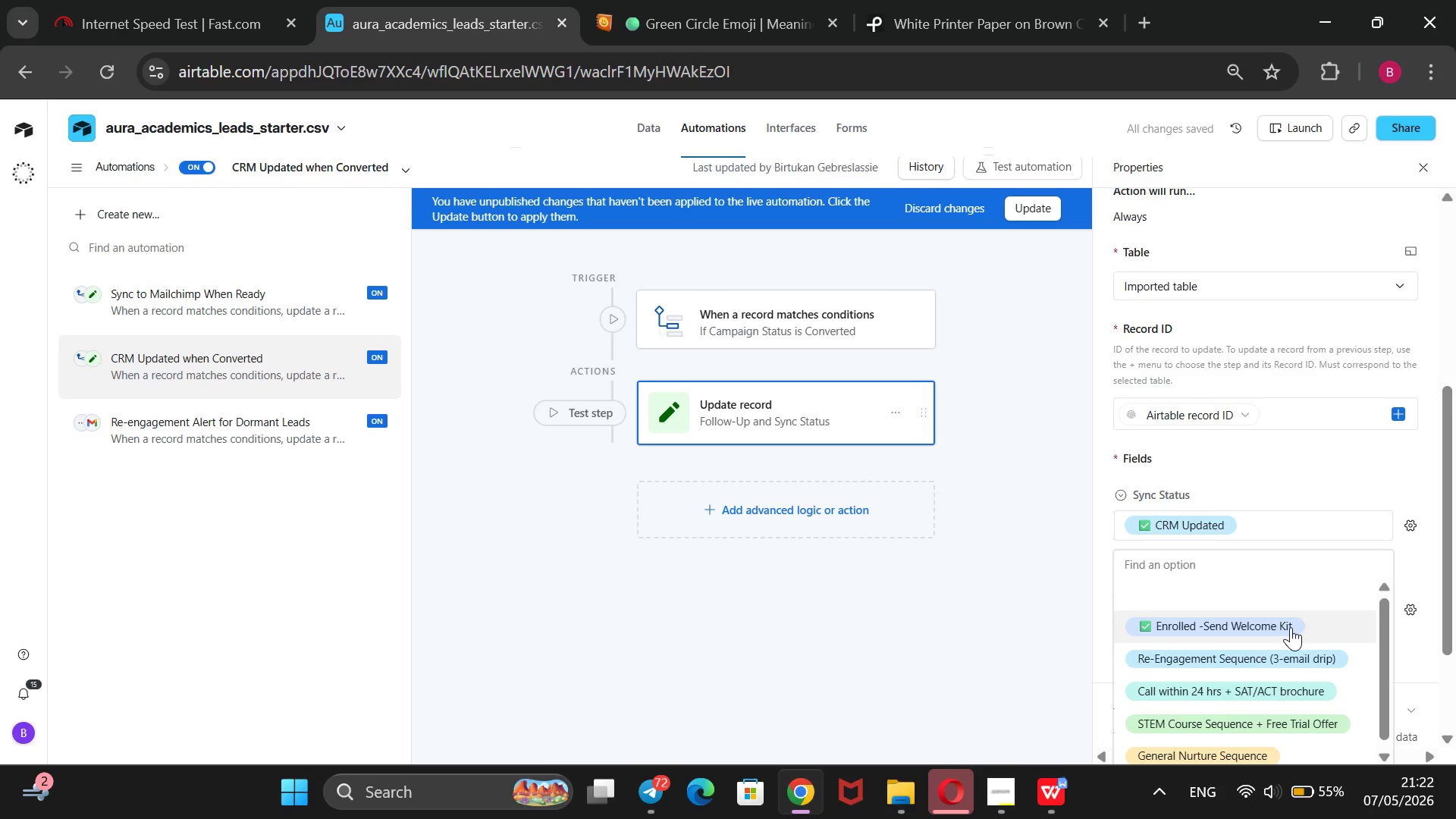 
left_click([1291, 627])
 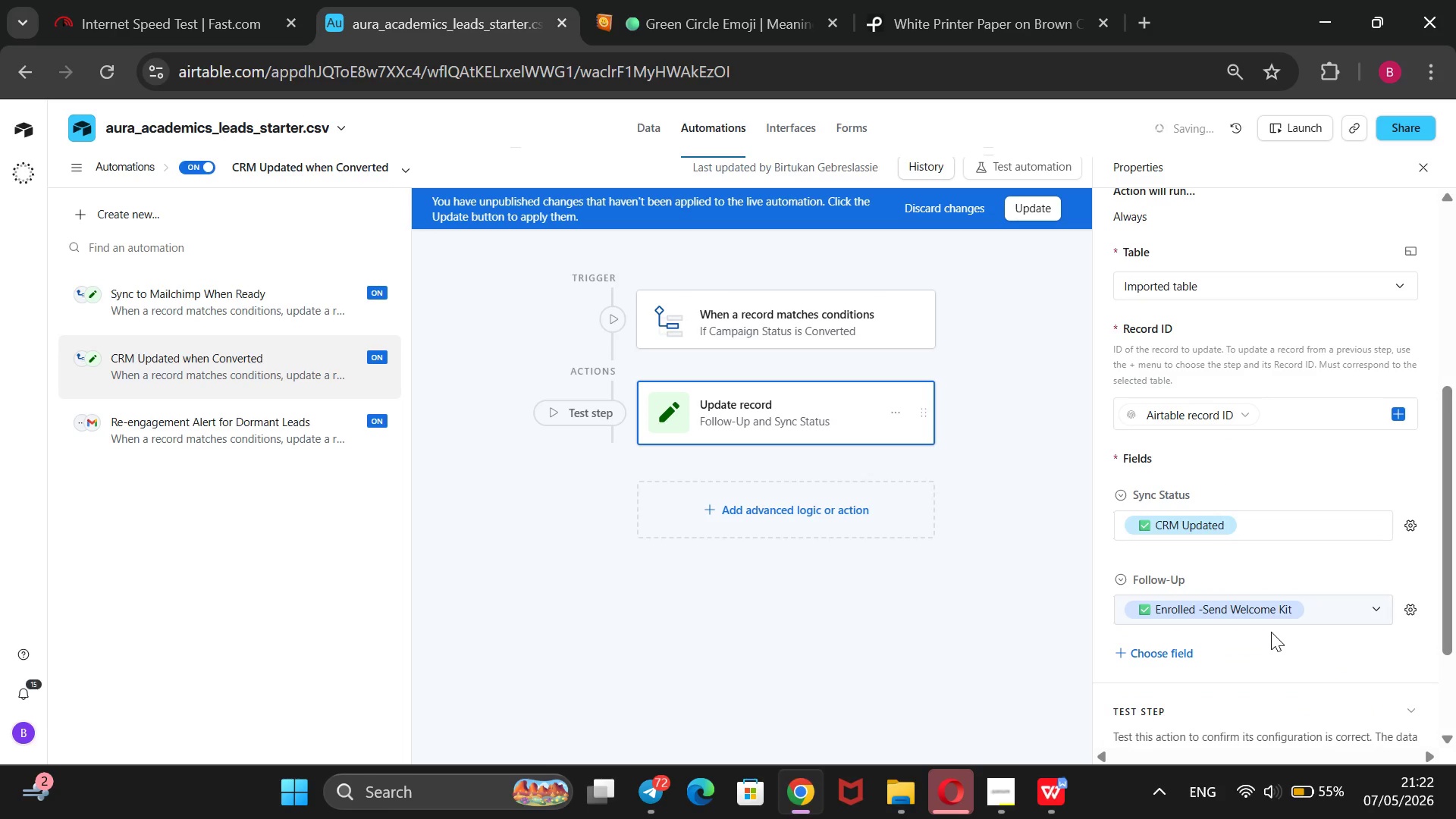 
scroll: coordinate [1271, 632], scroll_direction: down, amount: 2.0
 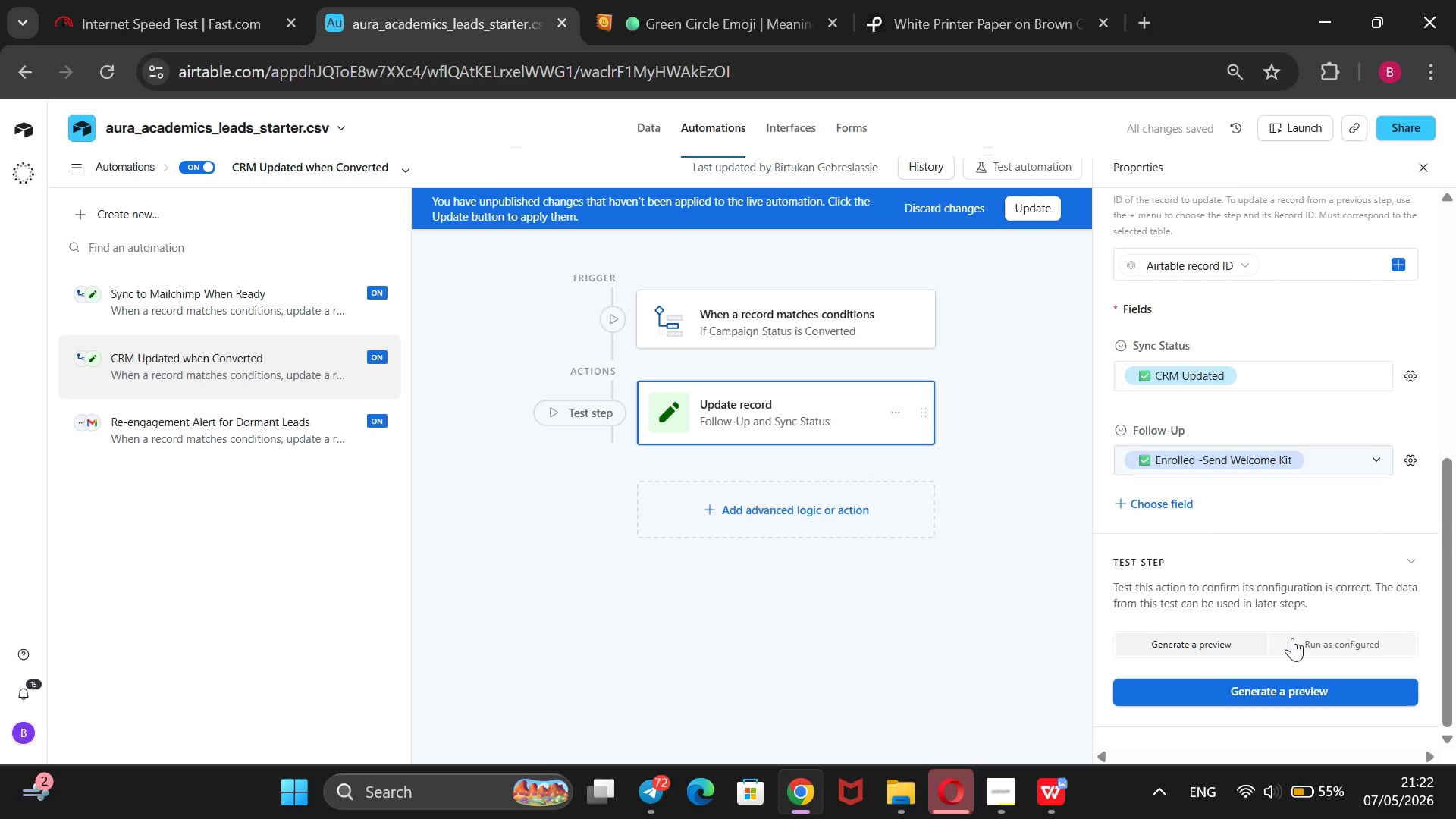 
left_click([1292, 638])
 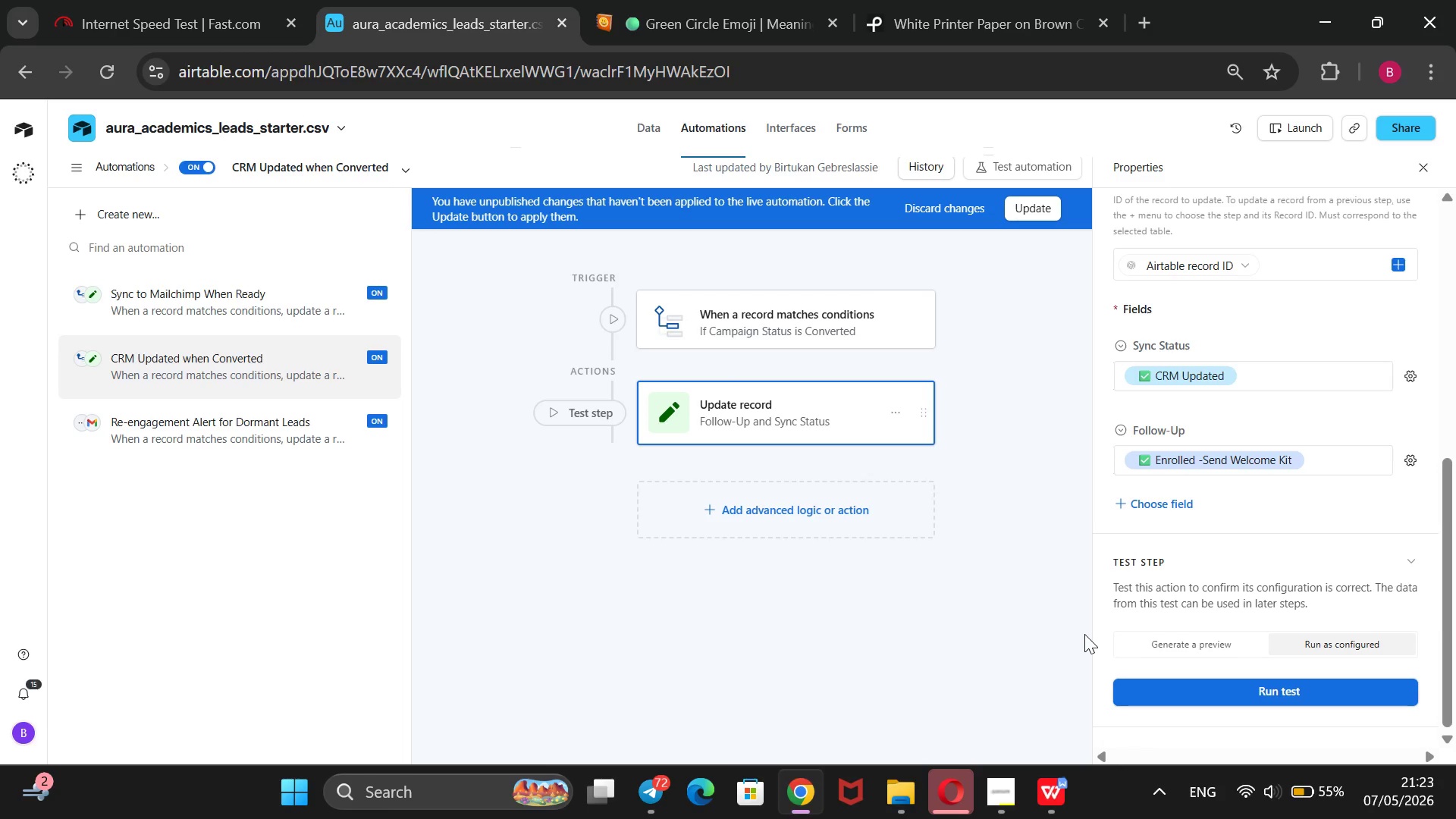 
wait(50.75)
 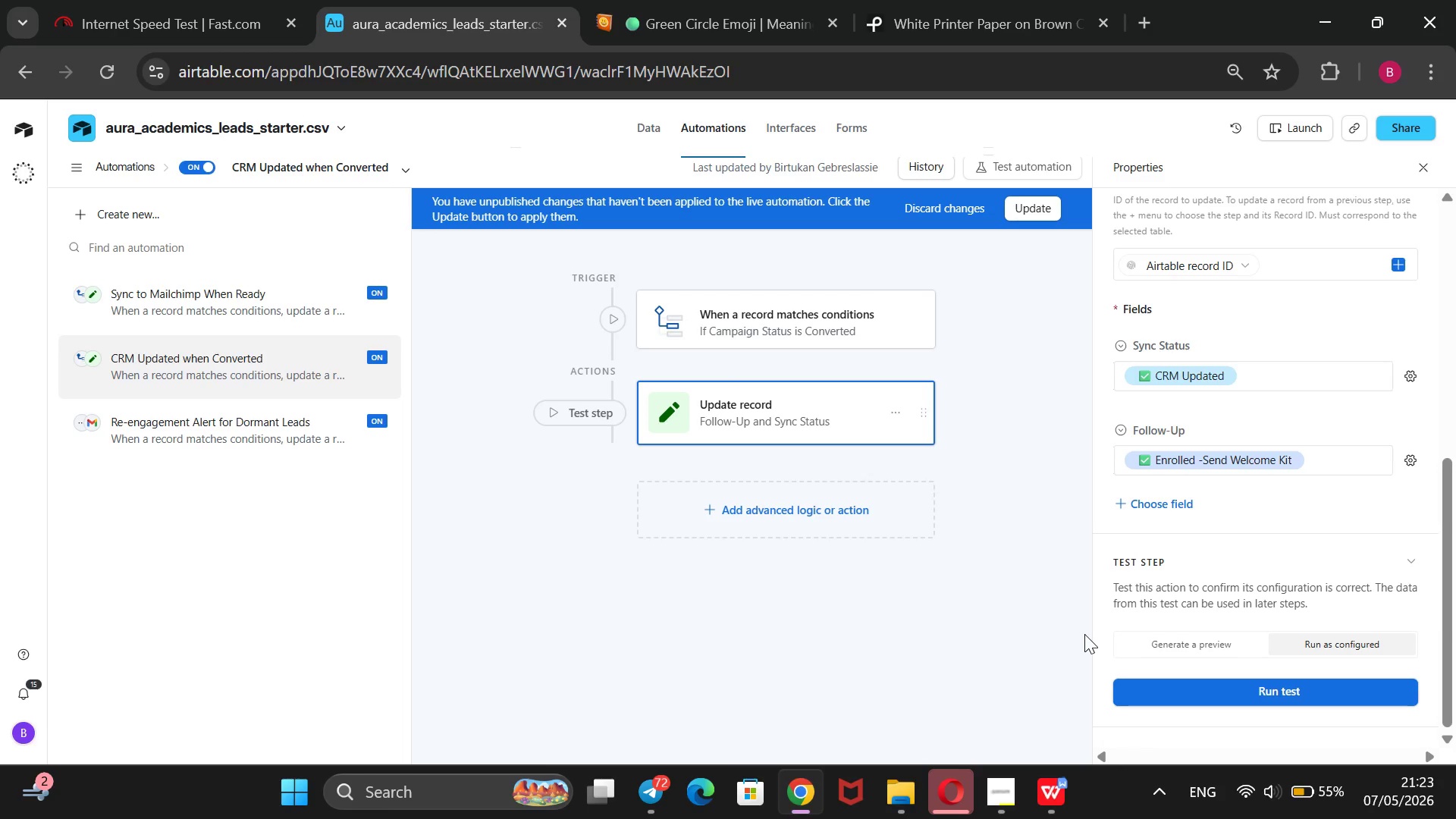 
left_click([644, 126])
 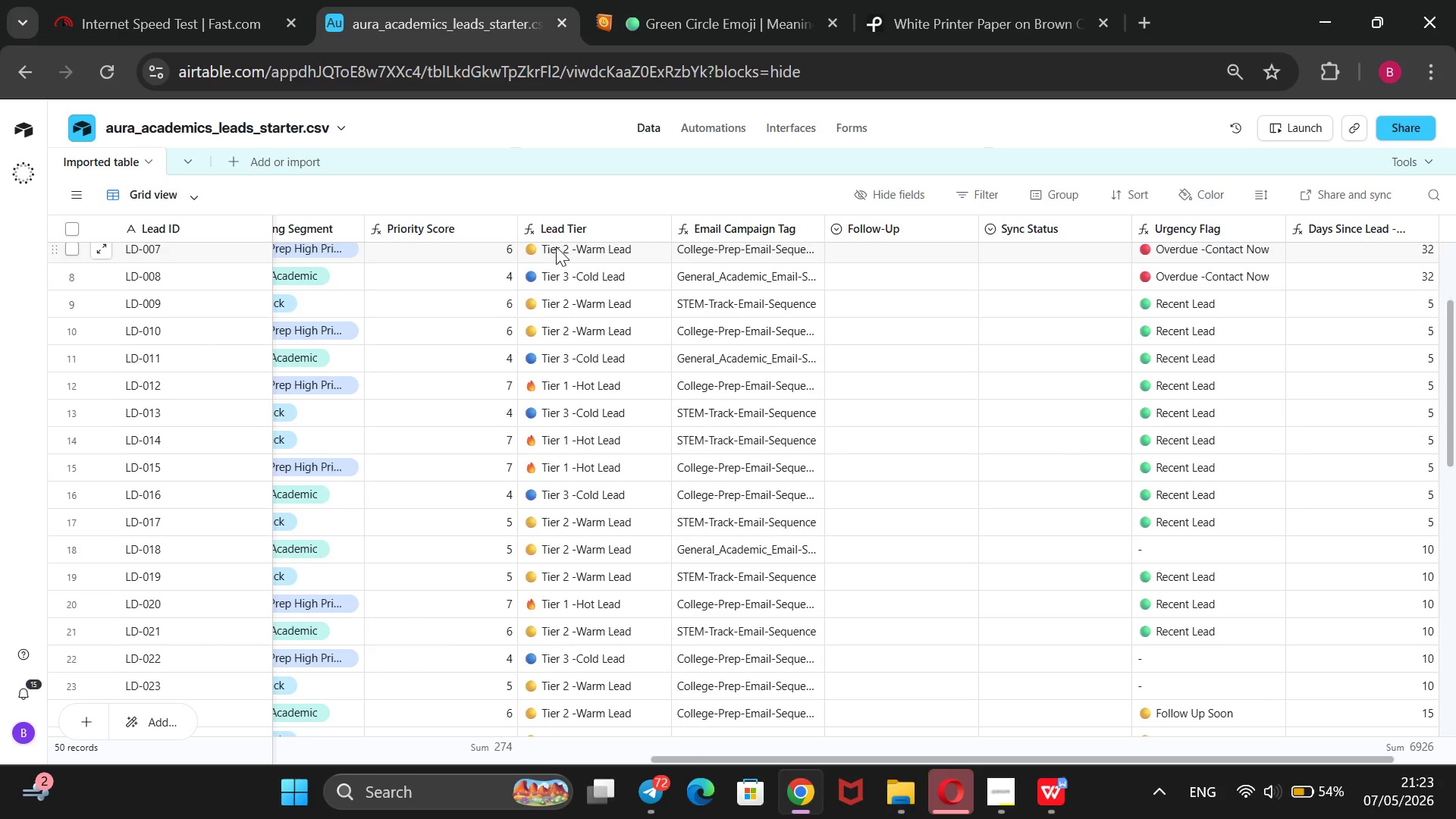 
wait(20.75)
 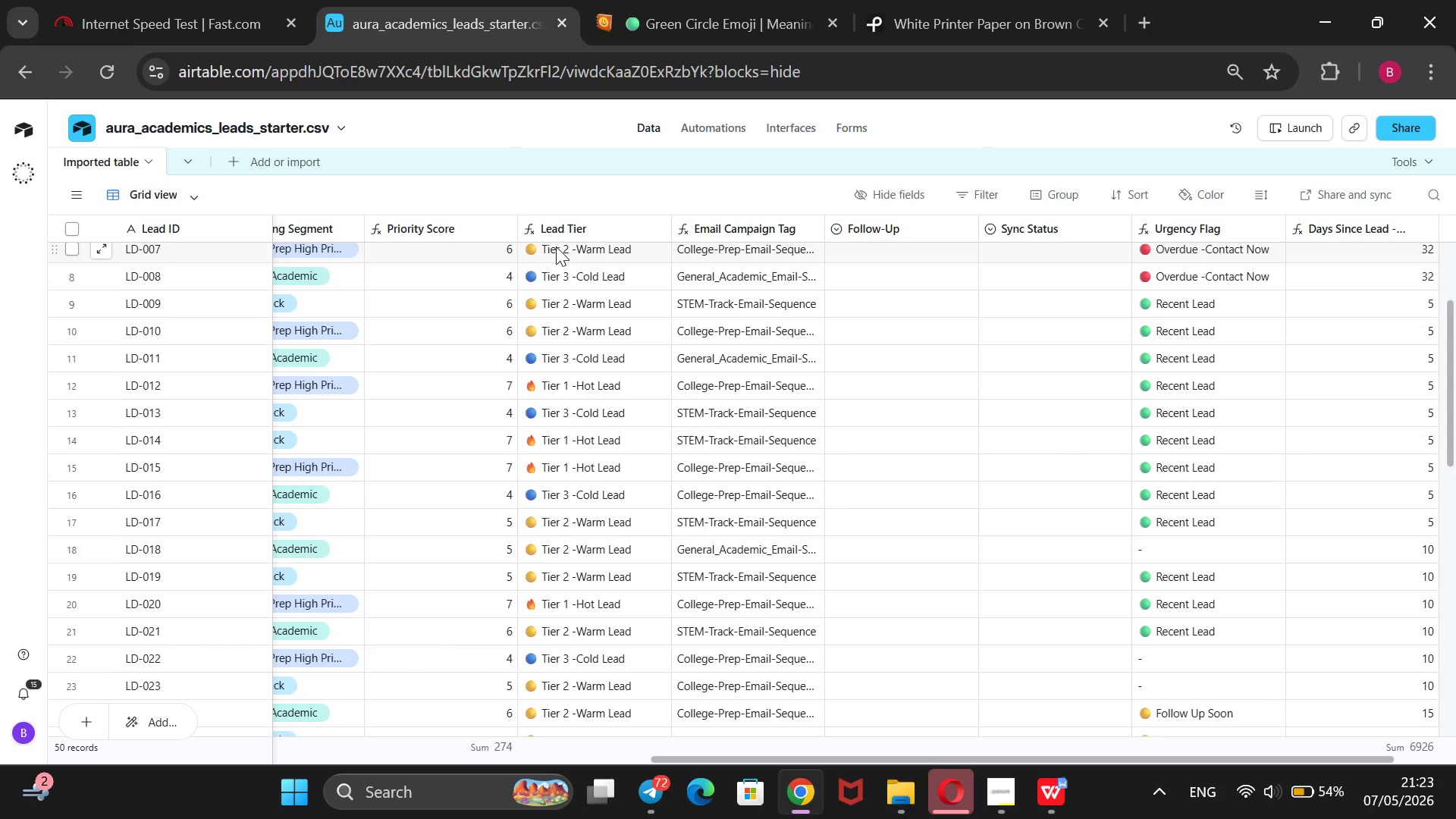 
scroll: coordinate [503, 282], scroll_direction: up, amount: 2.0
 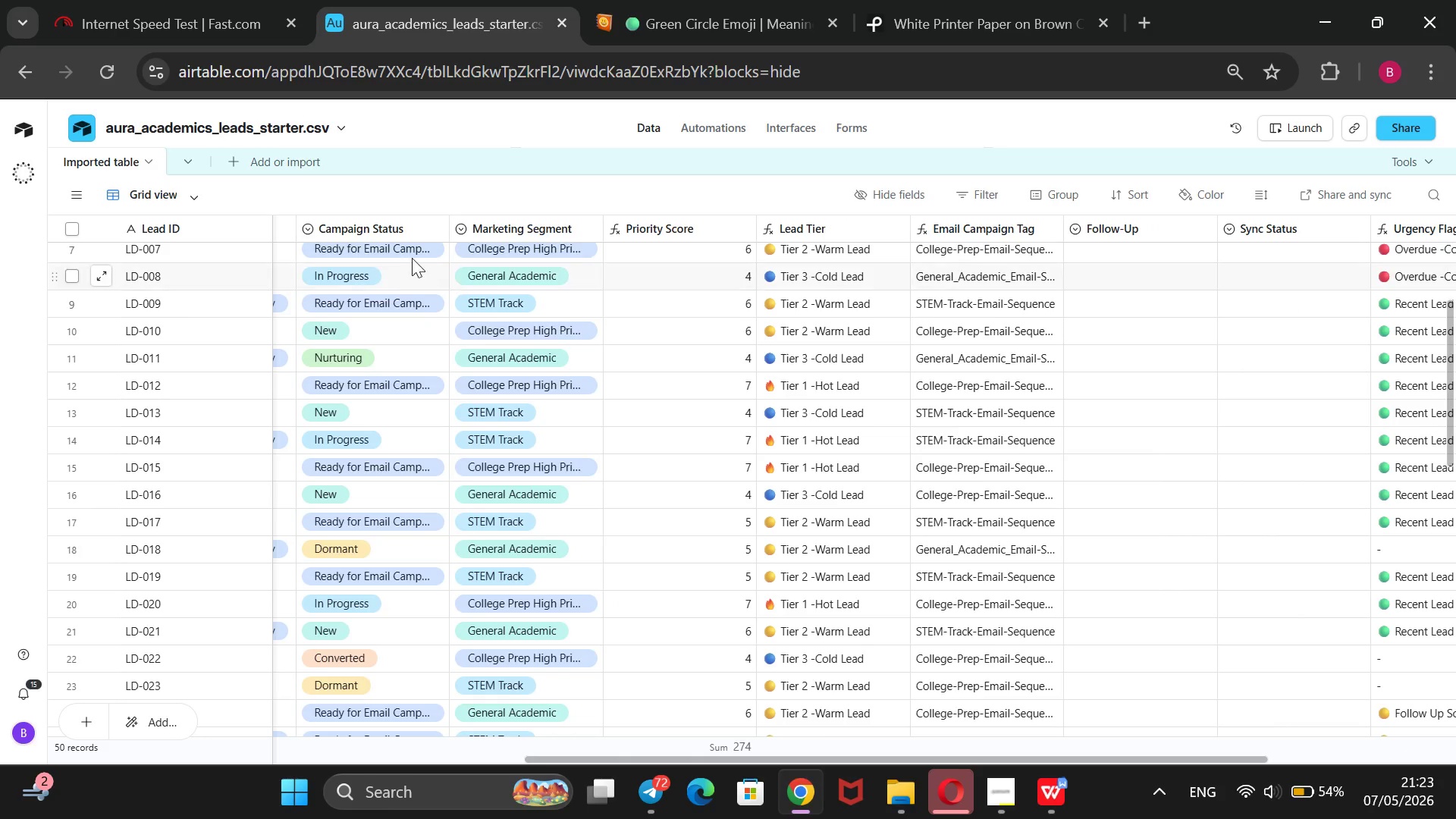 
left_click([397, 246])
 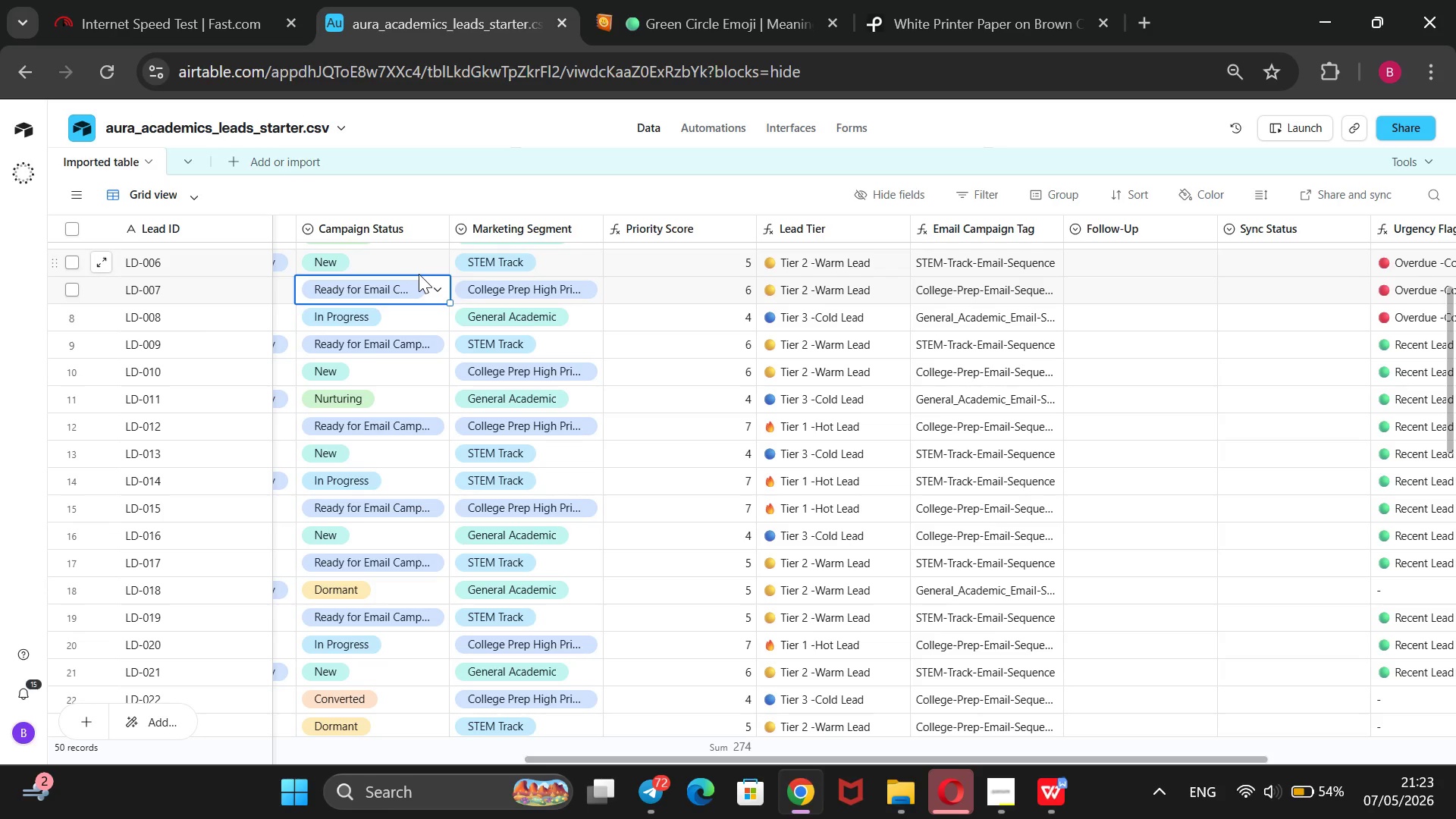 
left_click([433, 286])
 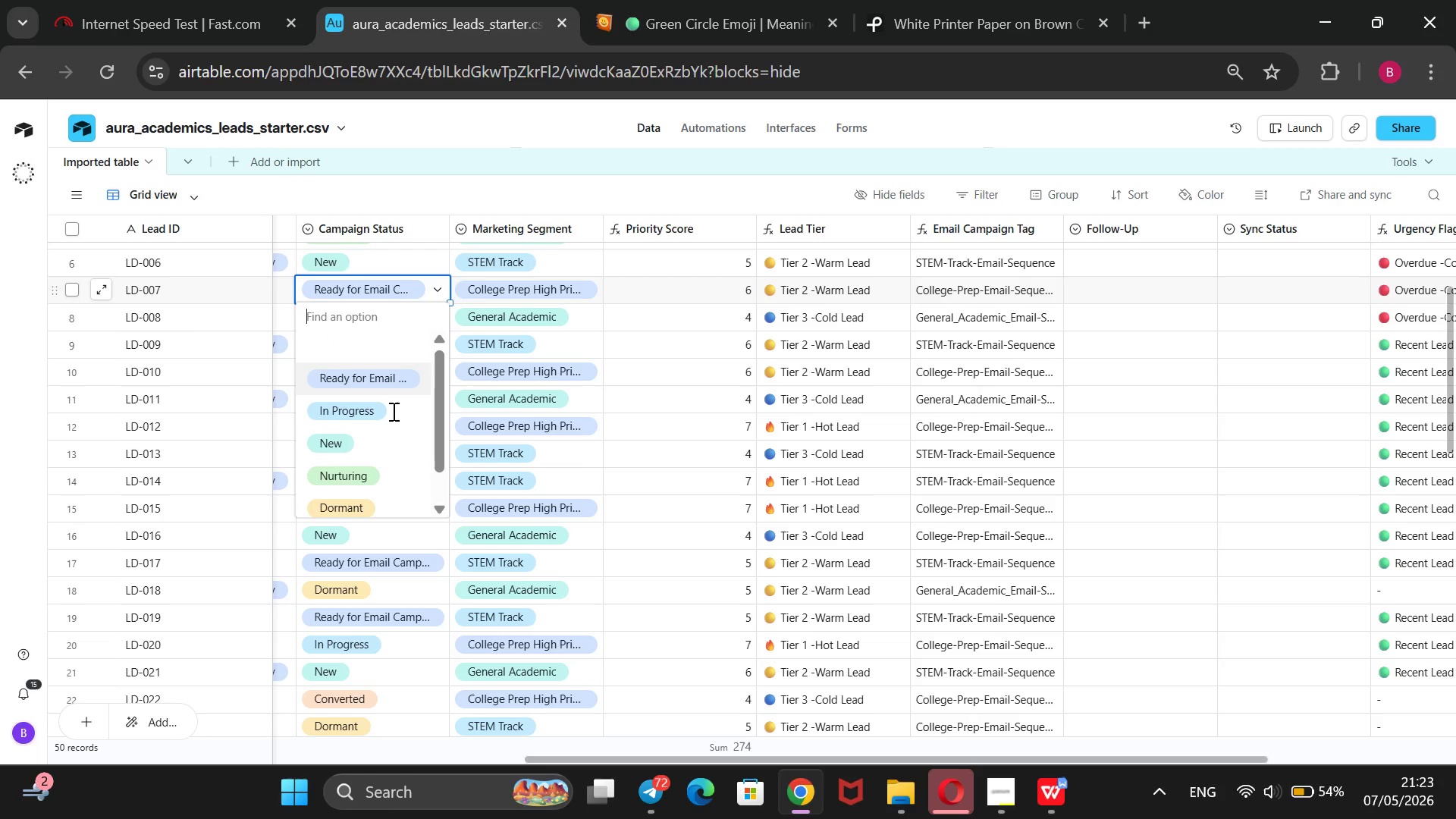 
left_click([382, 376])
 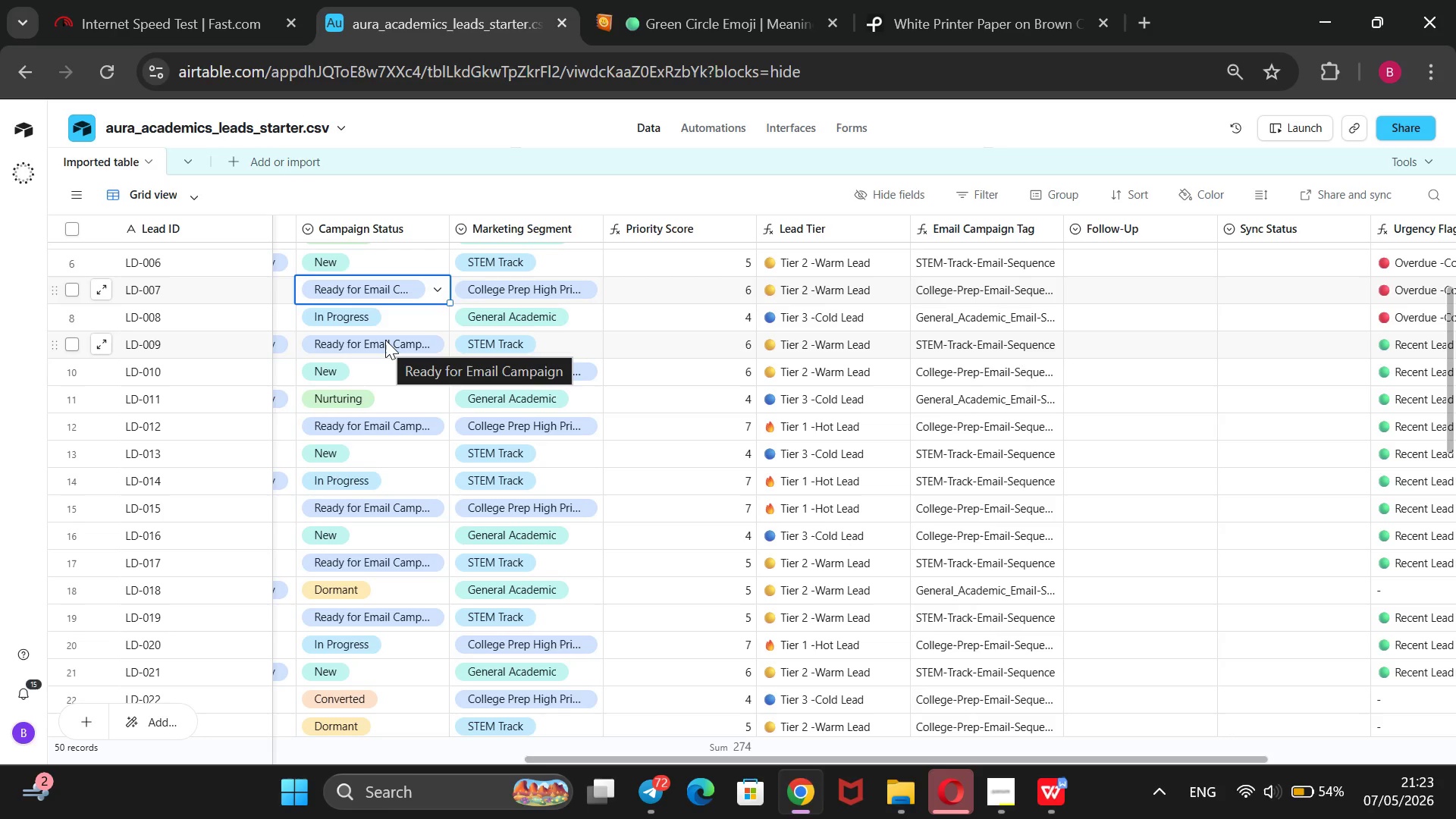 
left_click([385, 340])
 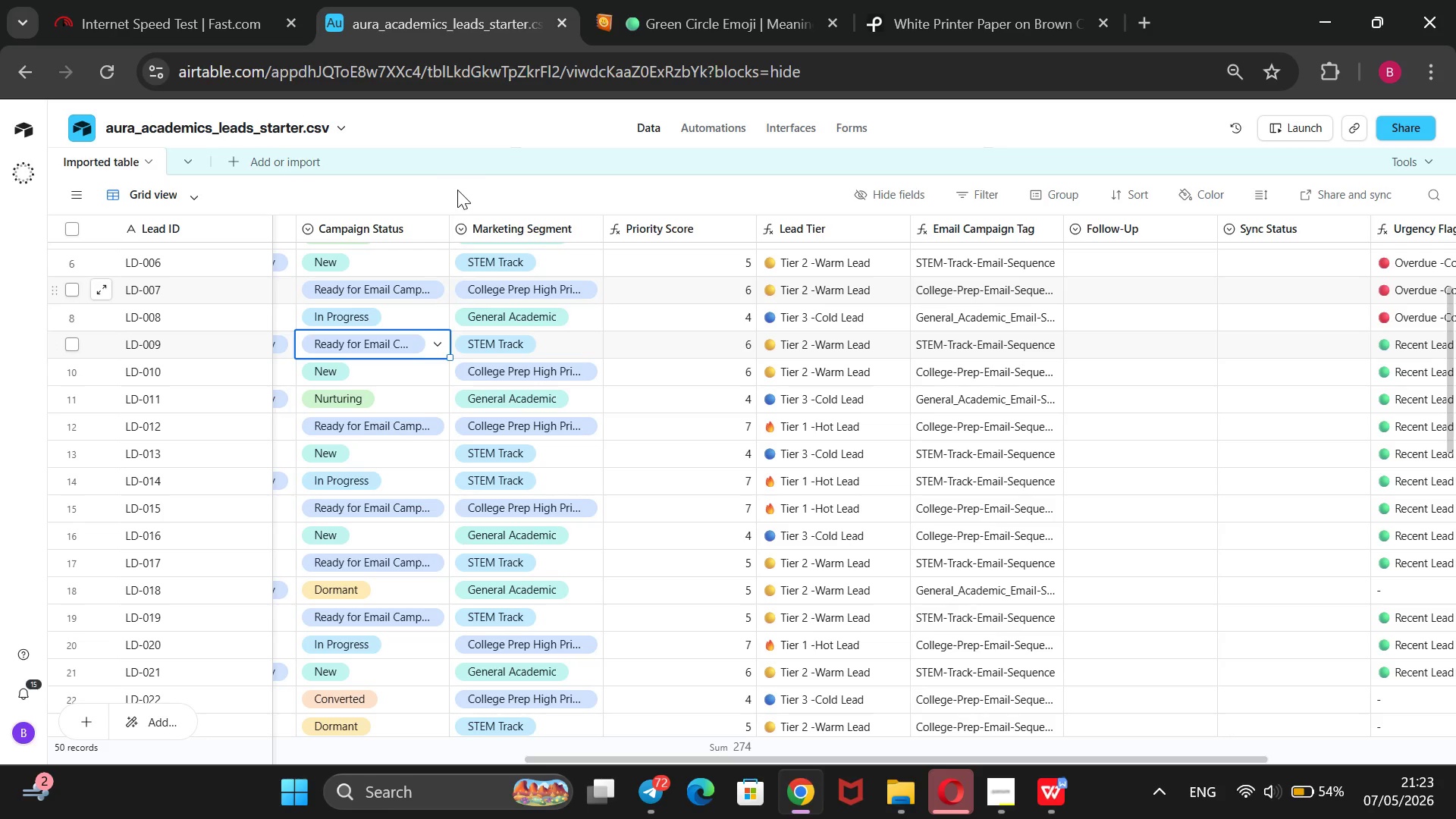 
left_click([457, 190])
 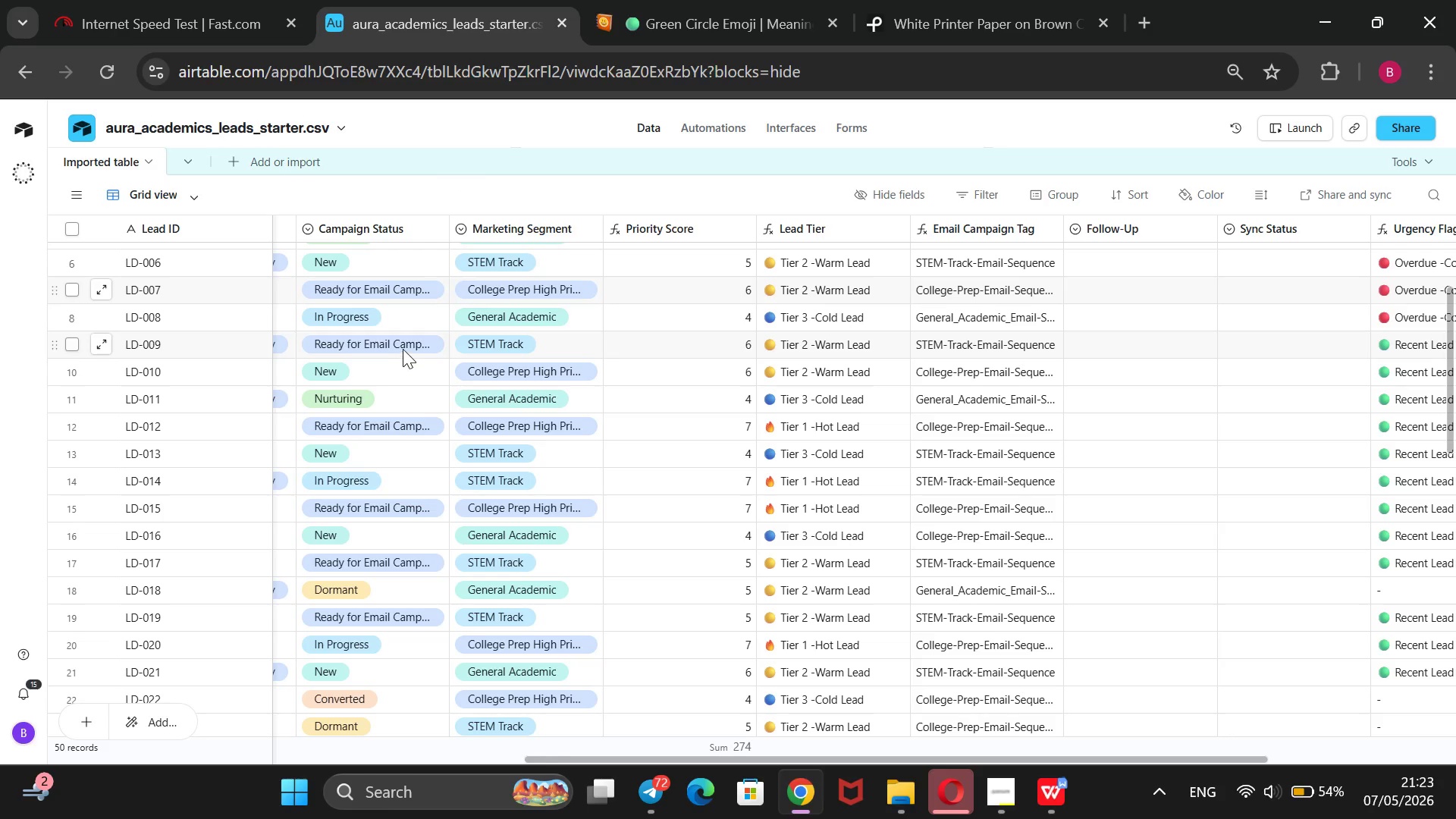 
left_click([405, 348])
 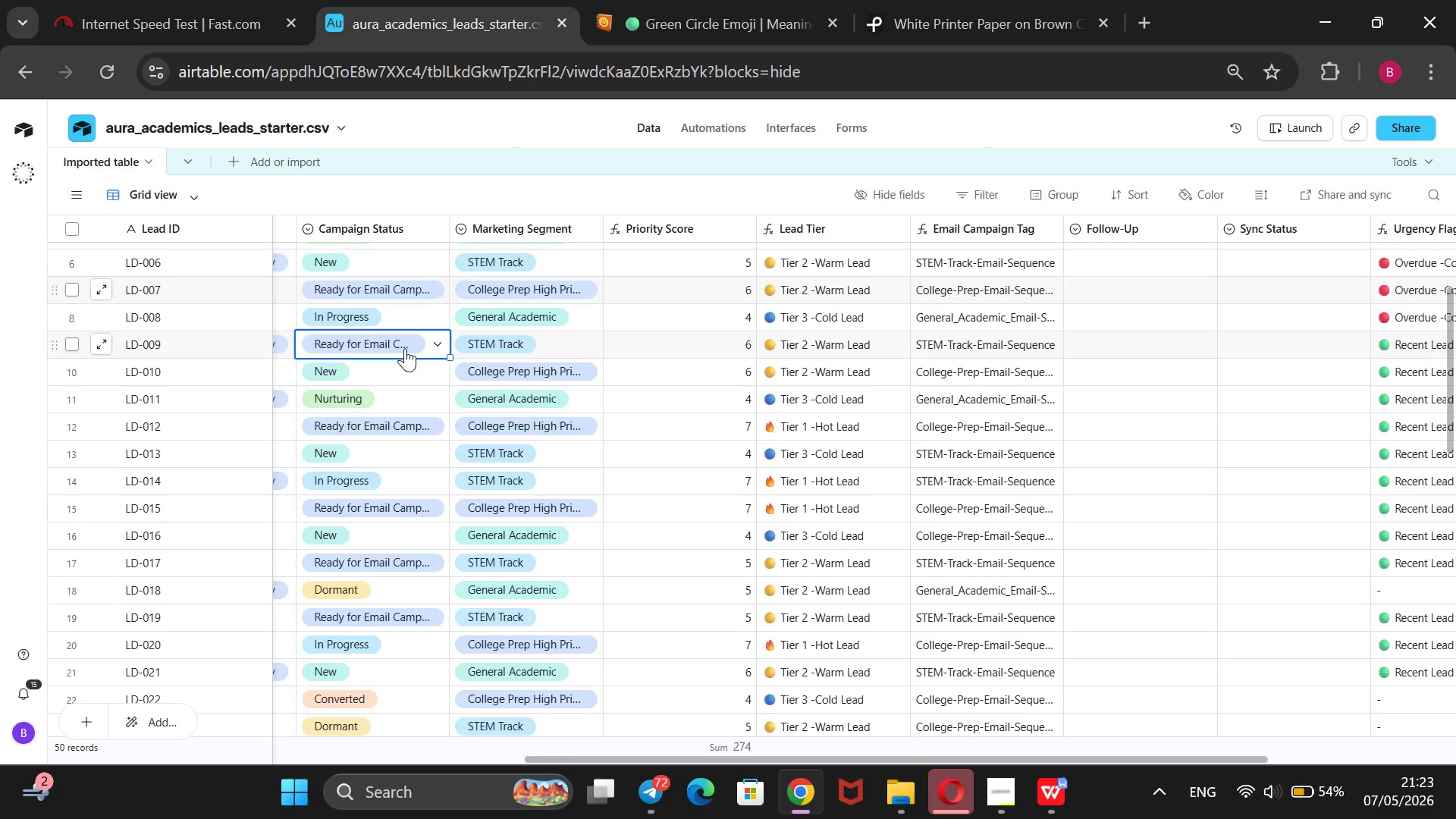 
key(Enter)
 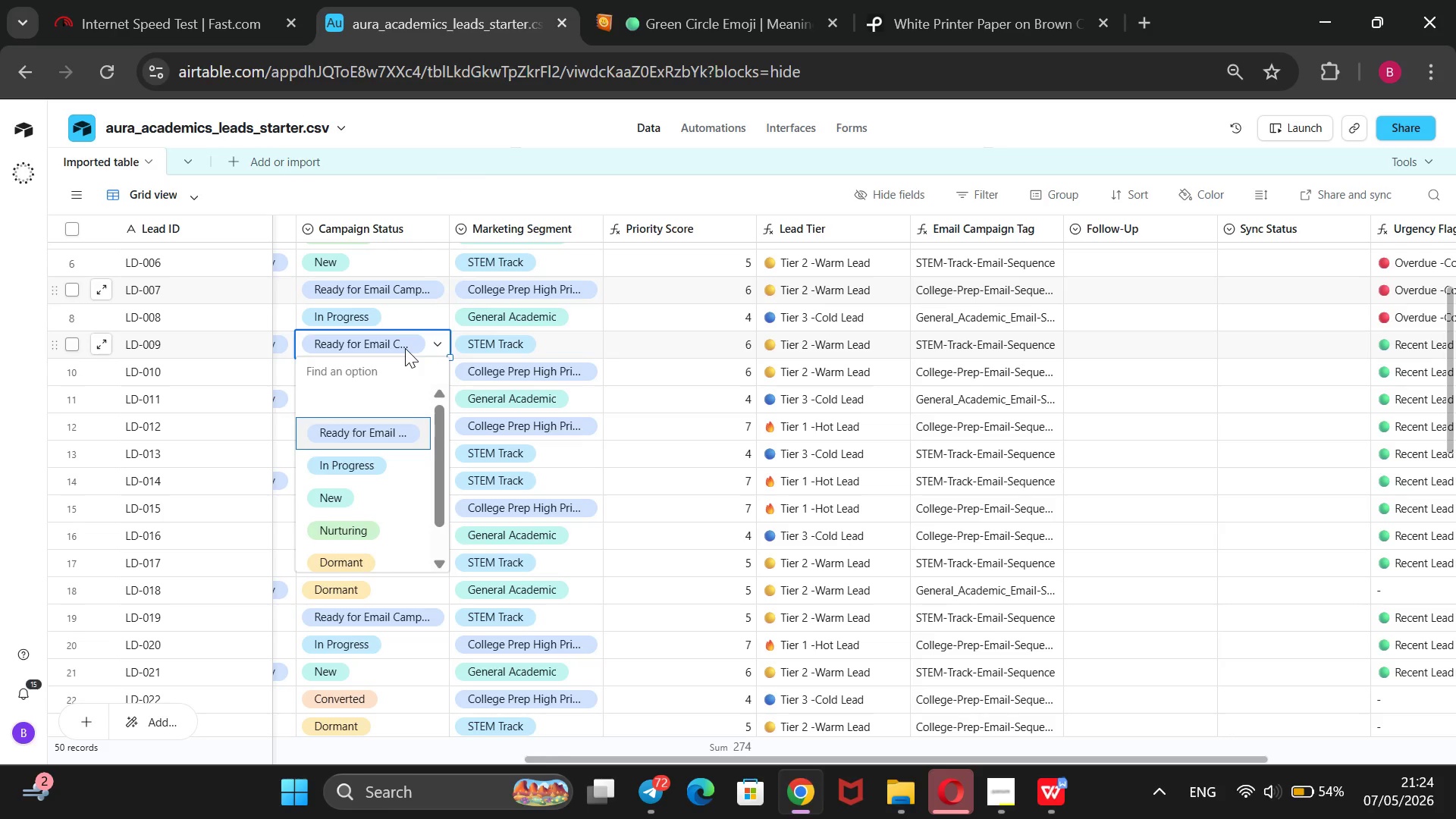 
key(ArrowDown)
 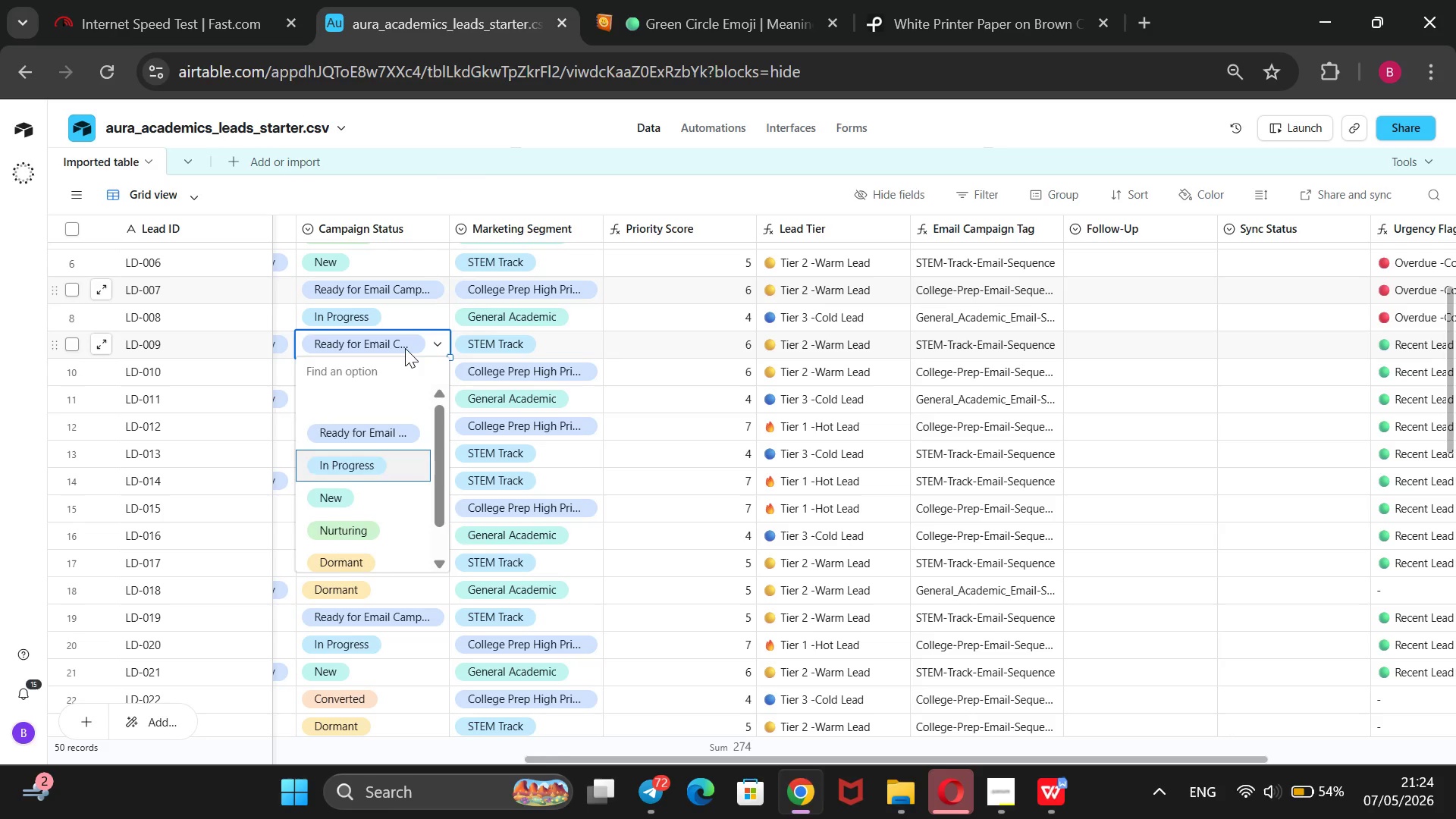 
key(ArrowDown)
 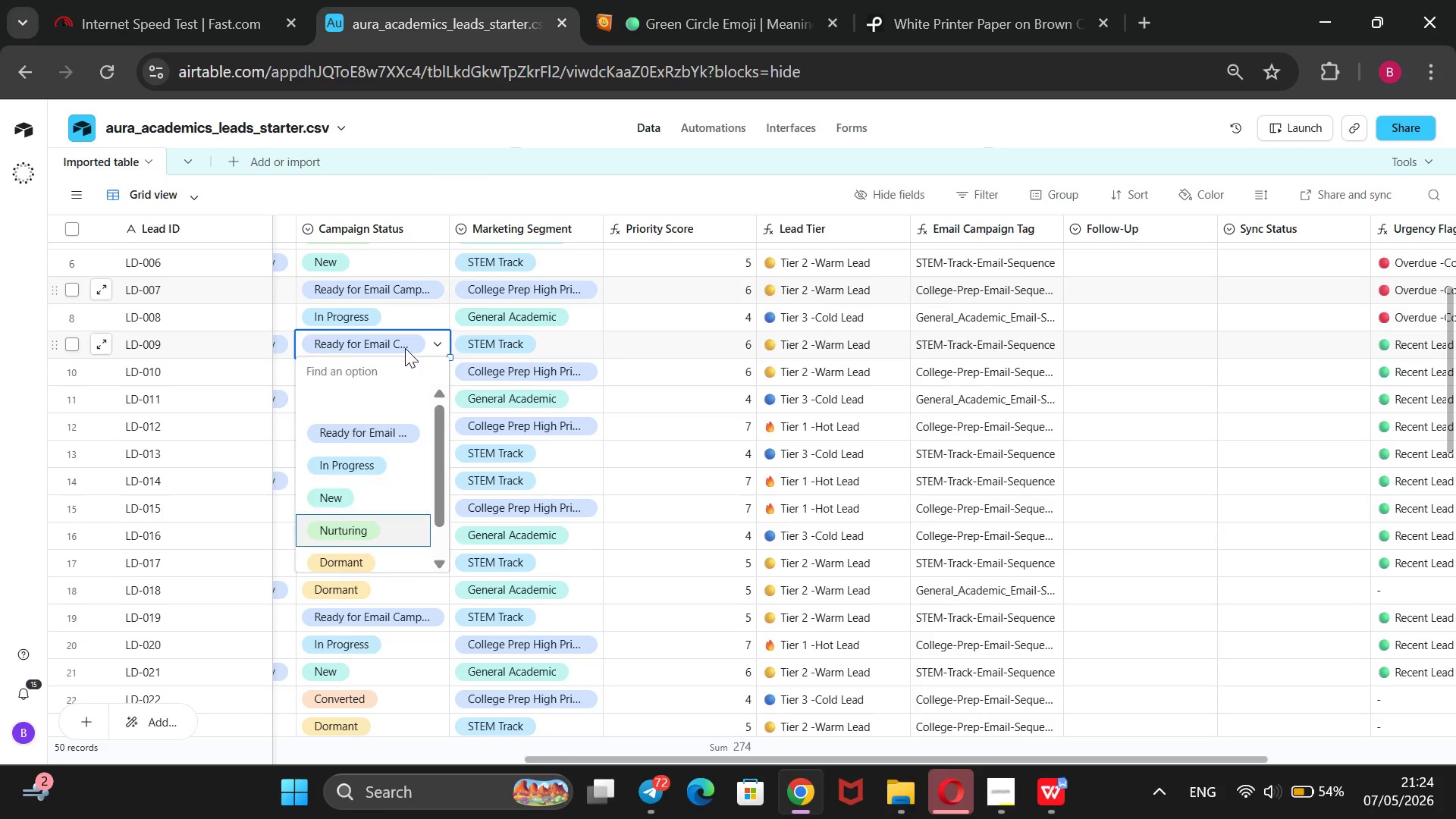 
key(ArrowDown)
 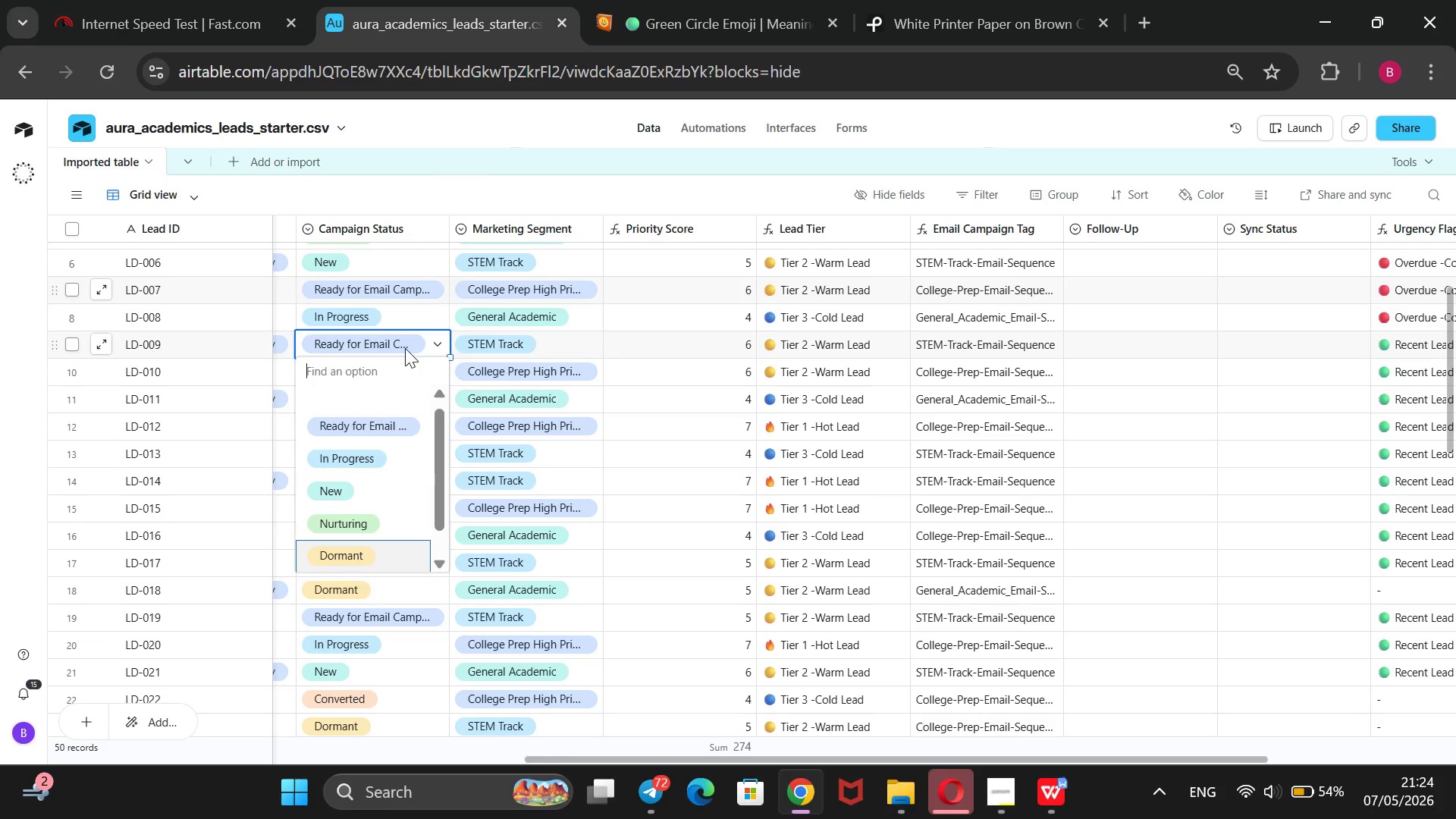 
key(ArrowDown)
 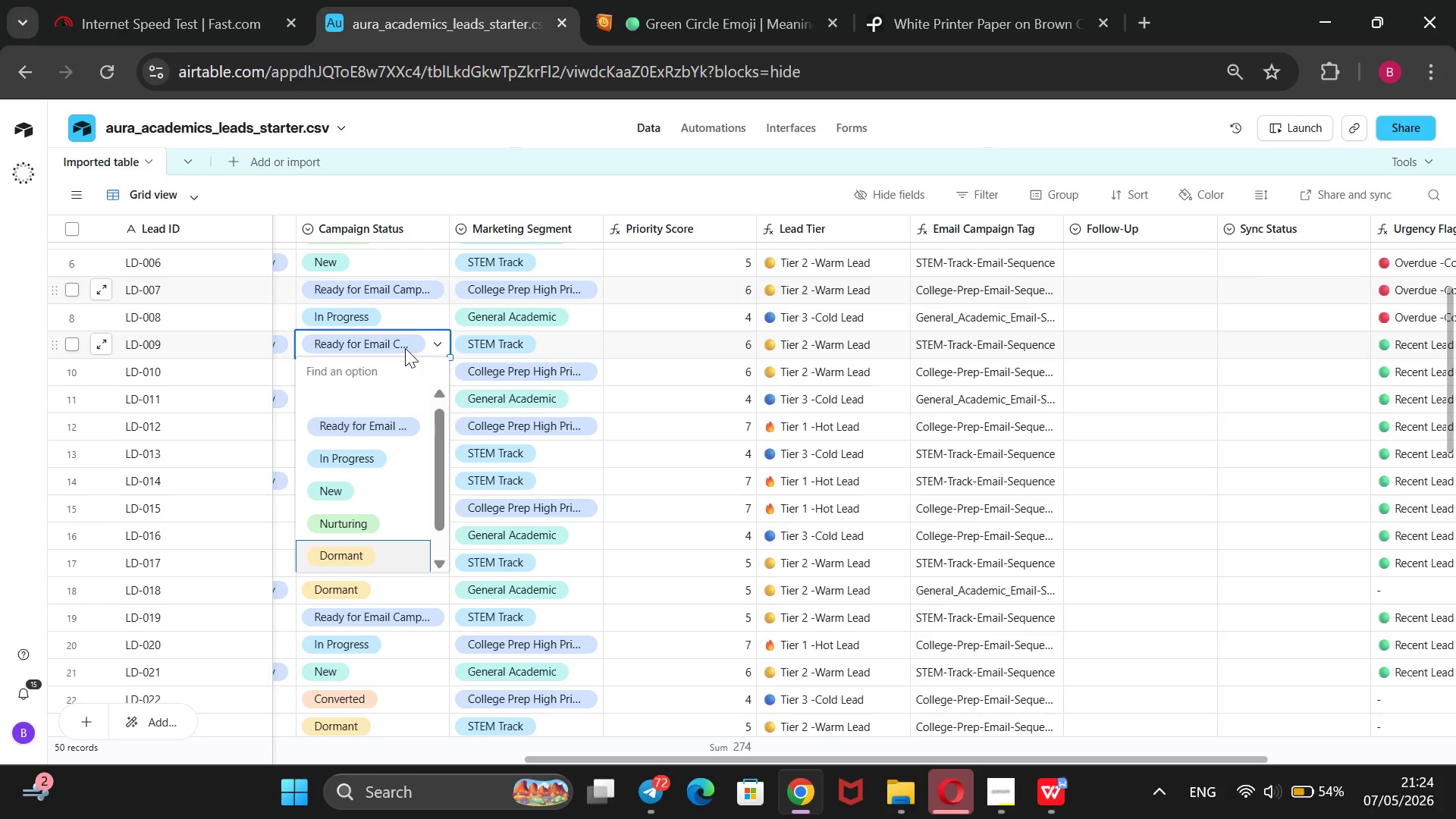 
key(Enter)
 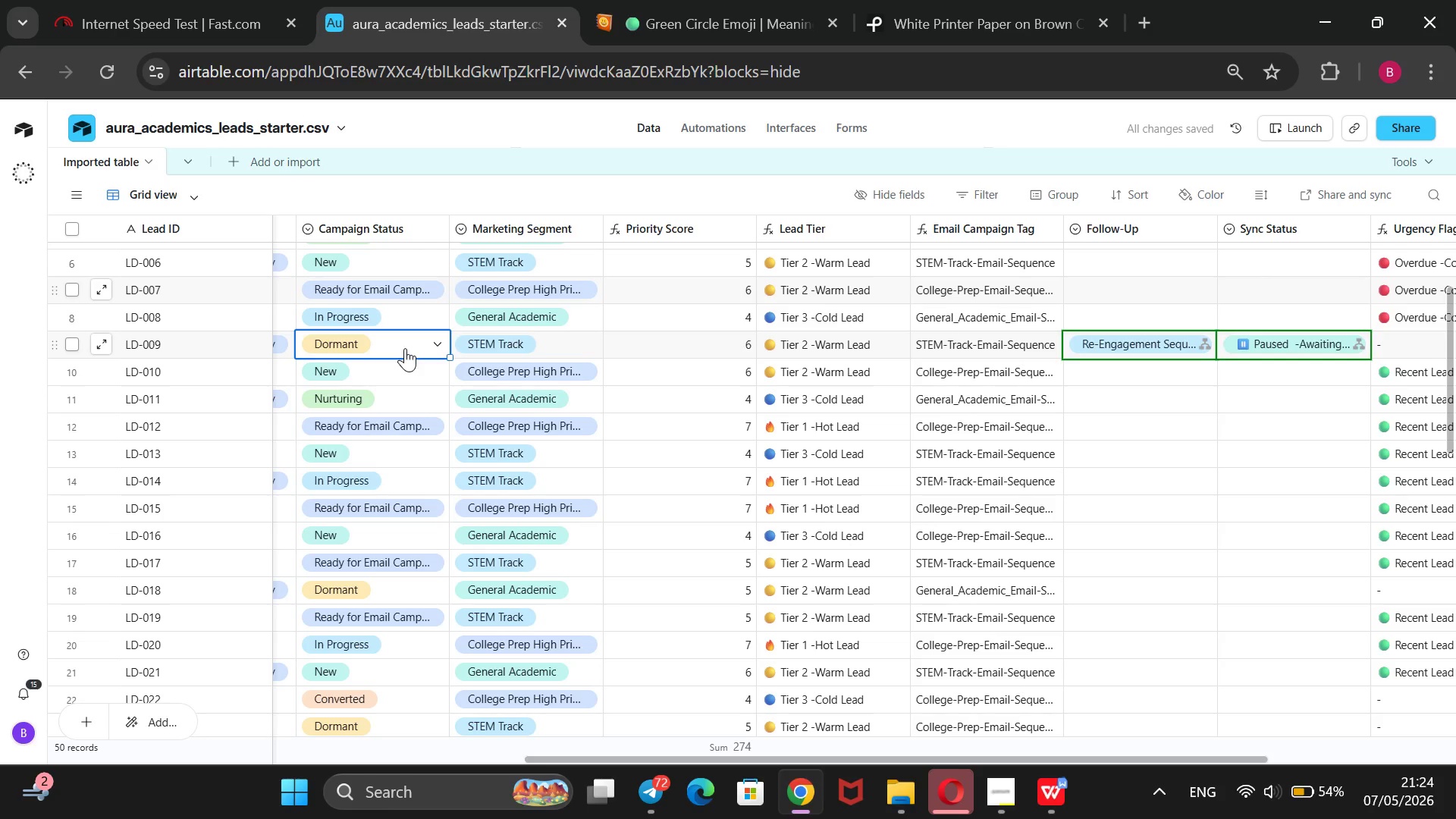 
wait(6.45)
 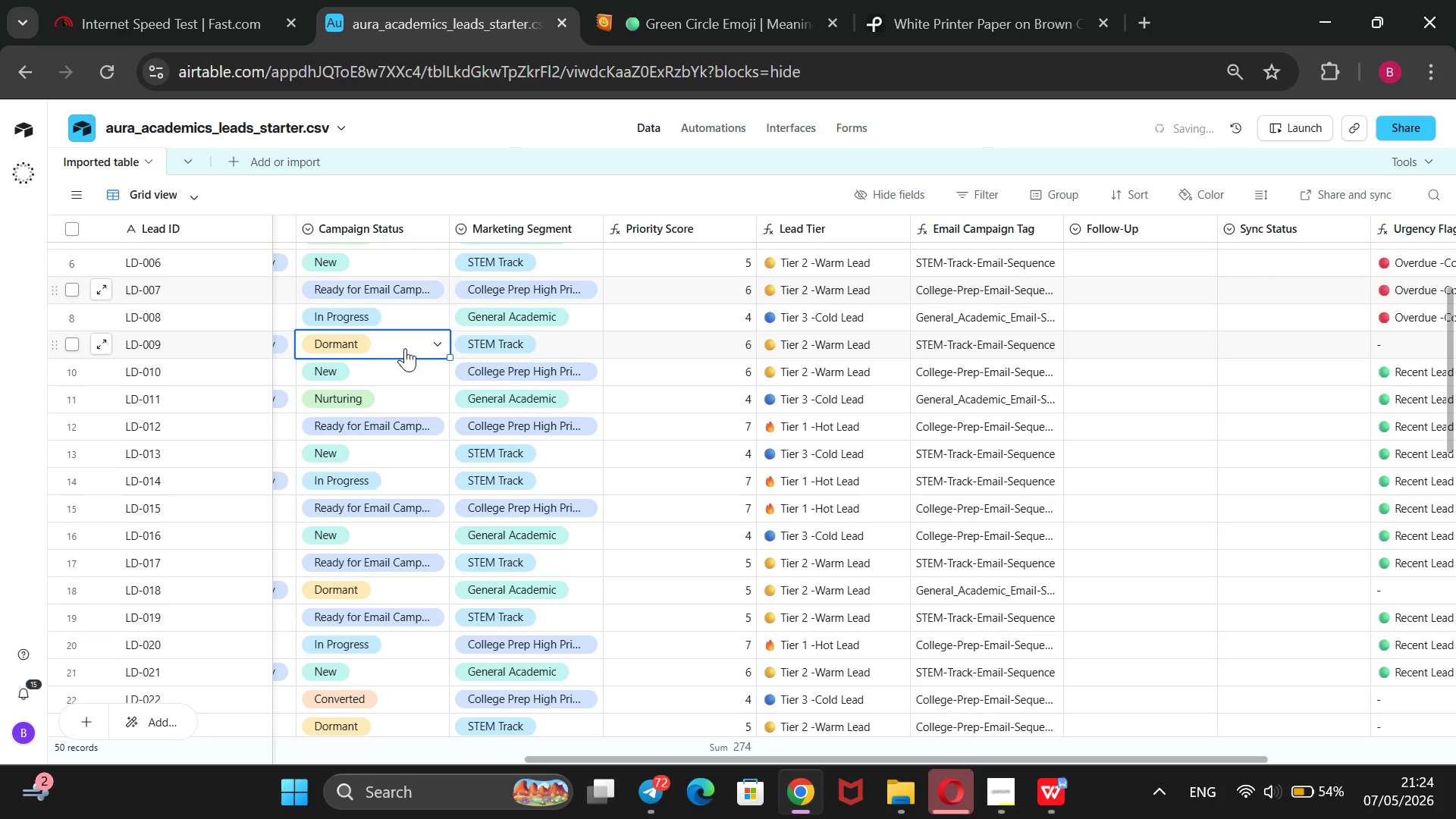 
key(ArrowUp)
 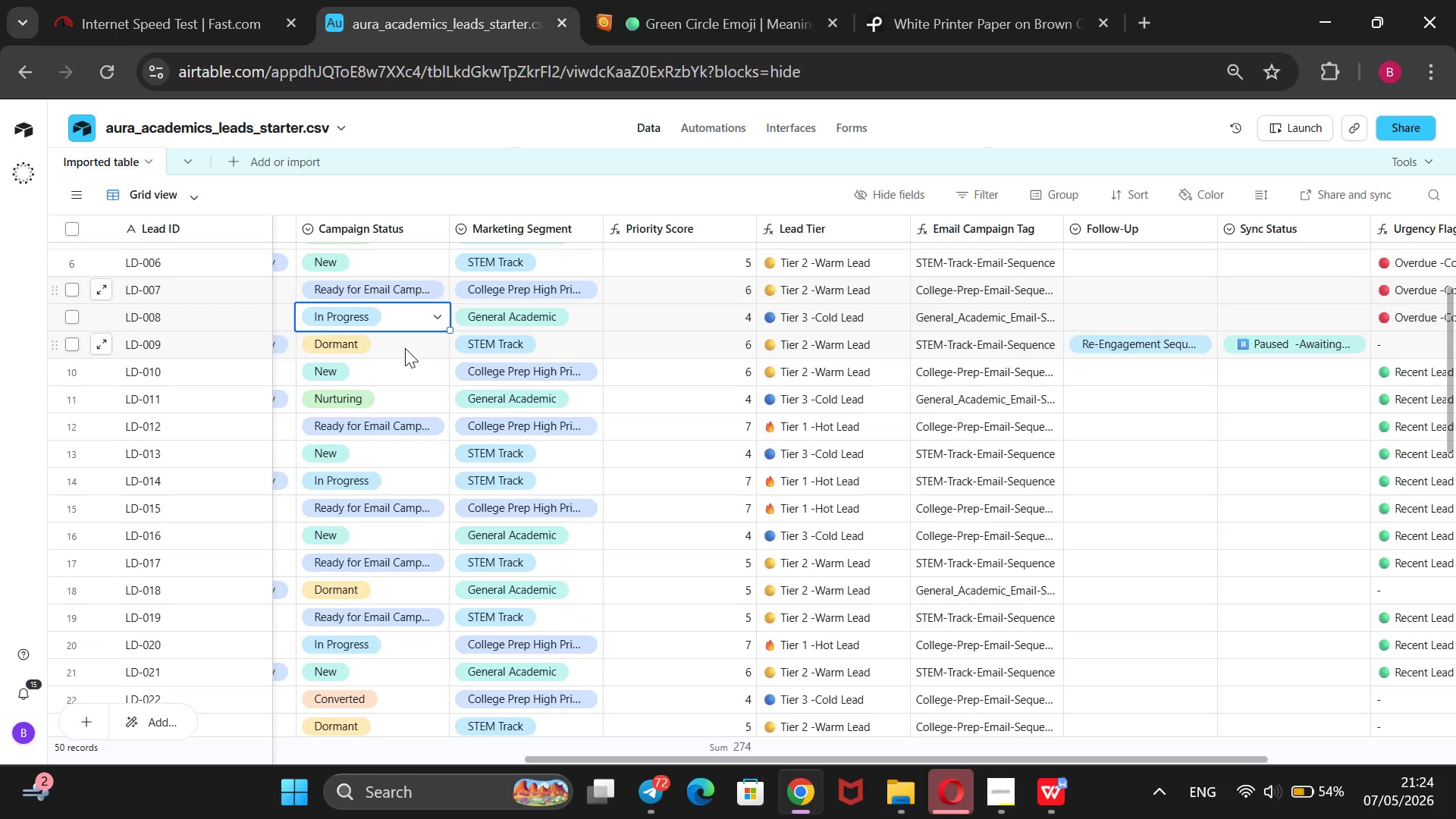 
key(ArrowUp)
 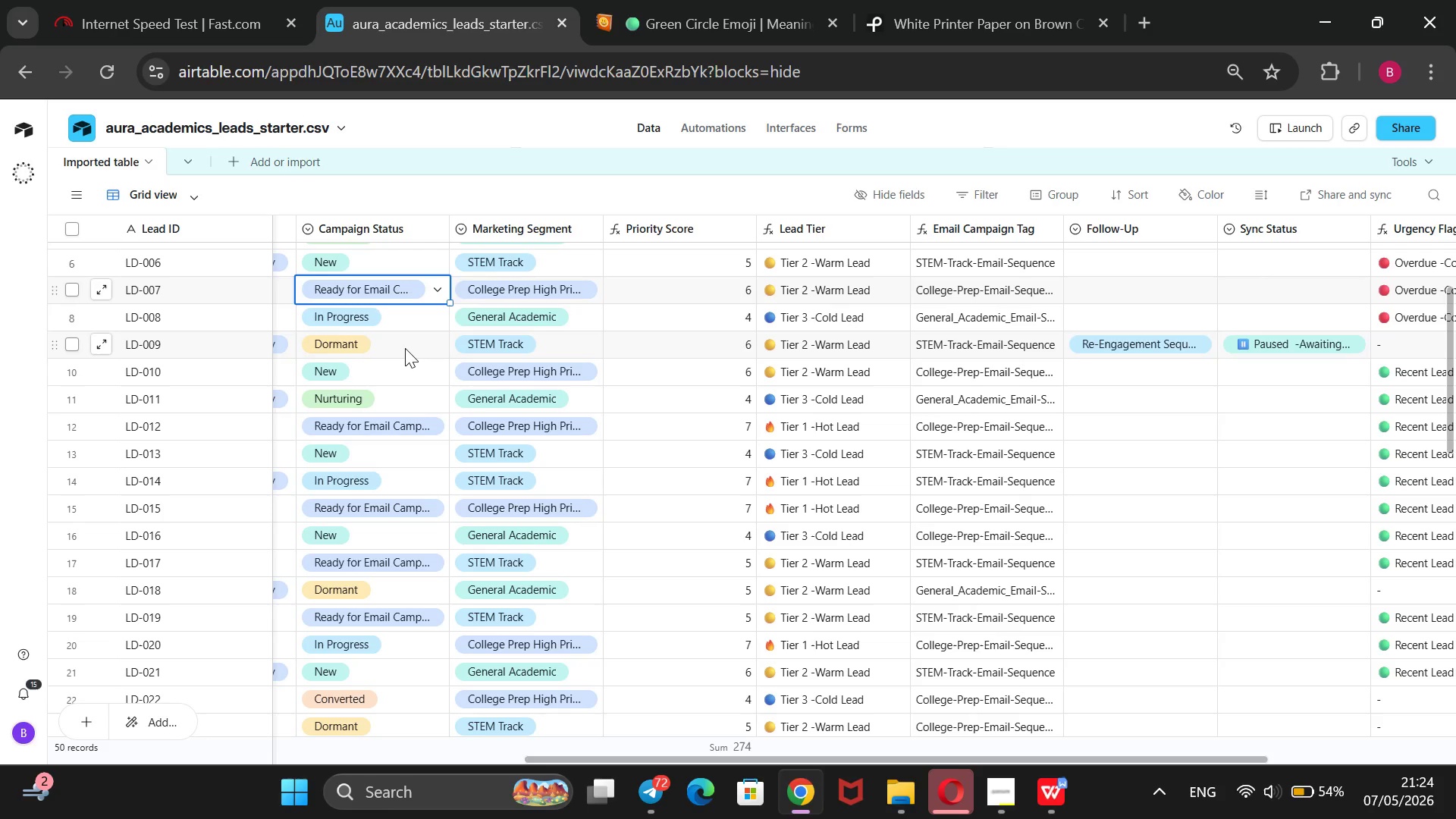 
key(Enter)
 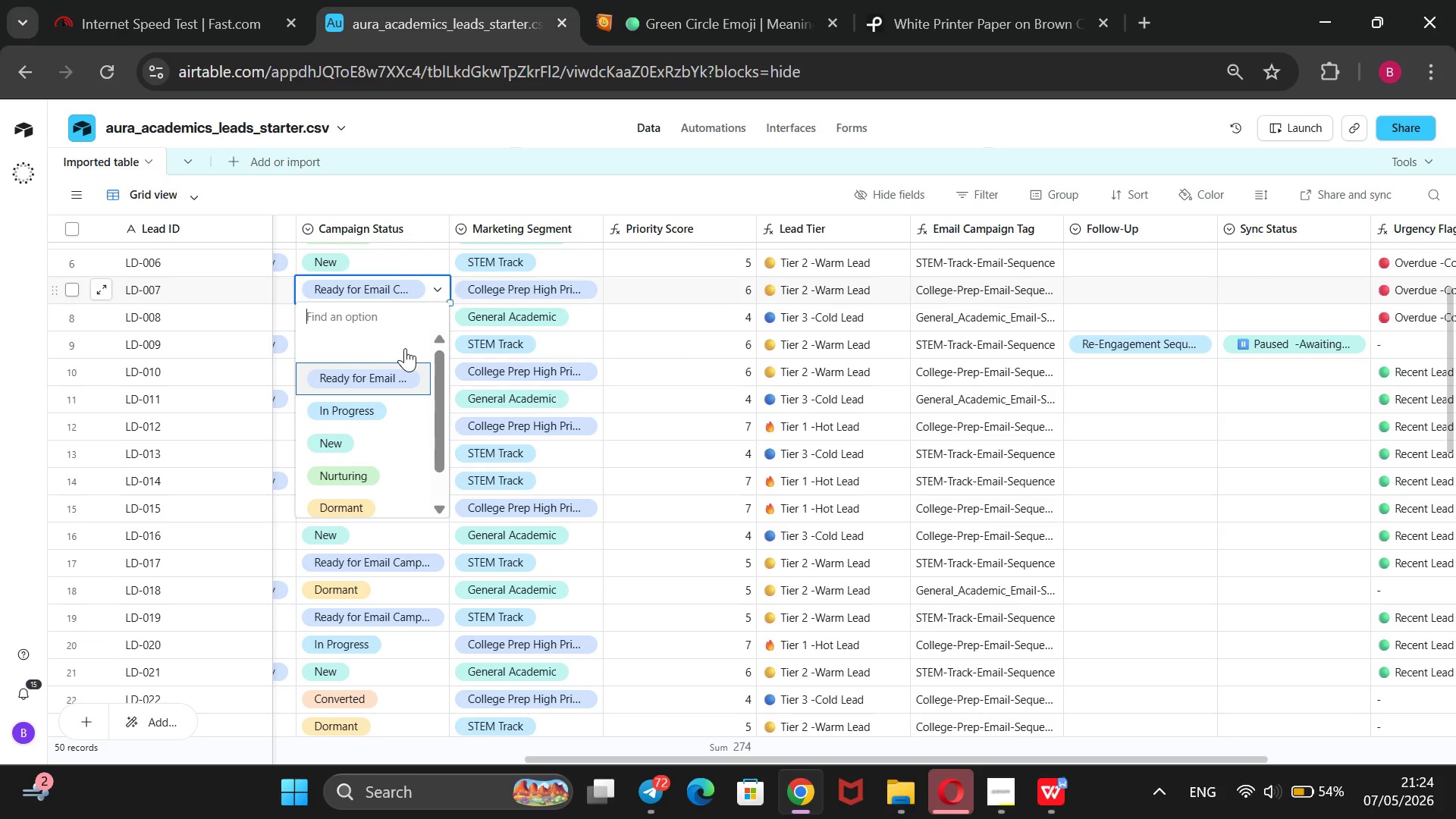 
key(ArrowDown)
 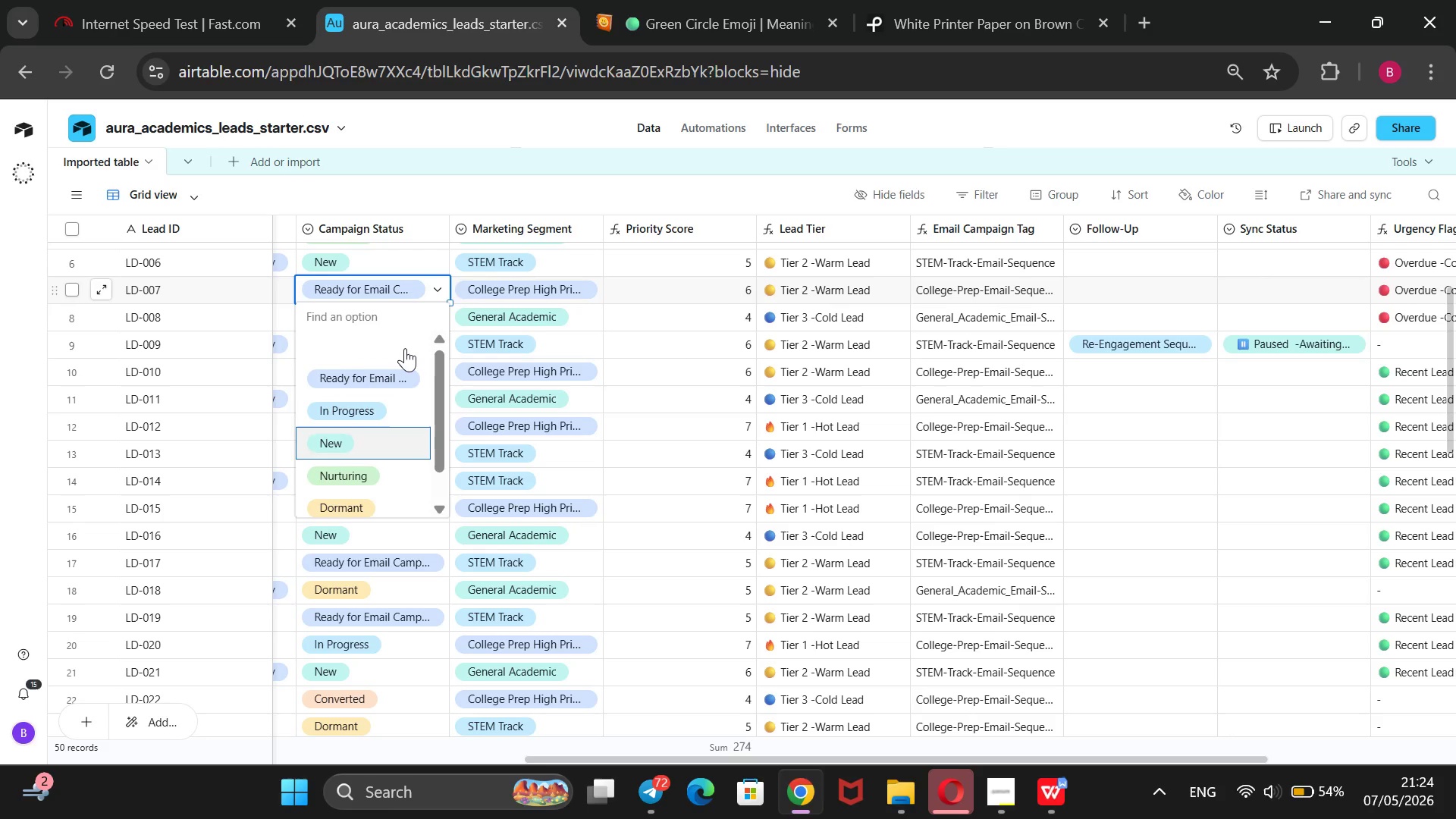 
key(ArrowDown)
 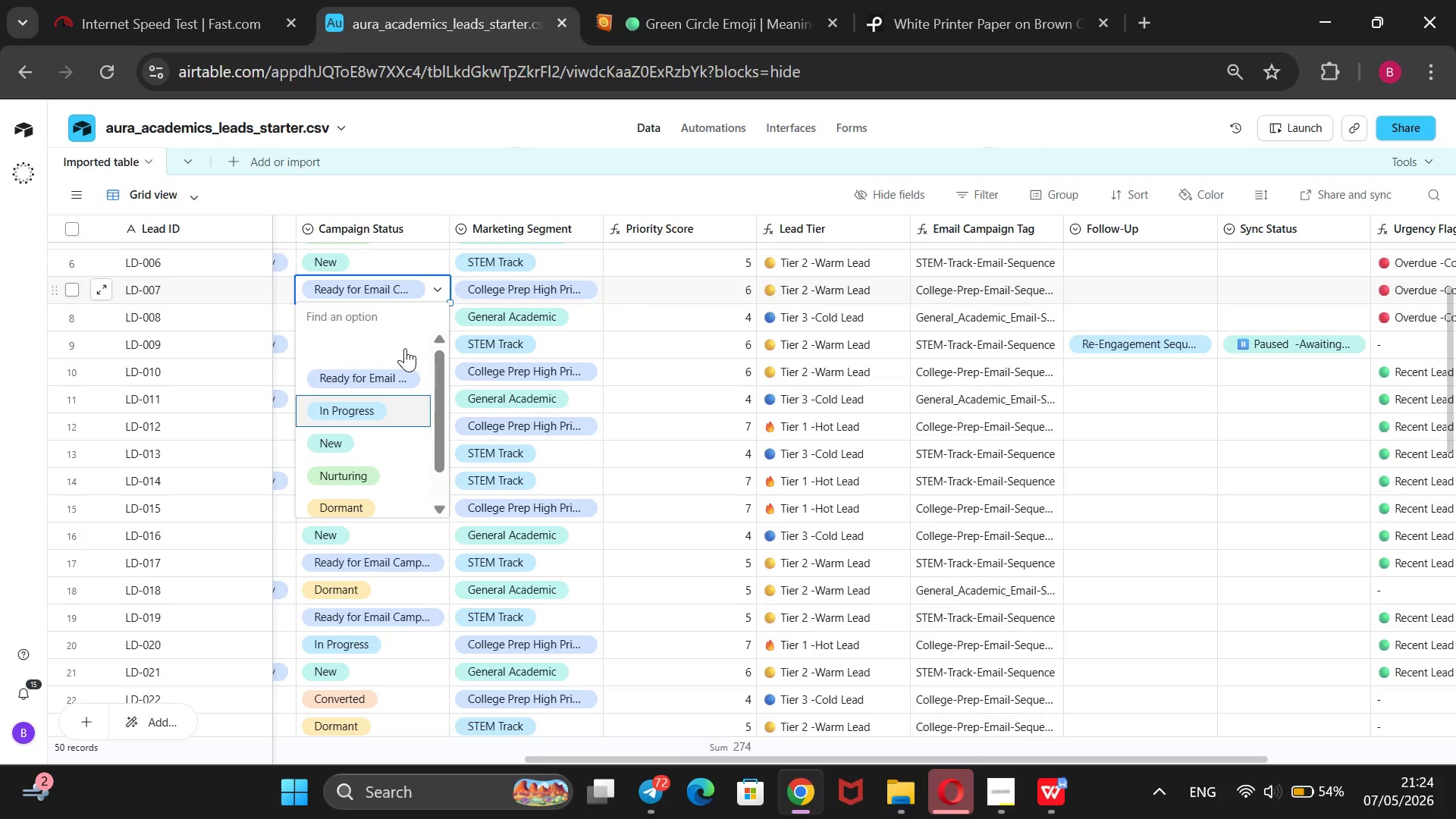 
key(ArrowUp)
 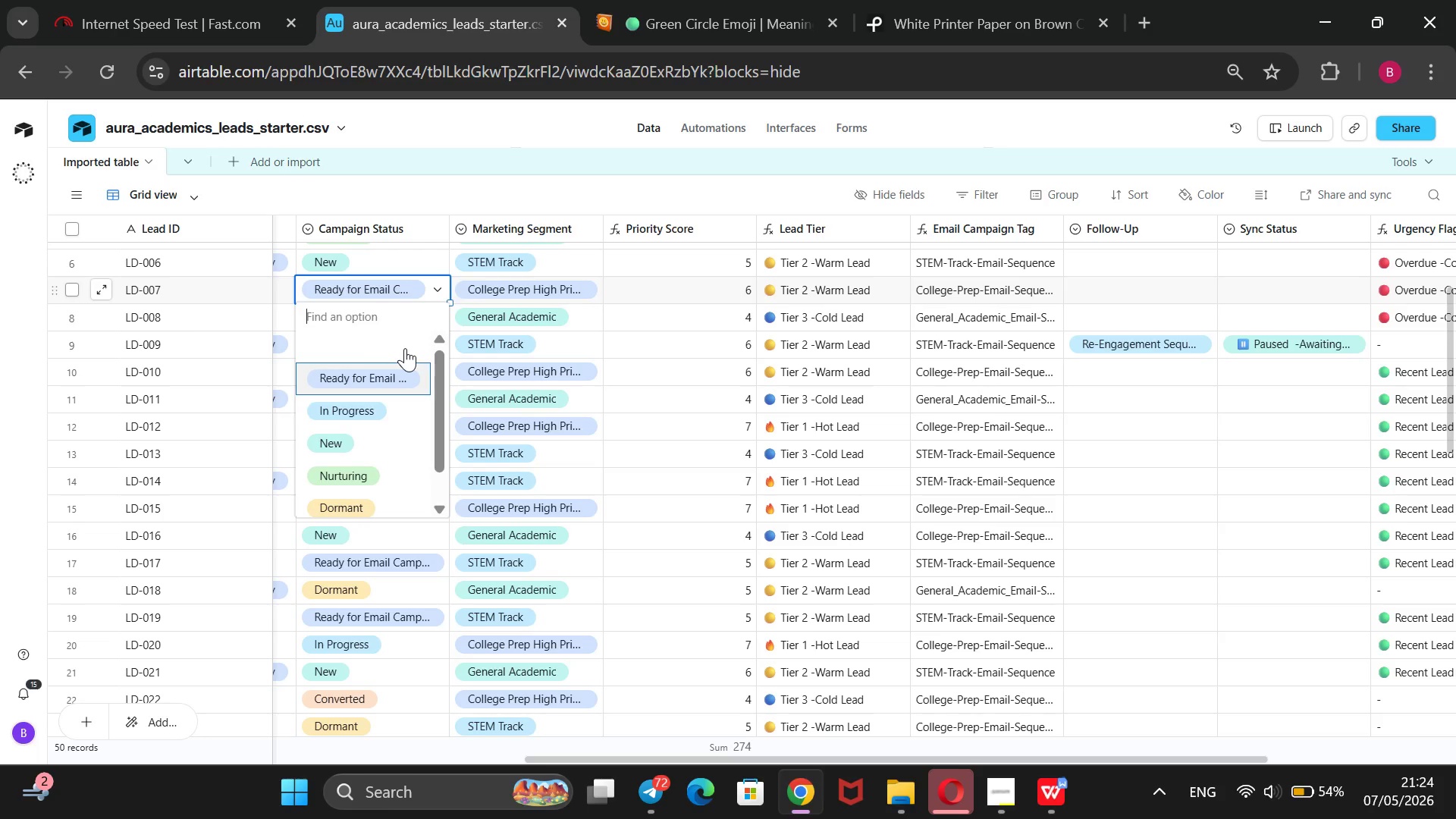 
key(ArrowUp)
 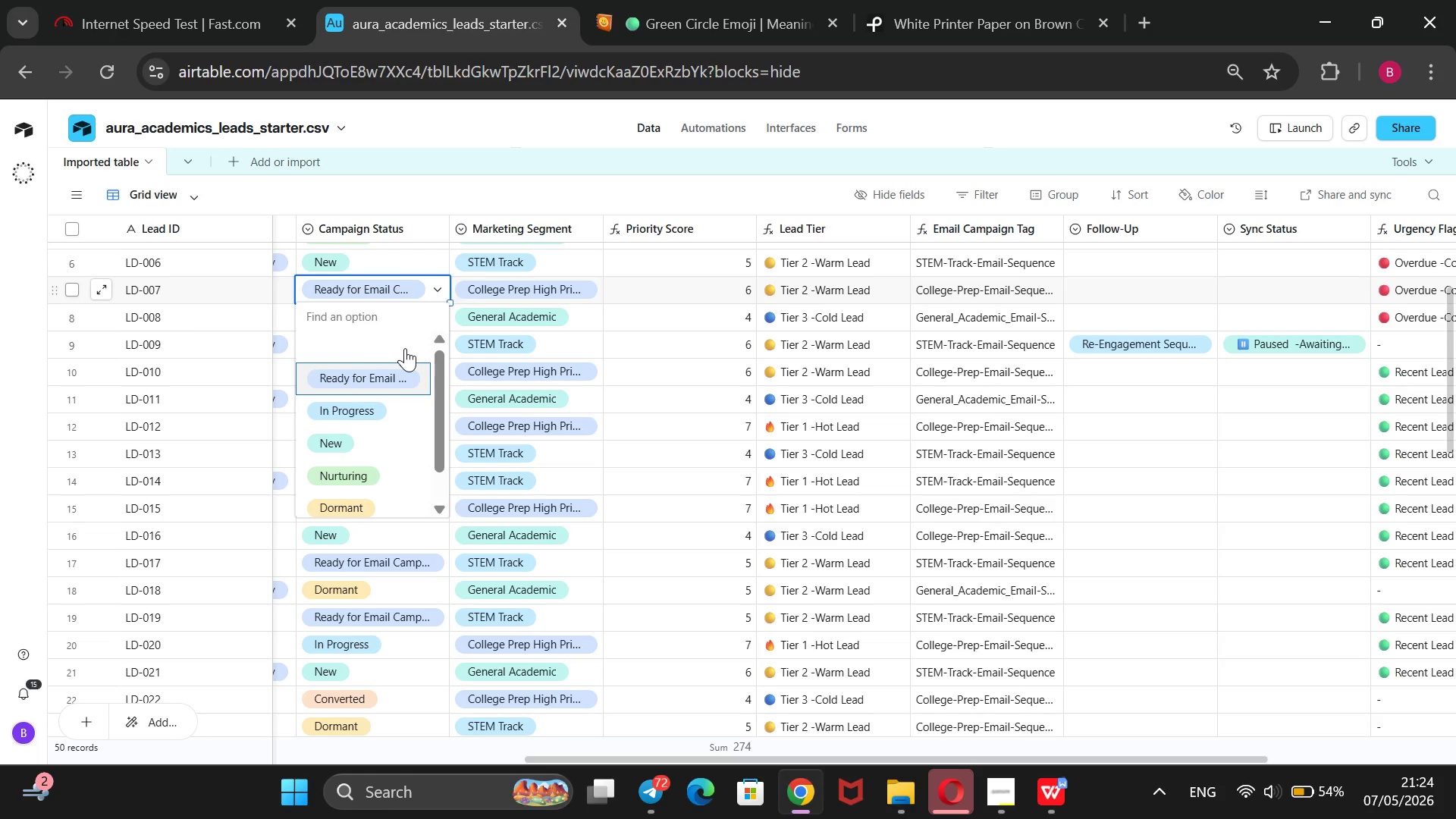 
key(Enter)
 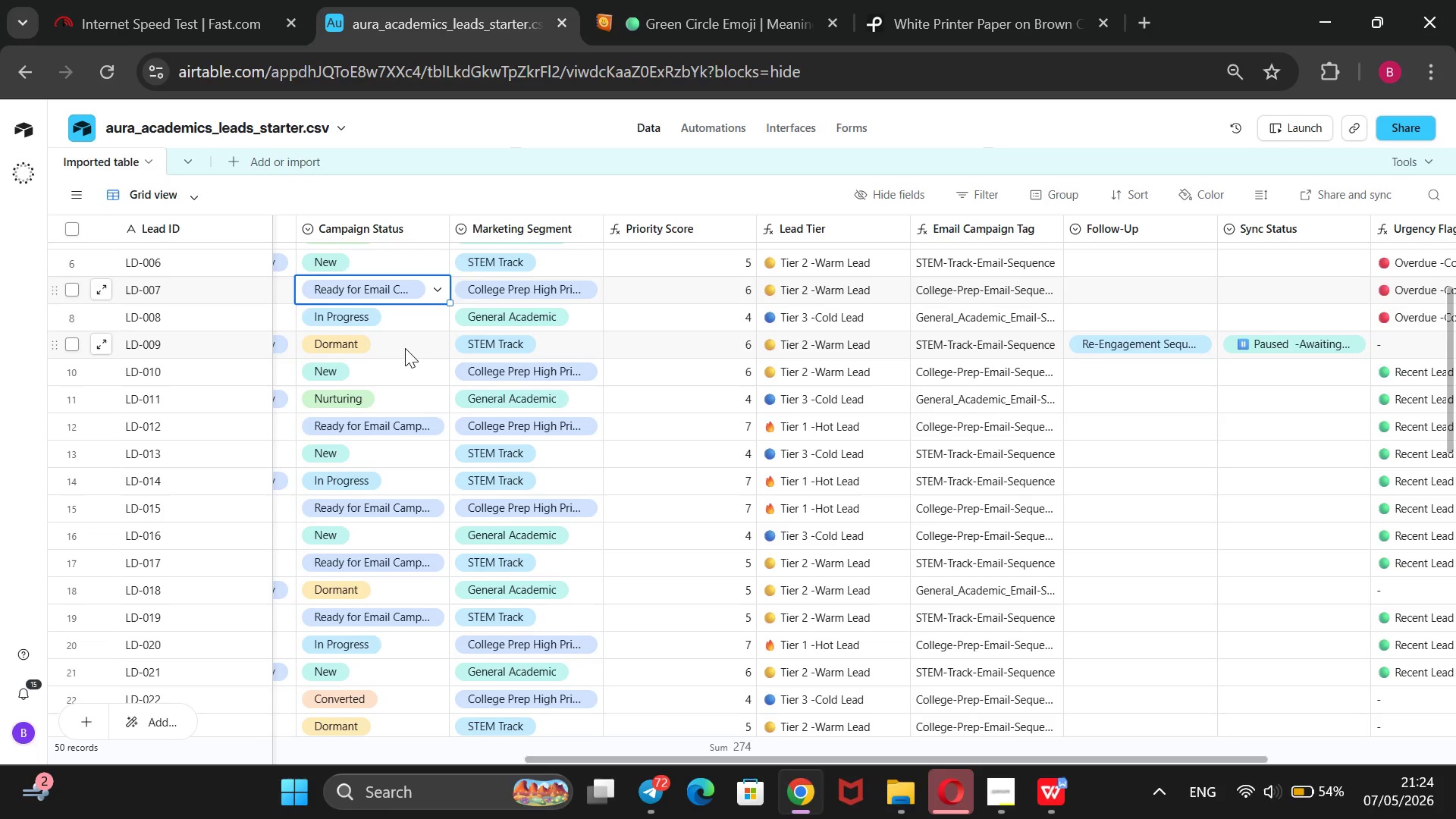 
wait(18.14)
 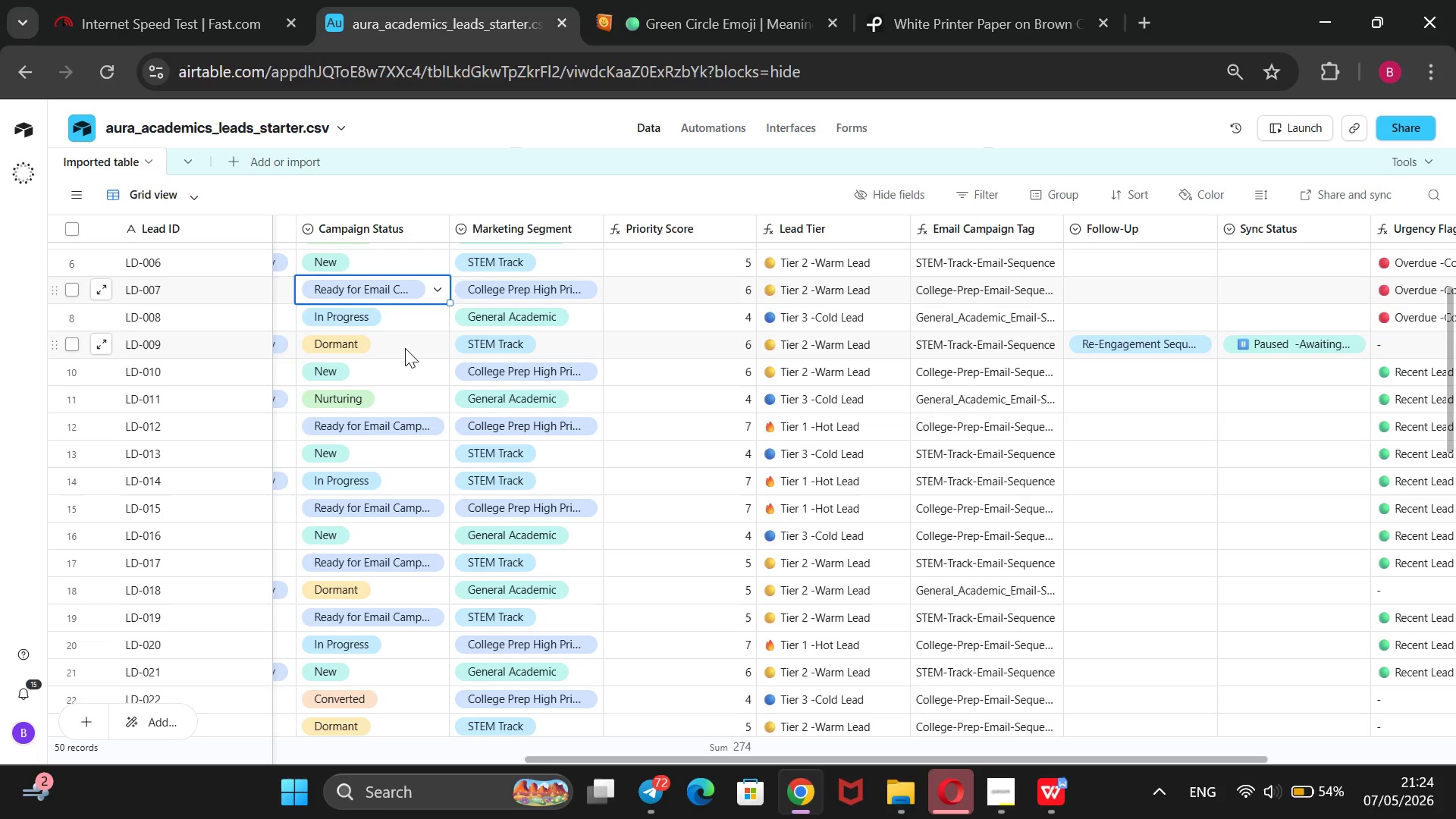 
key(ArrowDown)
 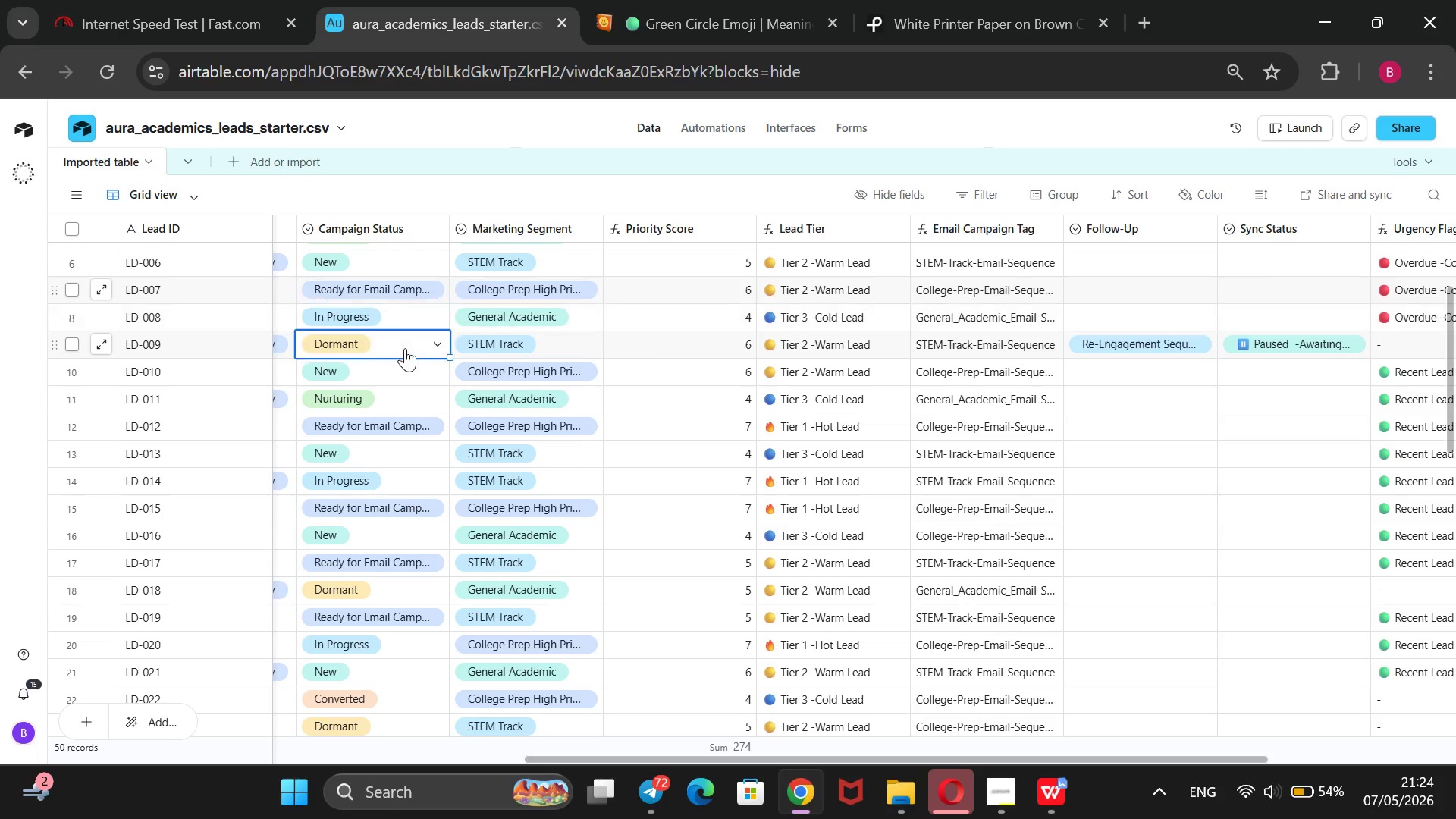 
key(ArrowDown)
 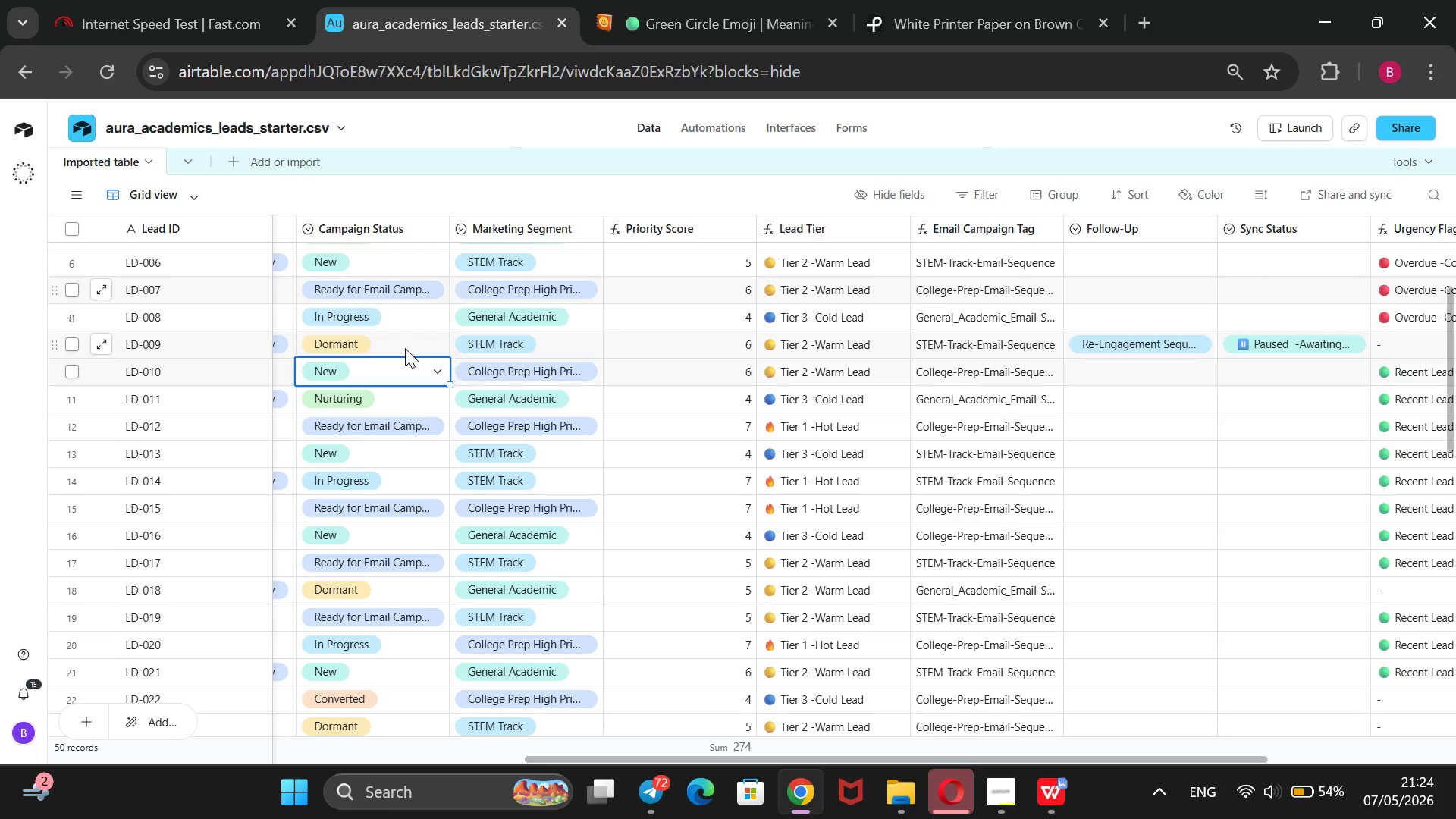 
key(ArrowDown)
 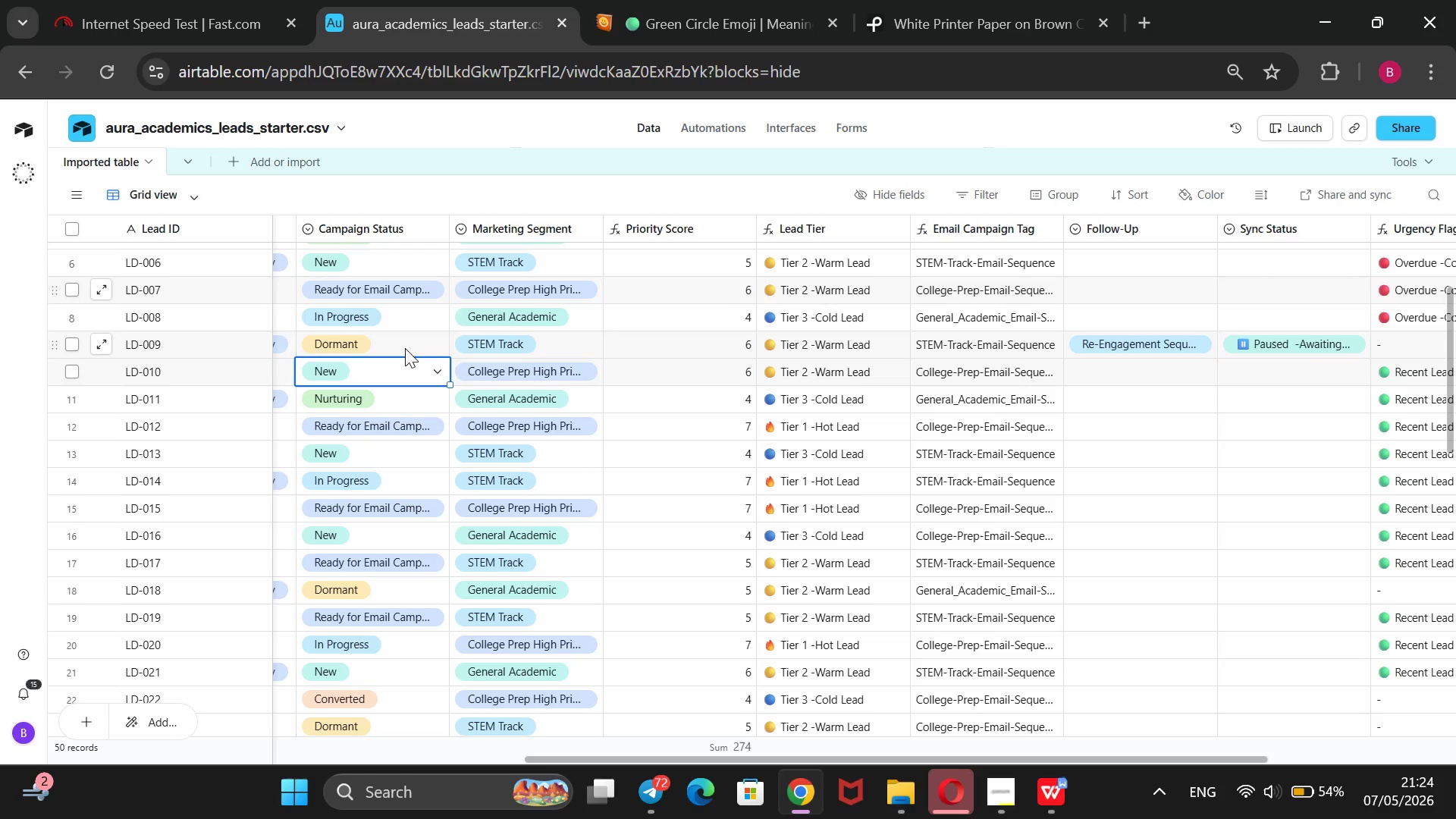 
key(ArrowDown)
 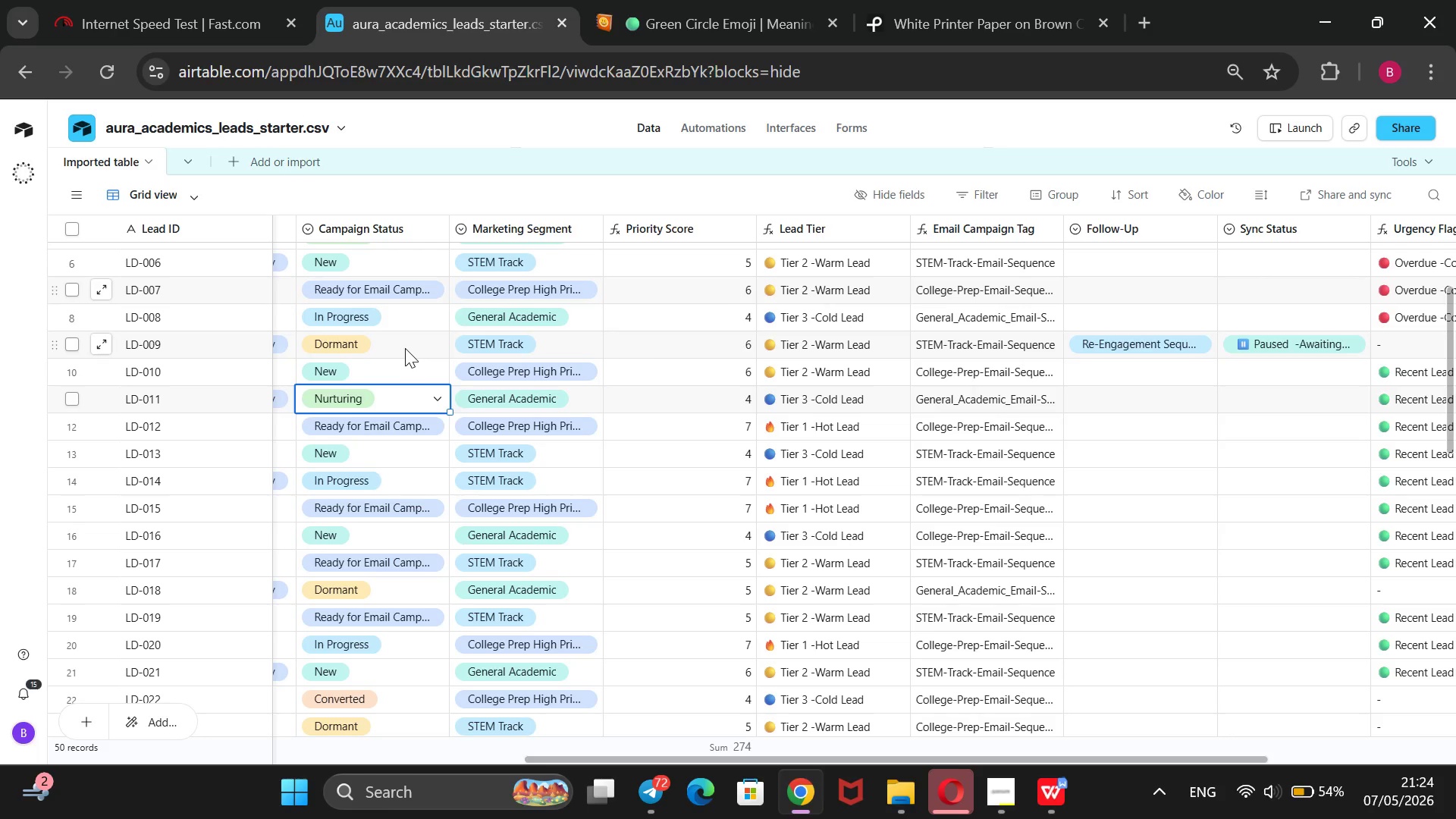 
key(ArrowDown)
 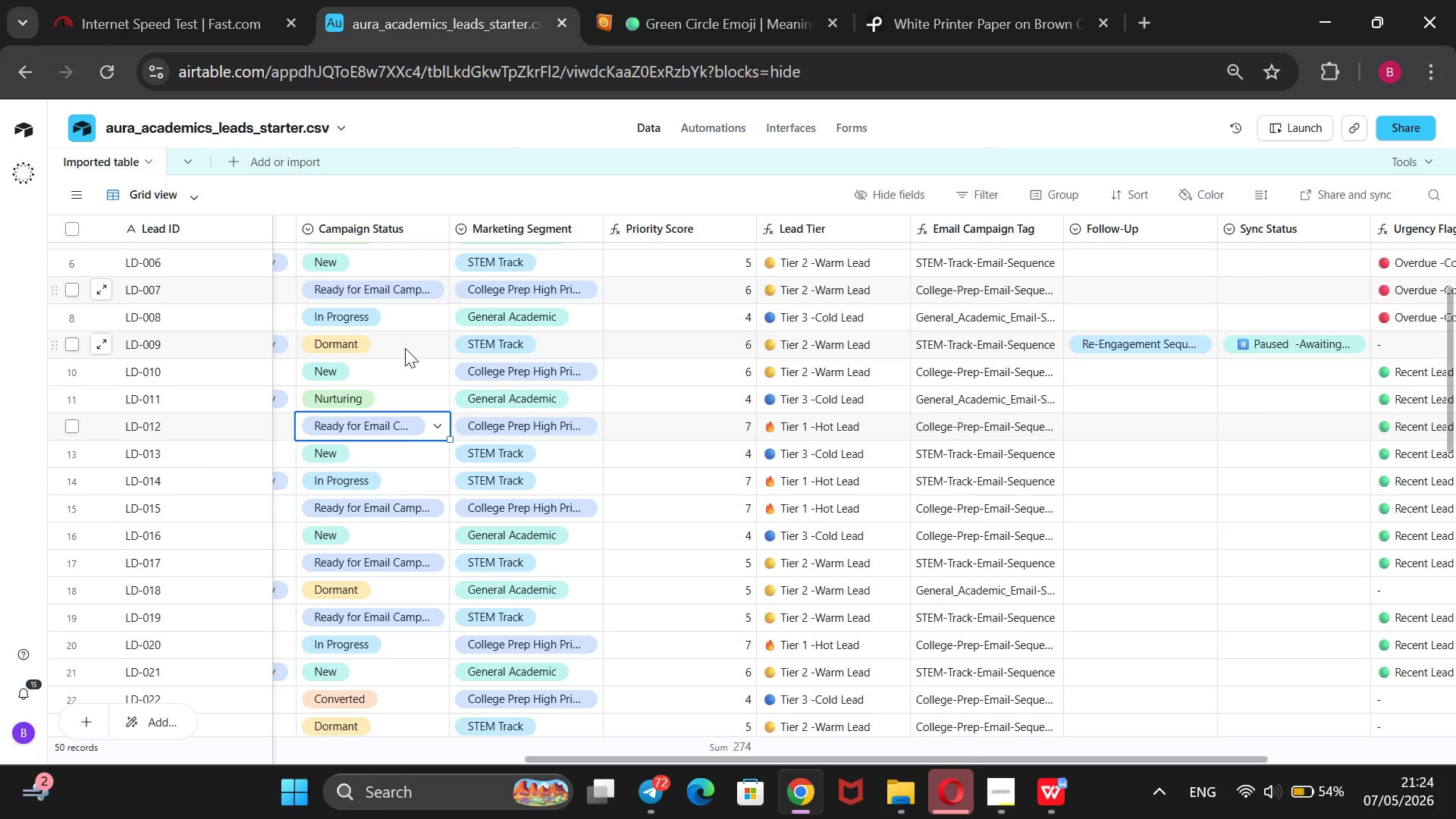 
key(Enter)
 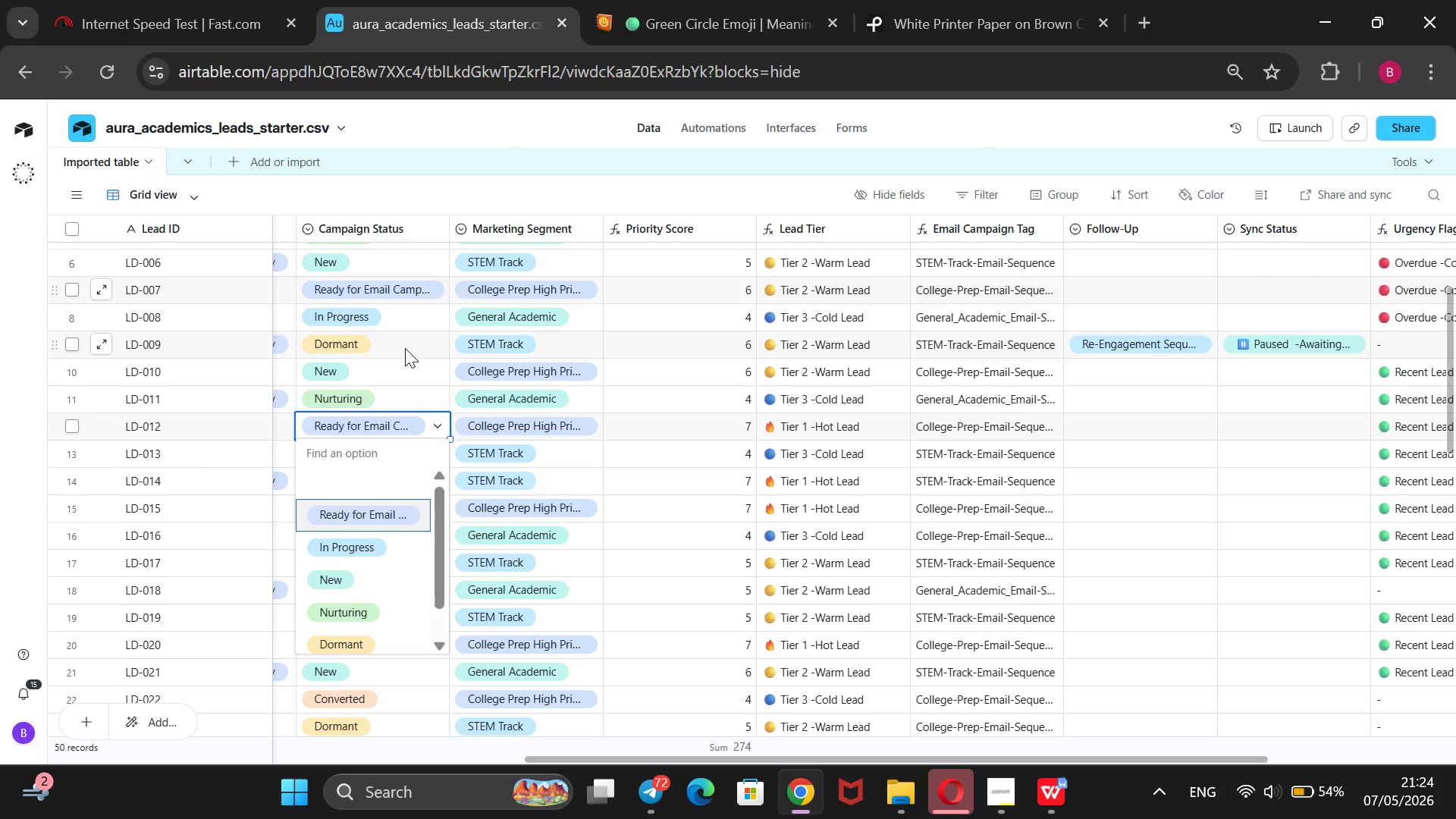 
key(ArrowDown)
 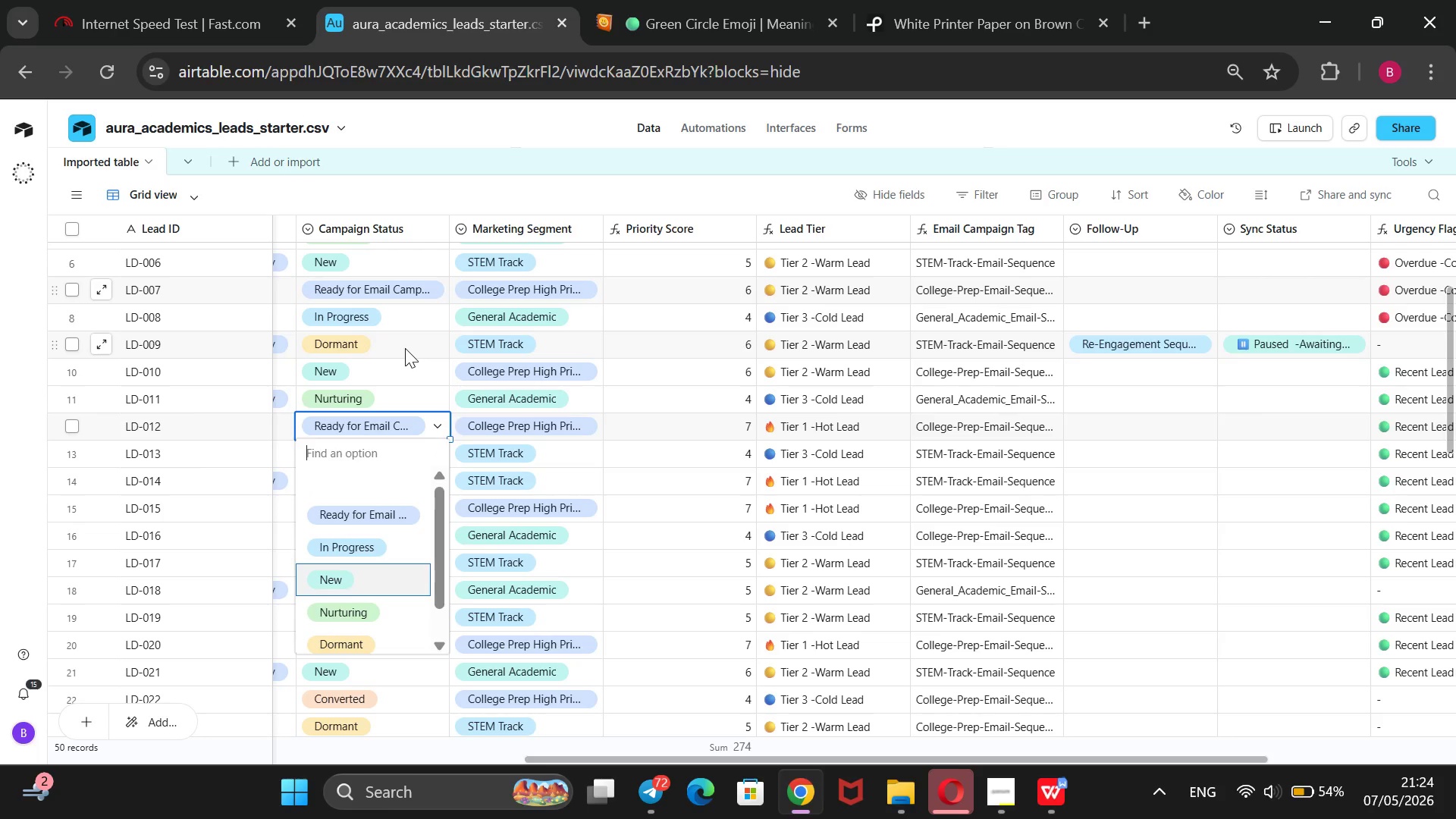 
key(ArrowDown)
 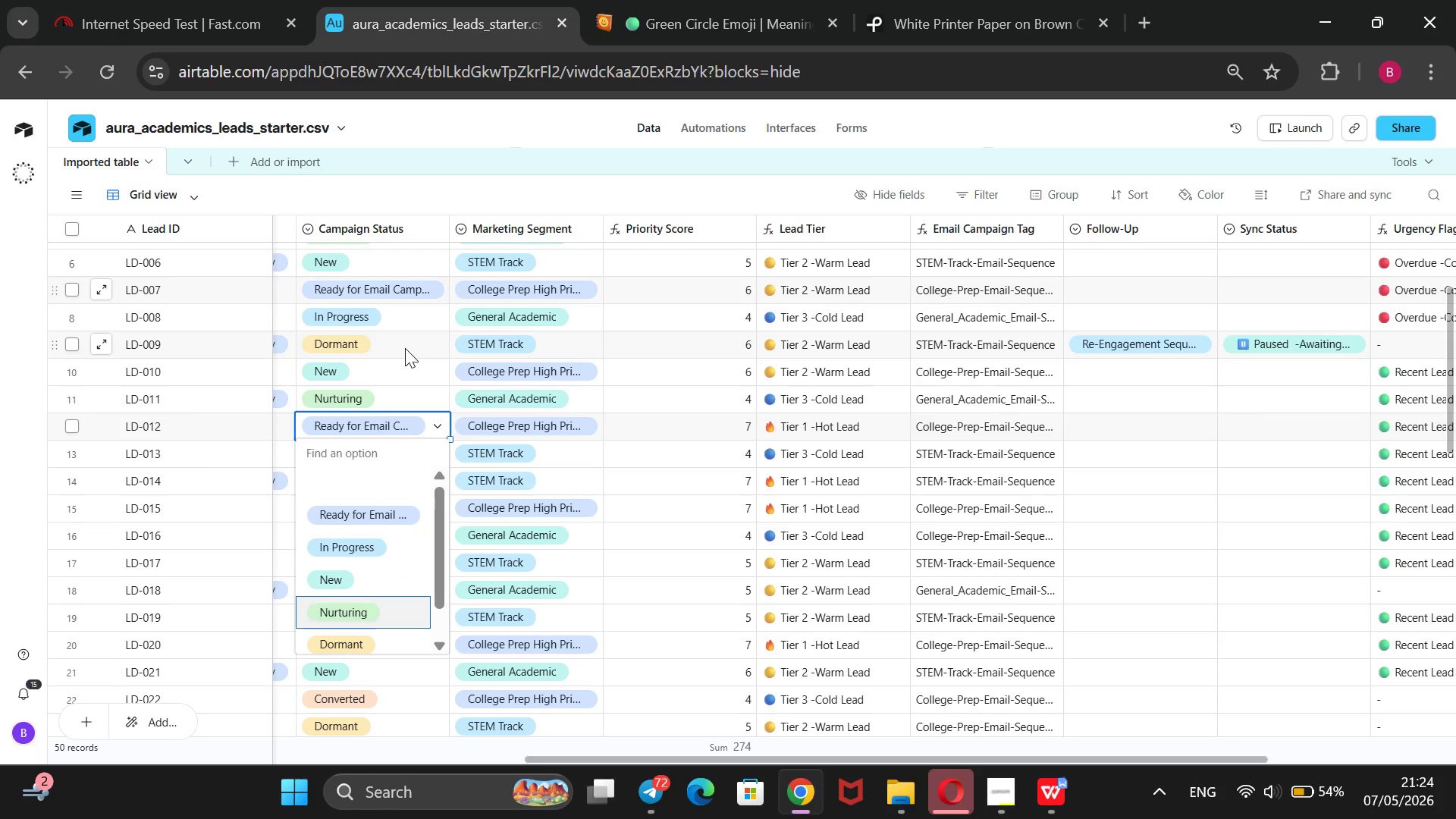 
key(ArrowDown)
 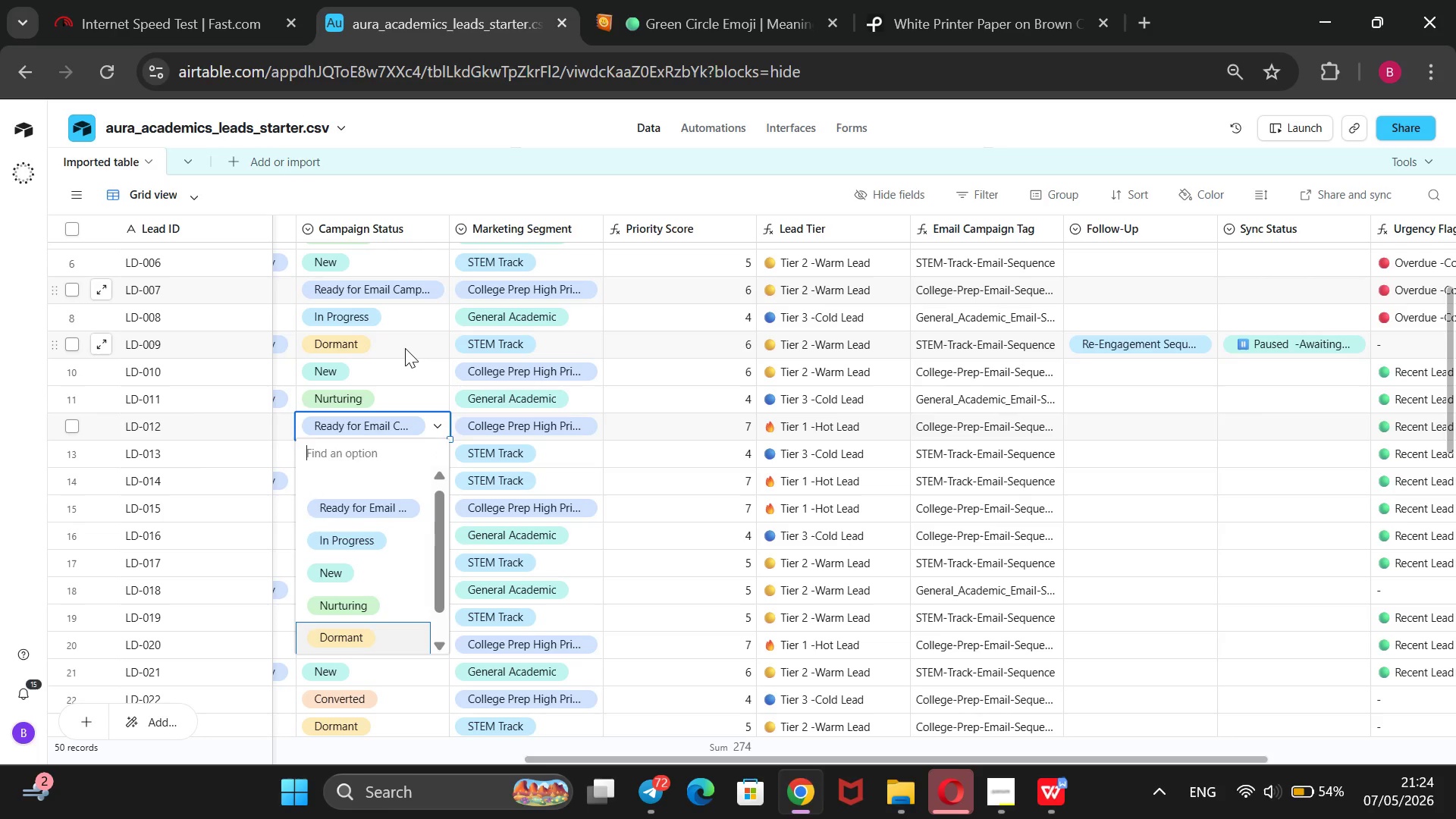 
key(ArrowDown)
 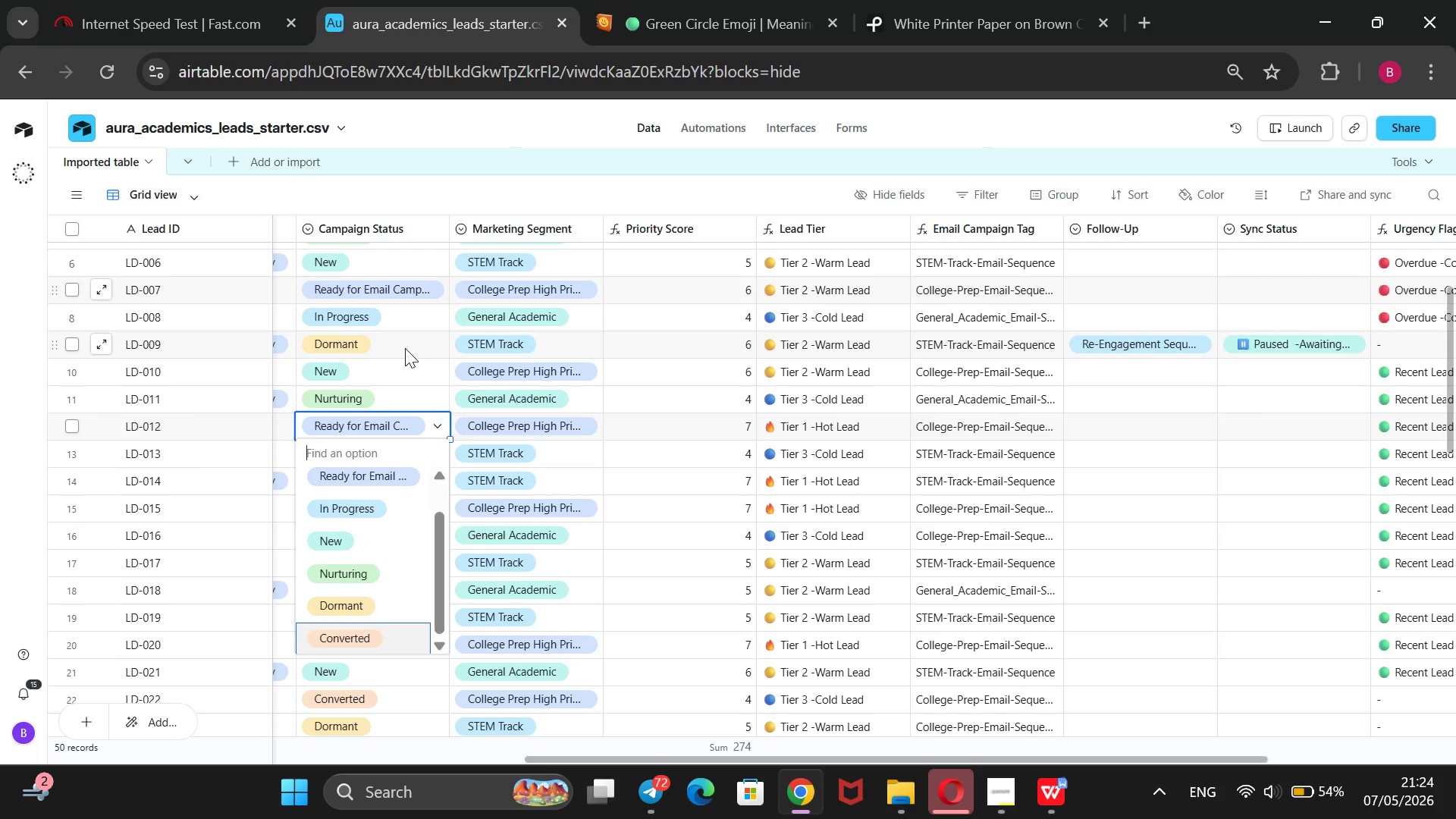 
key(ArrowDown)
 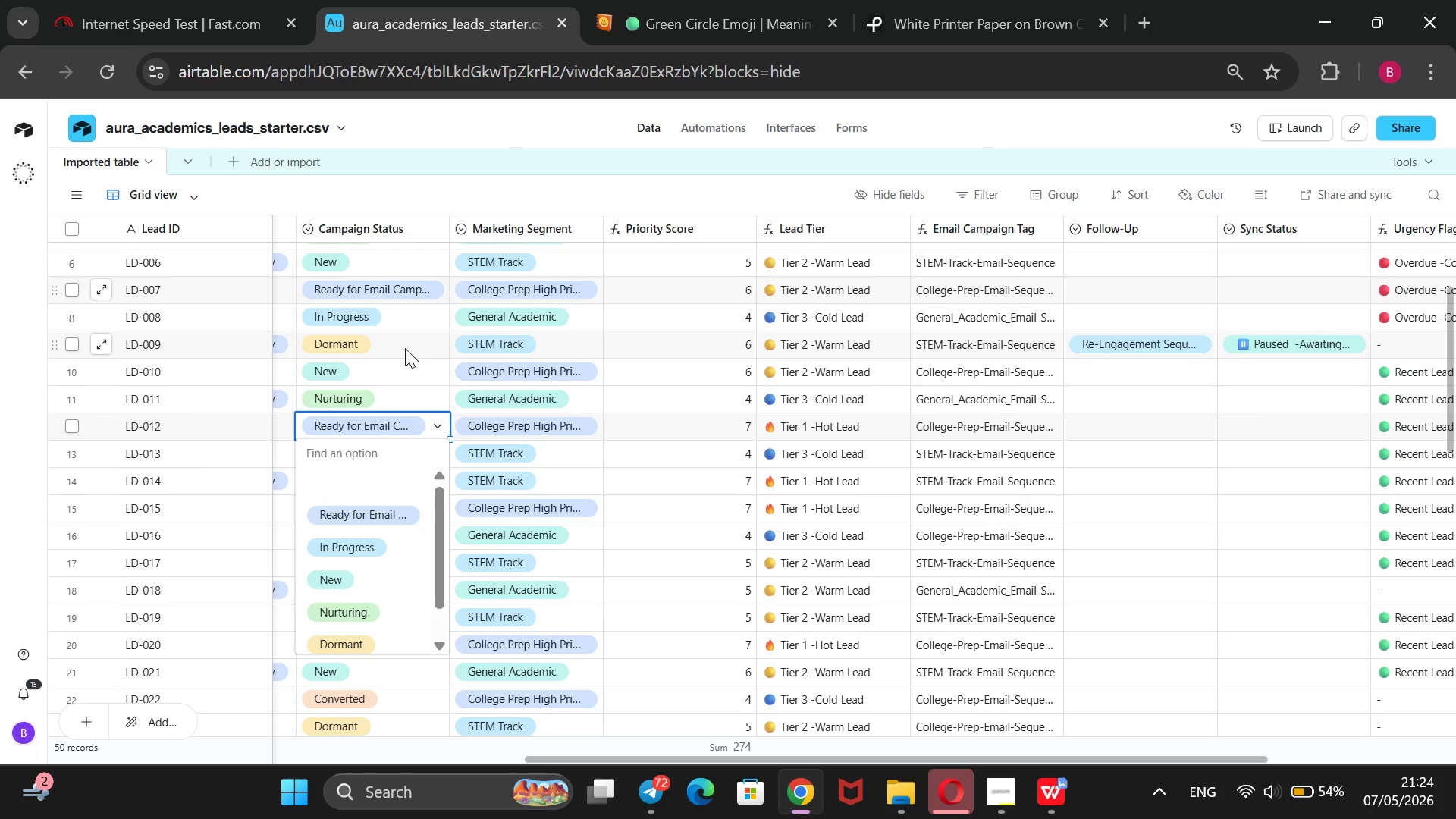 
key(ArrowDown)
 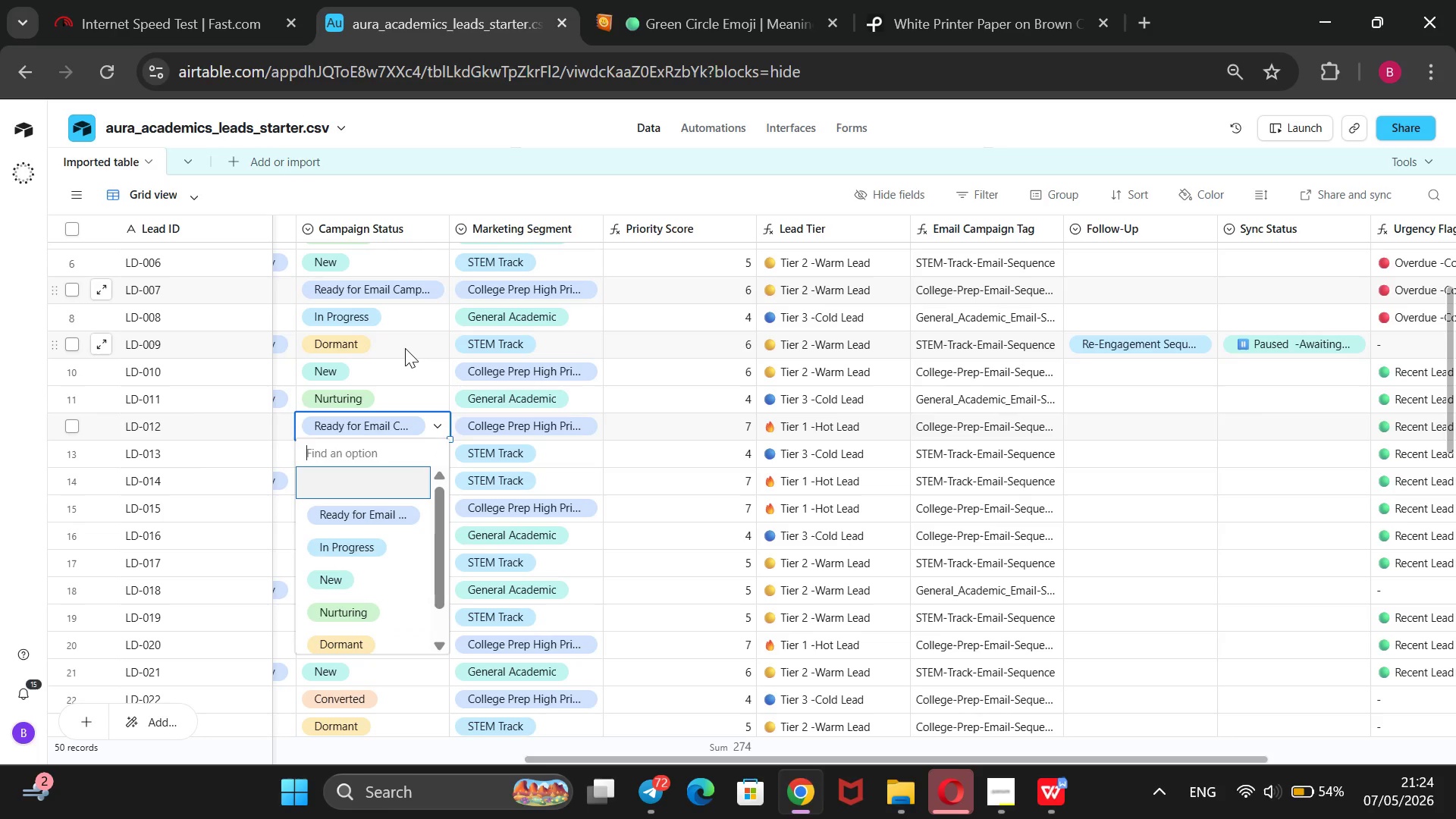 
key(ArrowDown)
 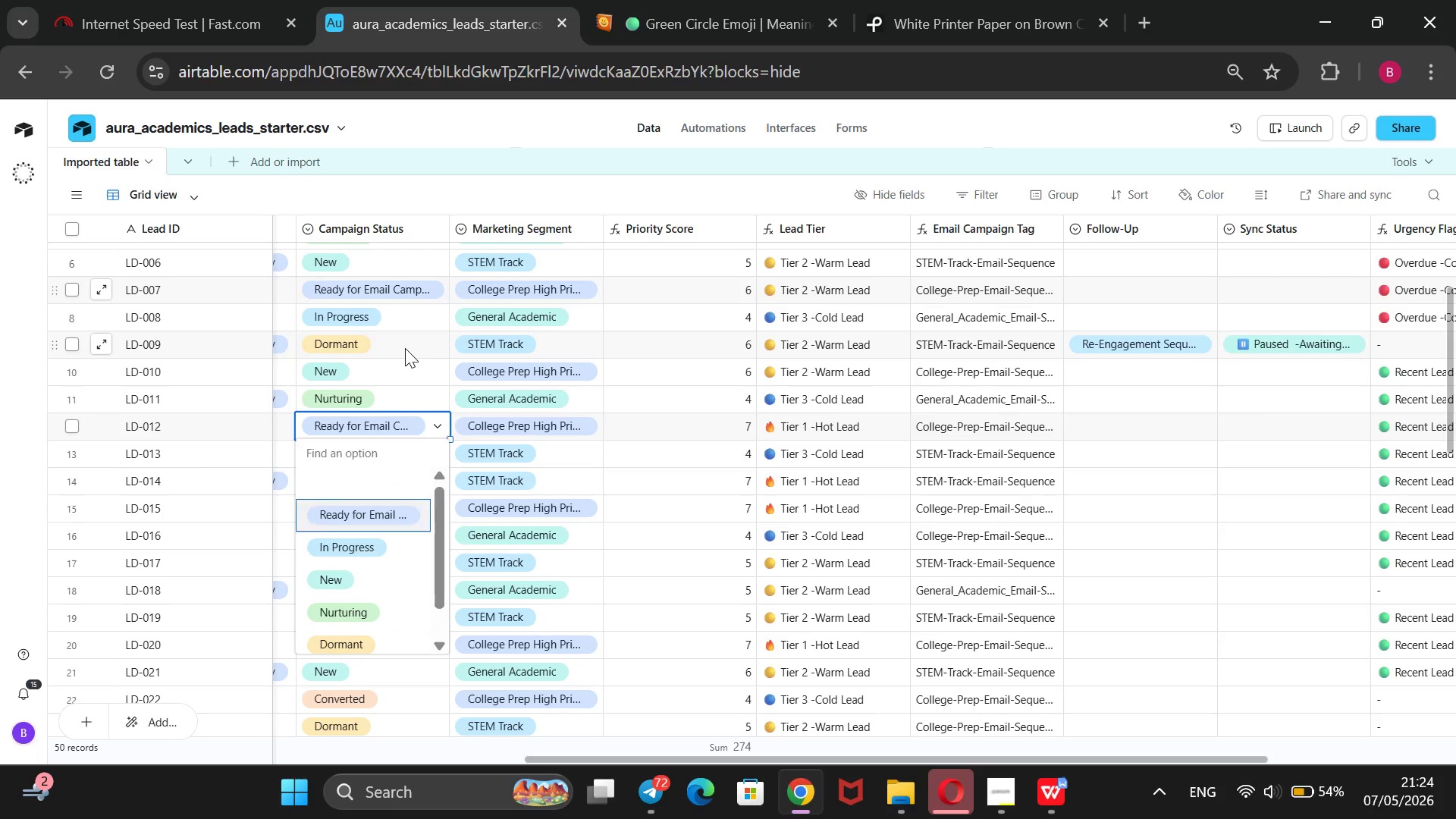 
key(ArrowDown)
 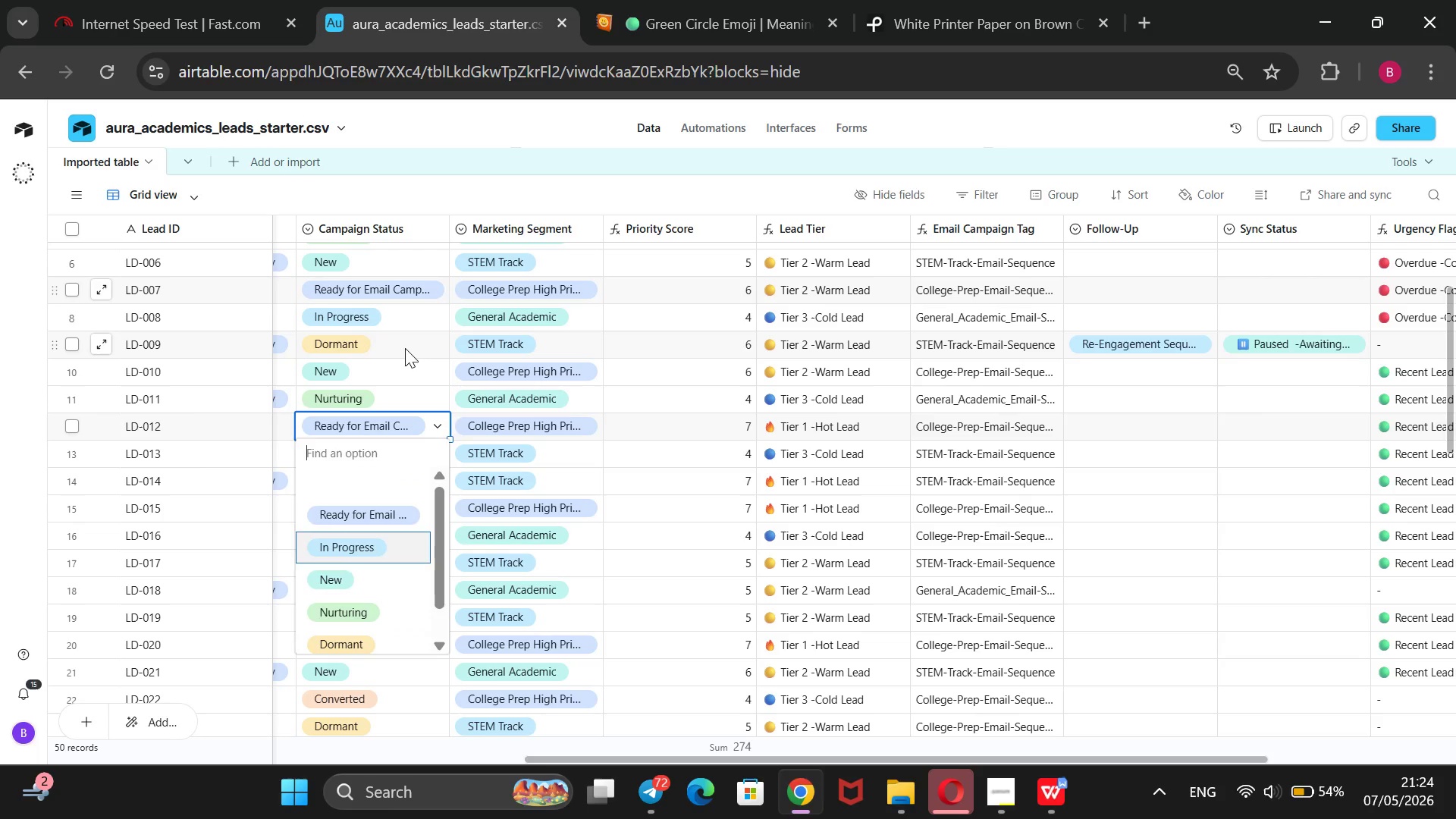 
key(ArrowDown)
 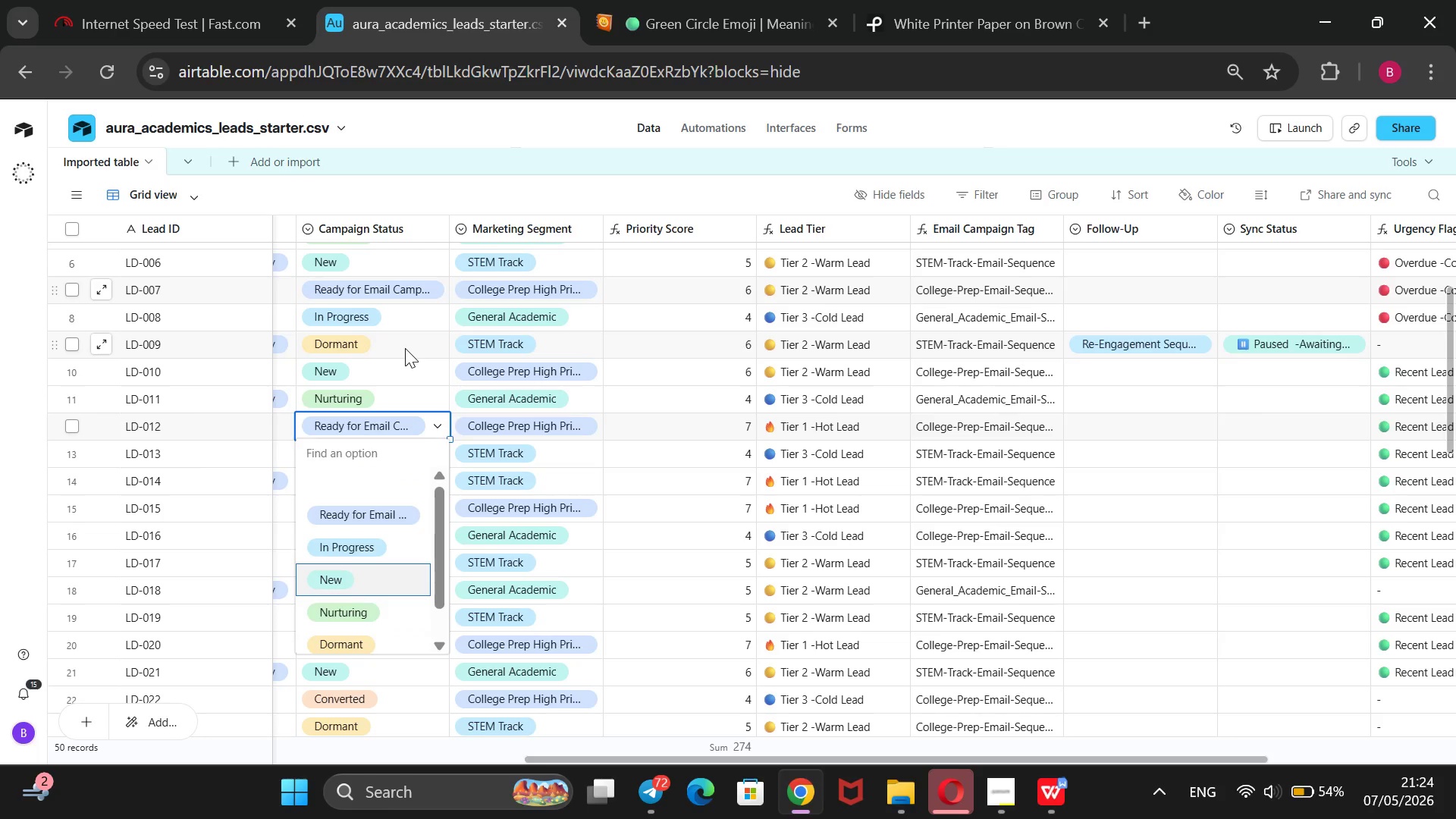 
key(ArrowDown)
 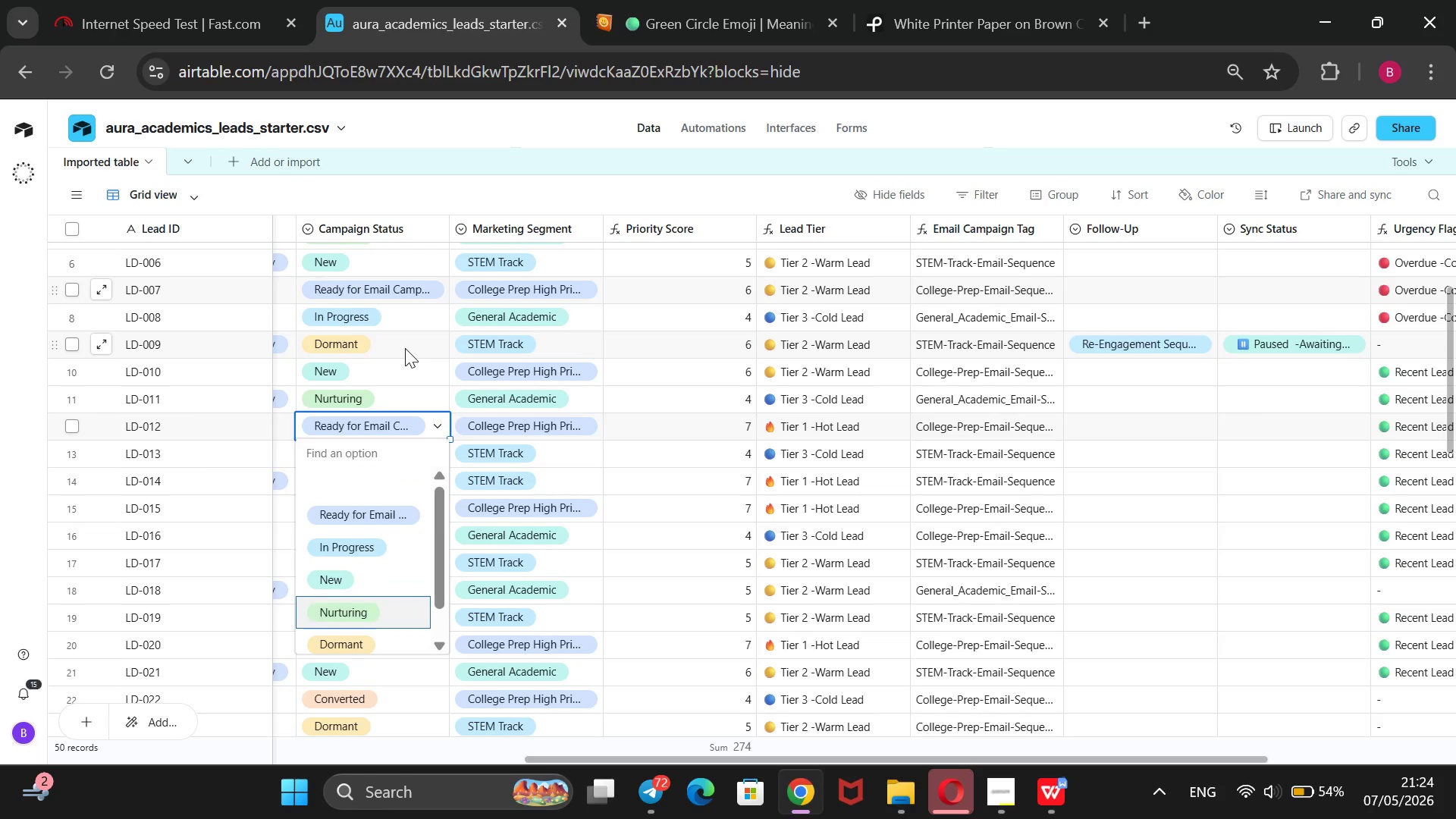 
key(ArrowDown)
 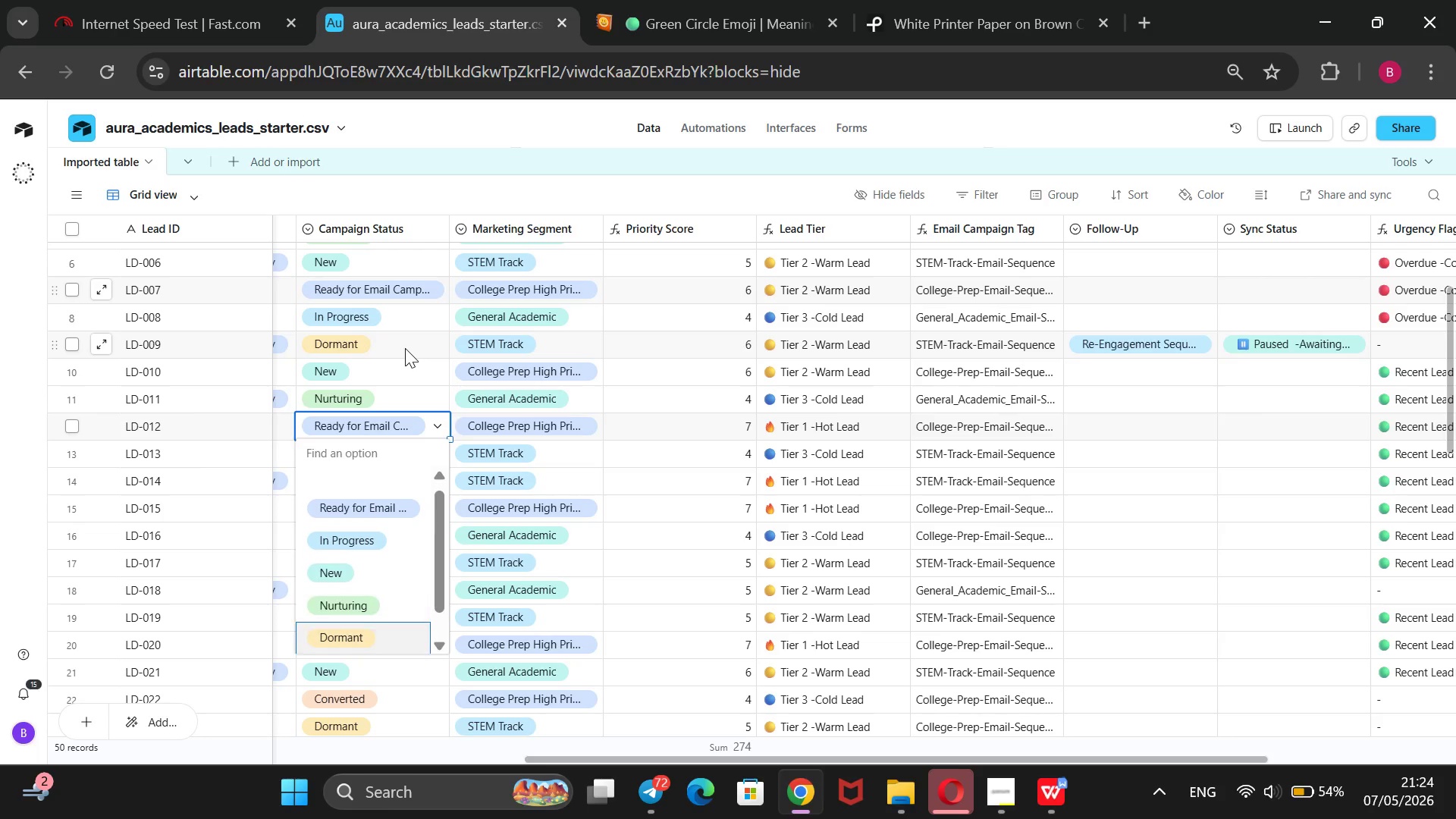 
key(ArrowDown)
 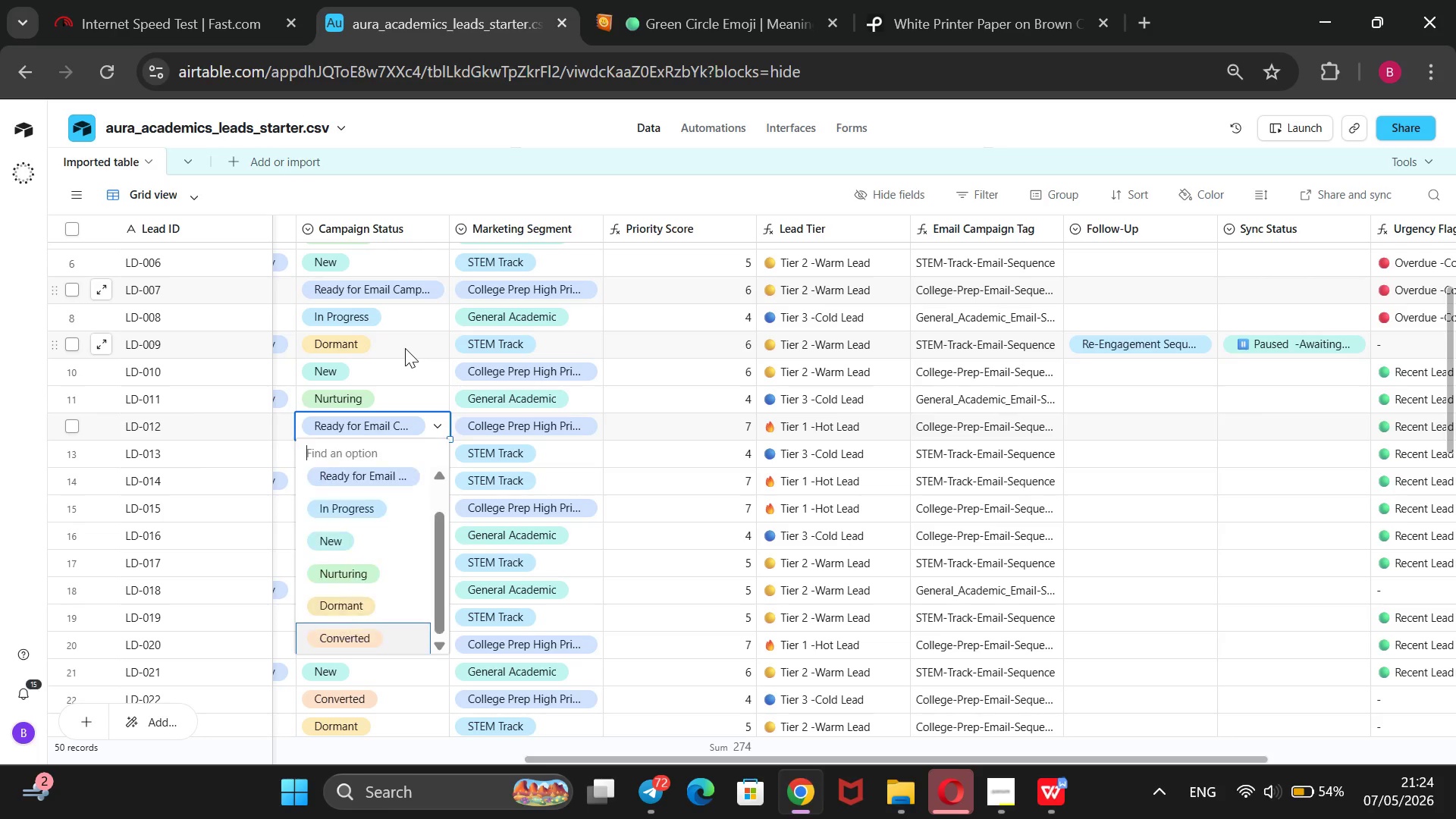 
key(ArrowDown)
 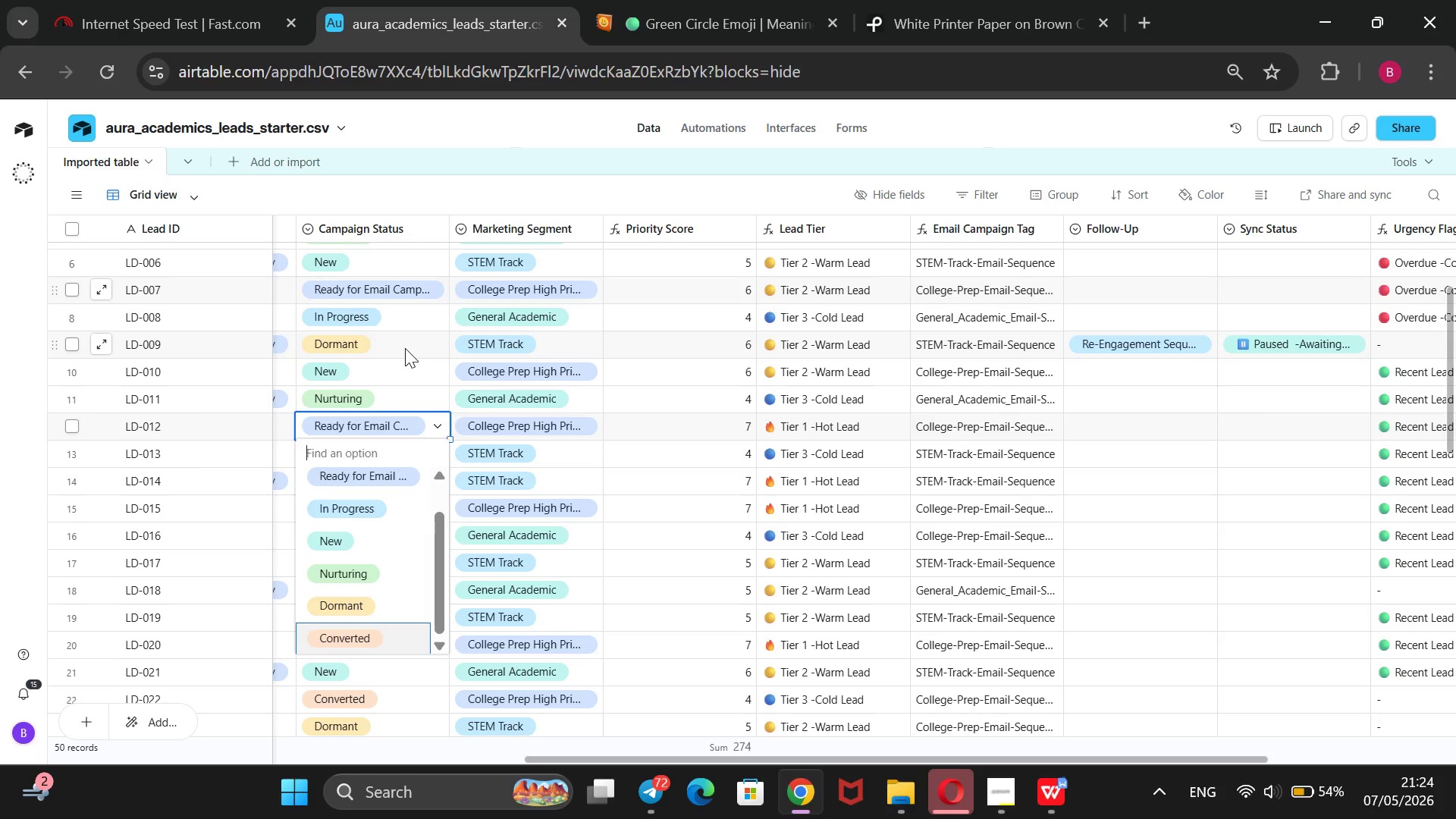 
key(Enter)
 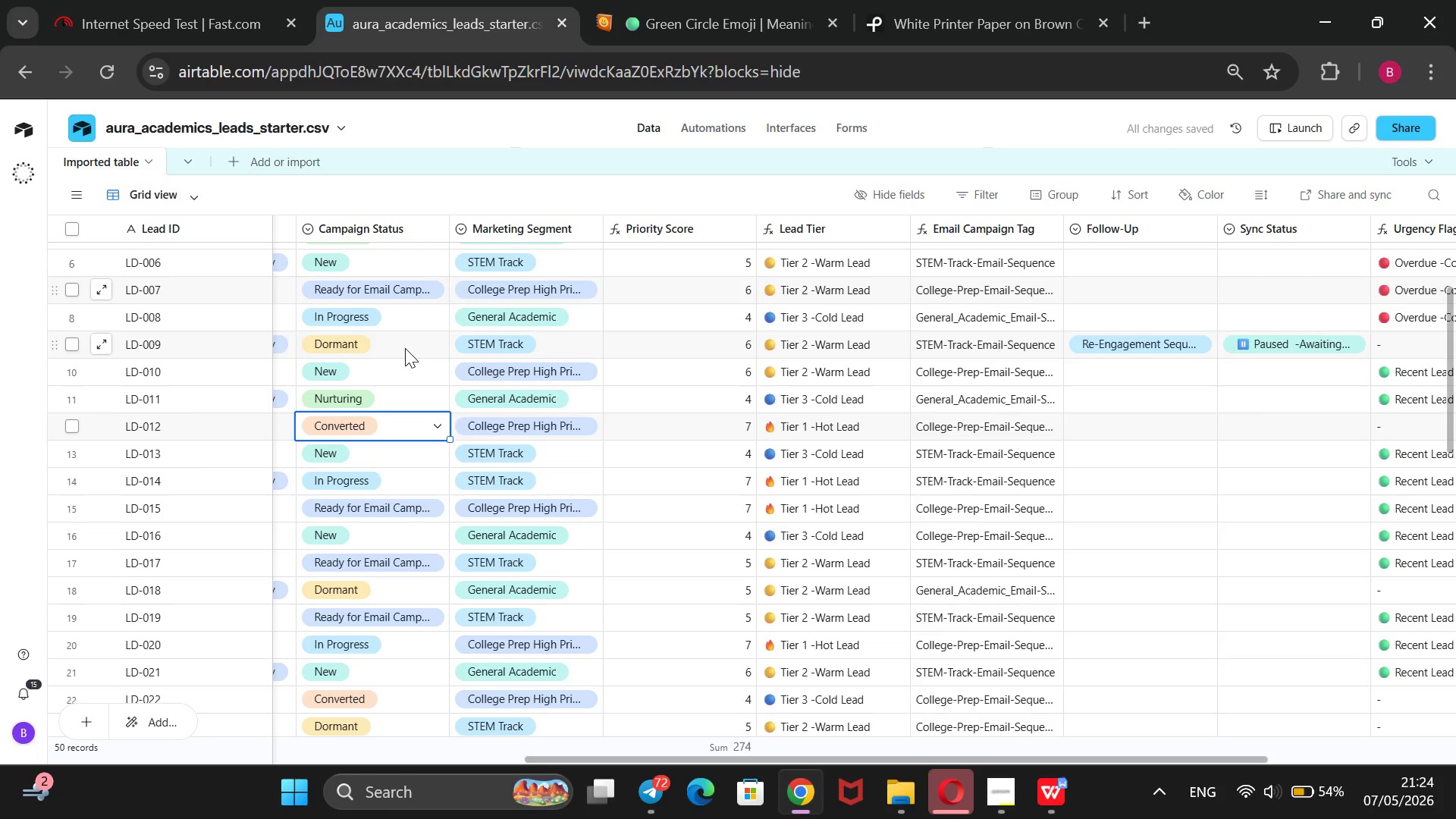 
wait(7.84)
 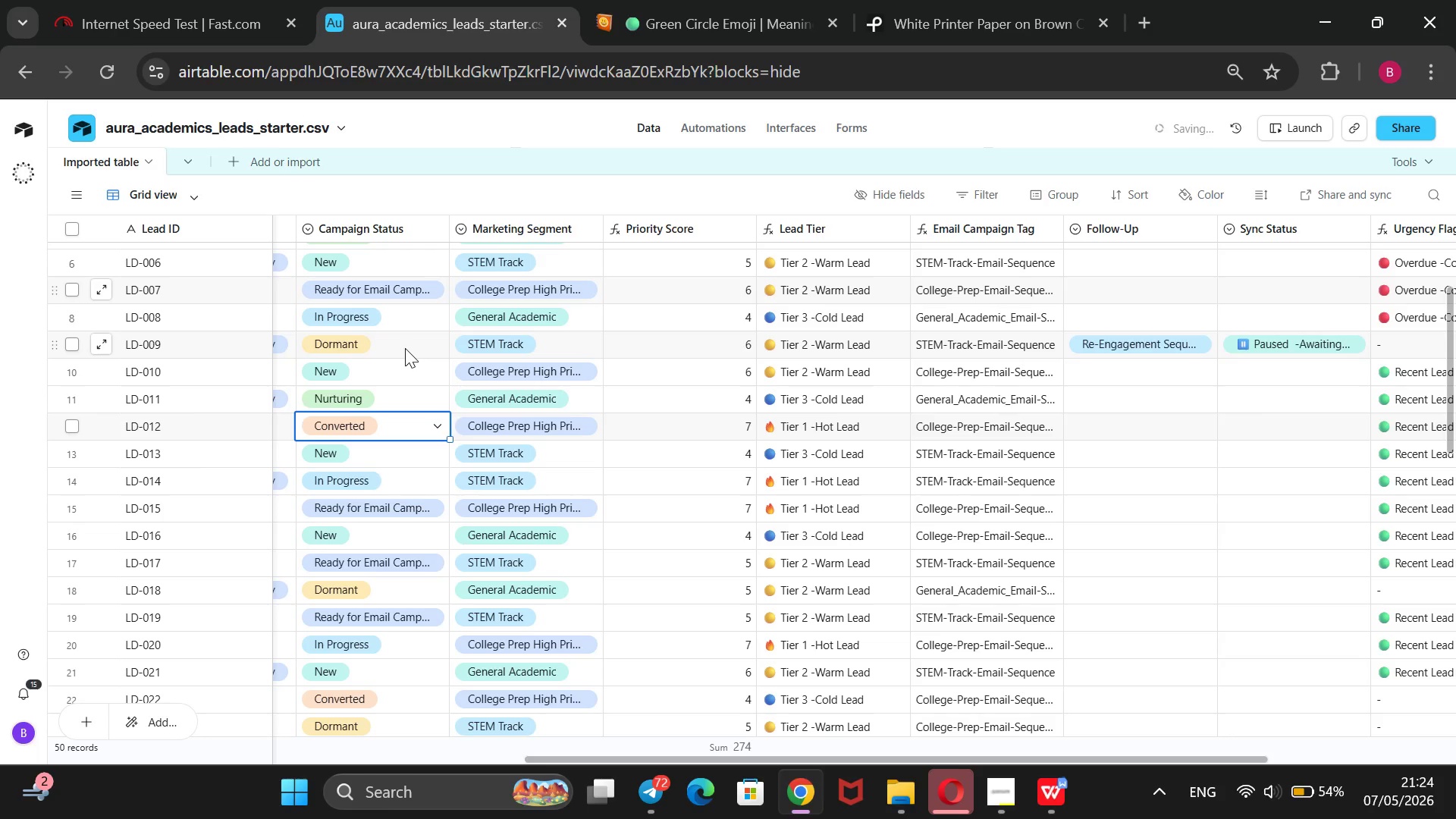 
key(ArrowDown)
 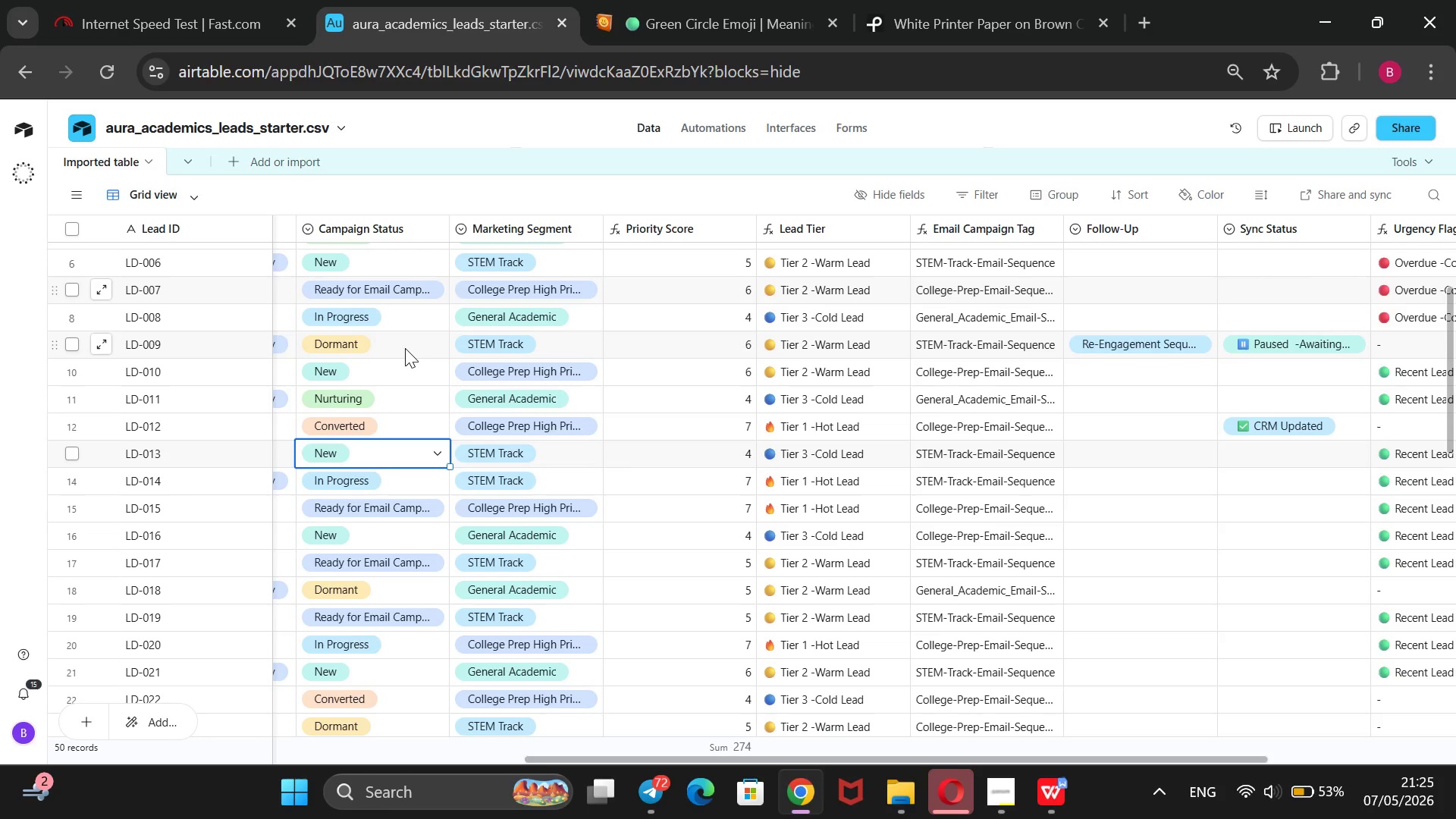 
wait(54.78)
 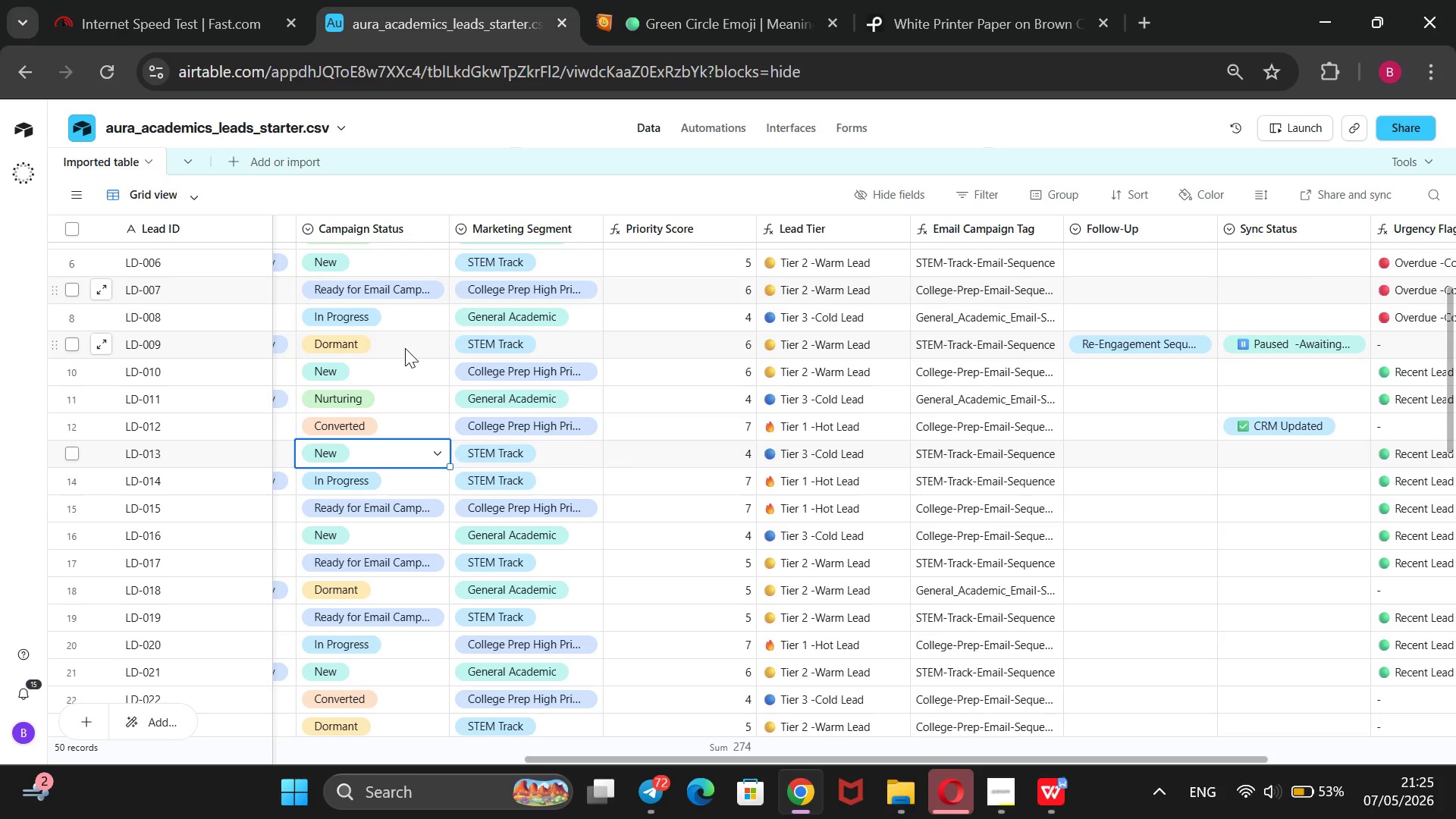 
scroll: coordinate [804, 479], scroll_direction: up, amount: 3.0
 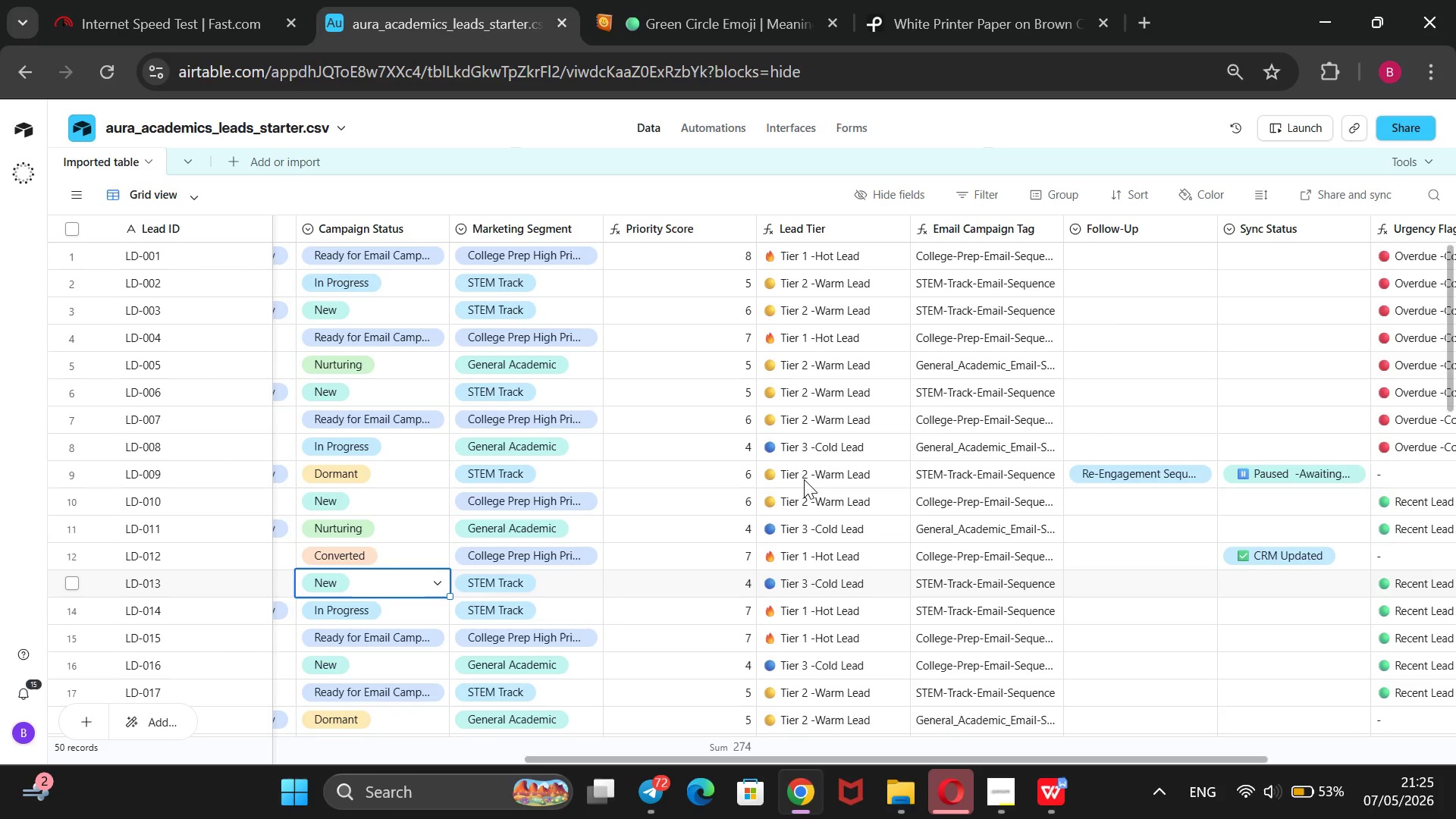 
wait(10.61)
 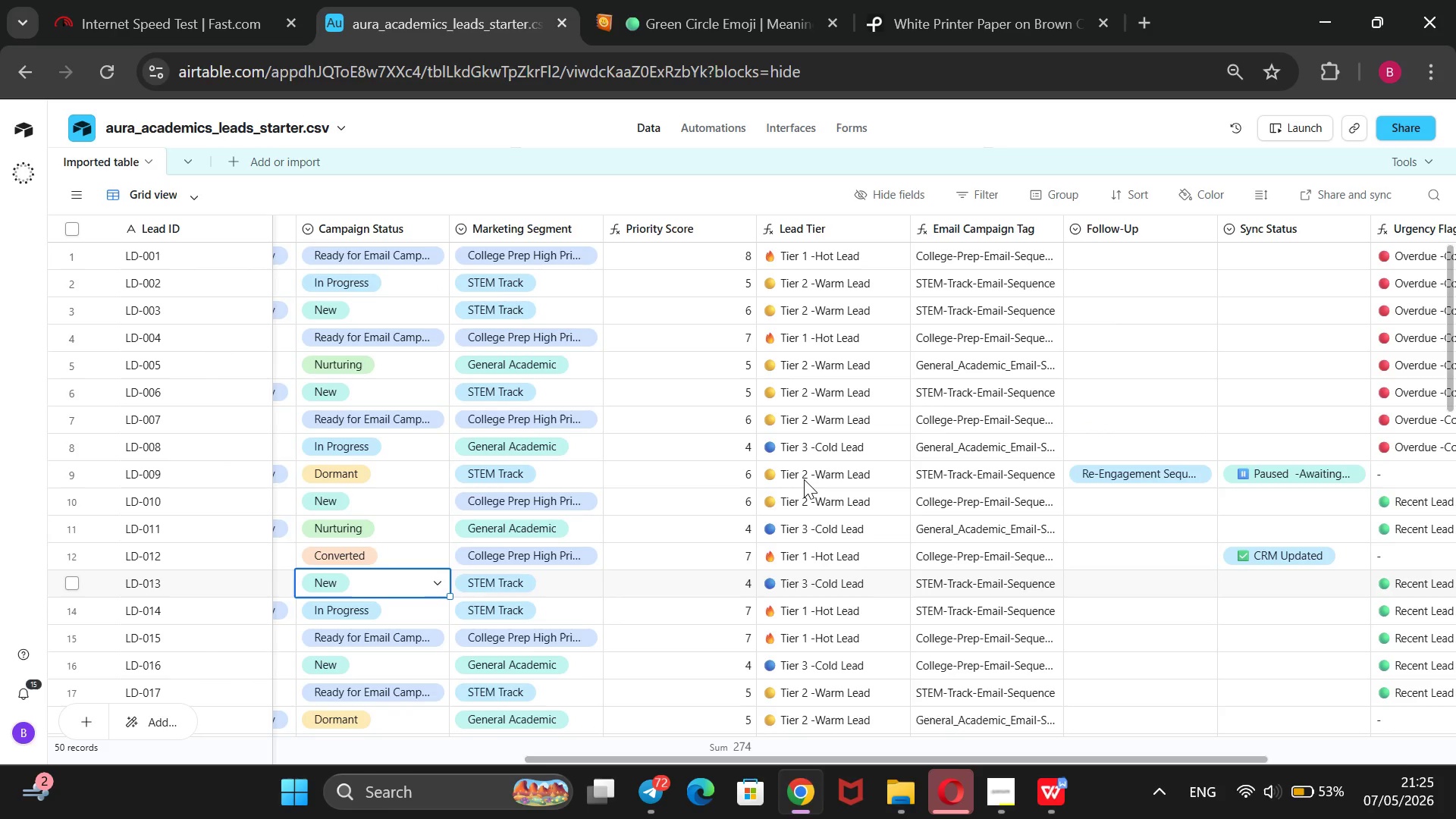 
scroll: coordinate [434, 283], scroll_direction: up, amount: 2.0
 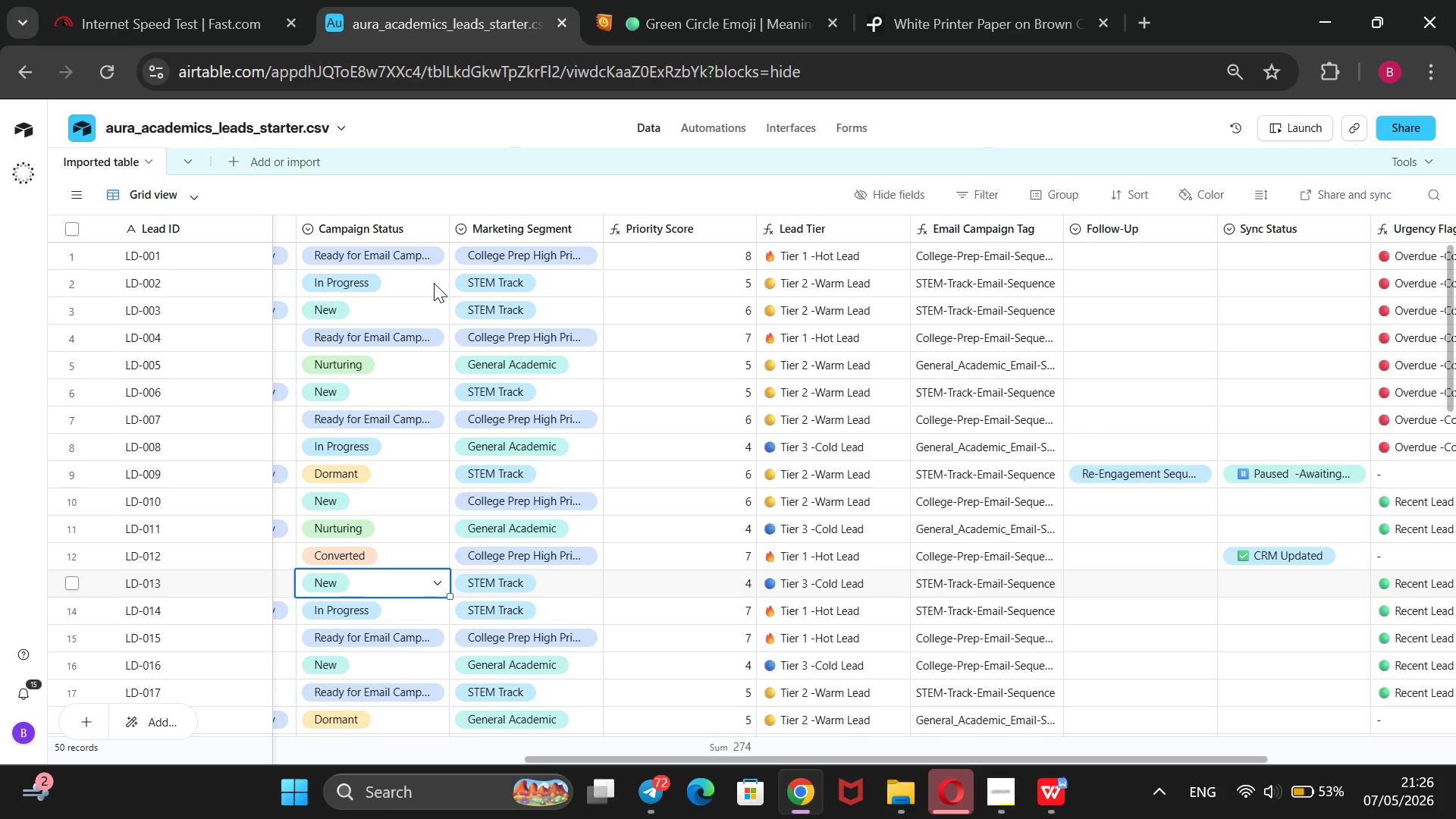 
wait(16.22)
 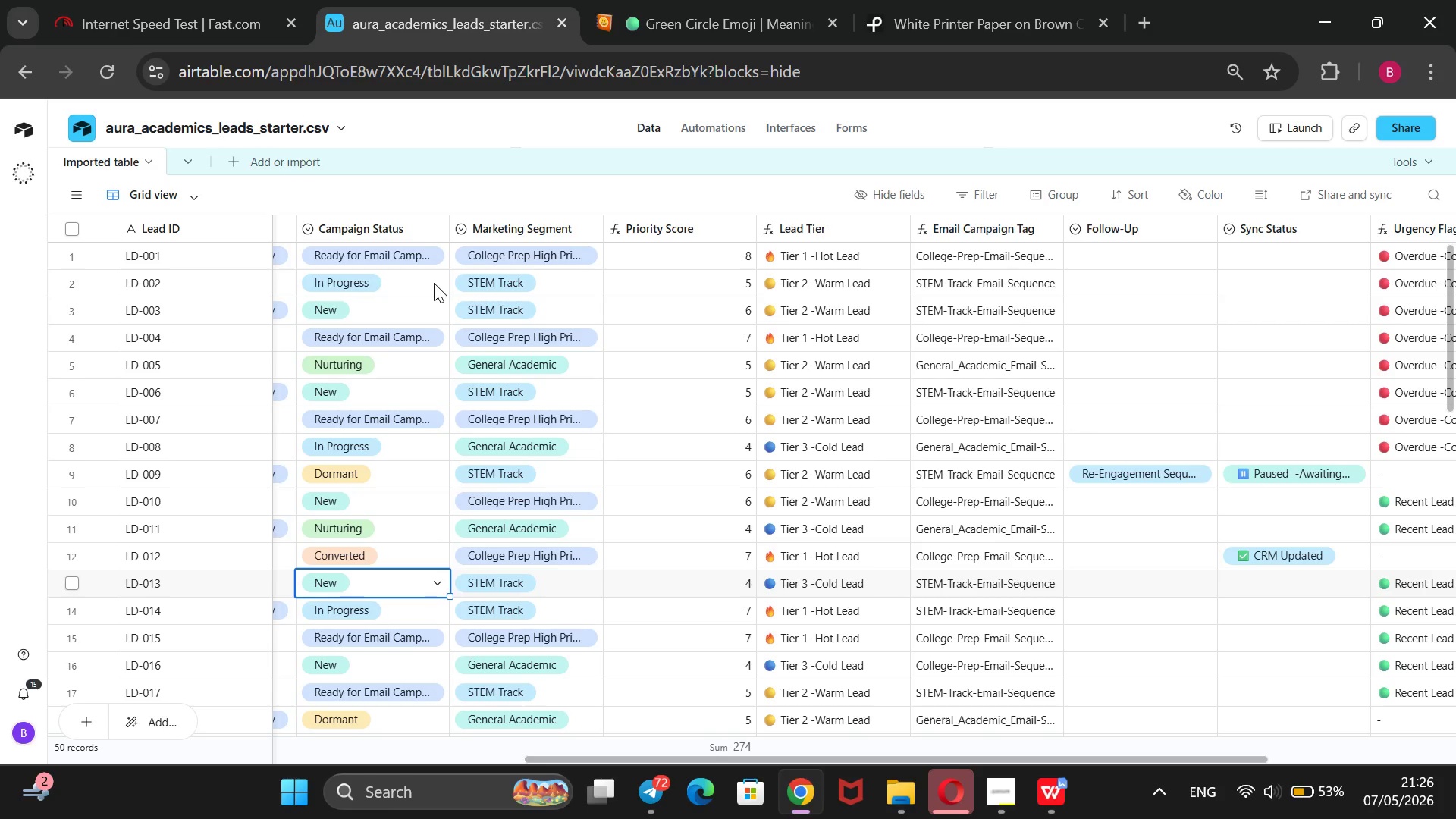 
left_click([427, 265])
 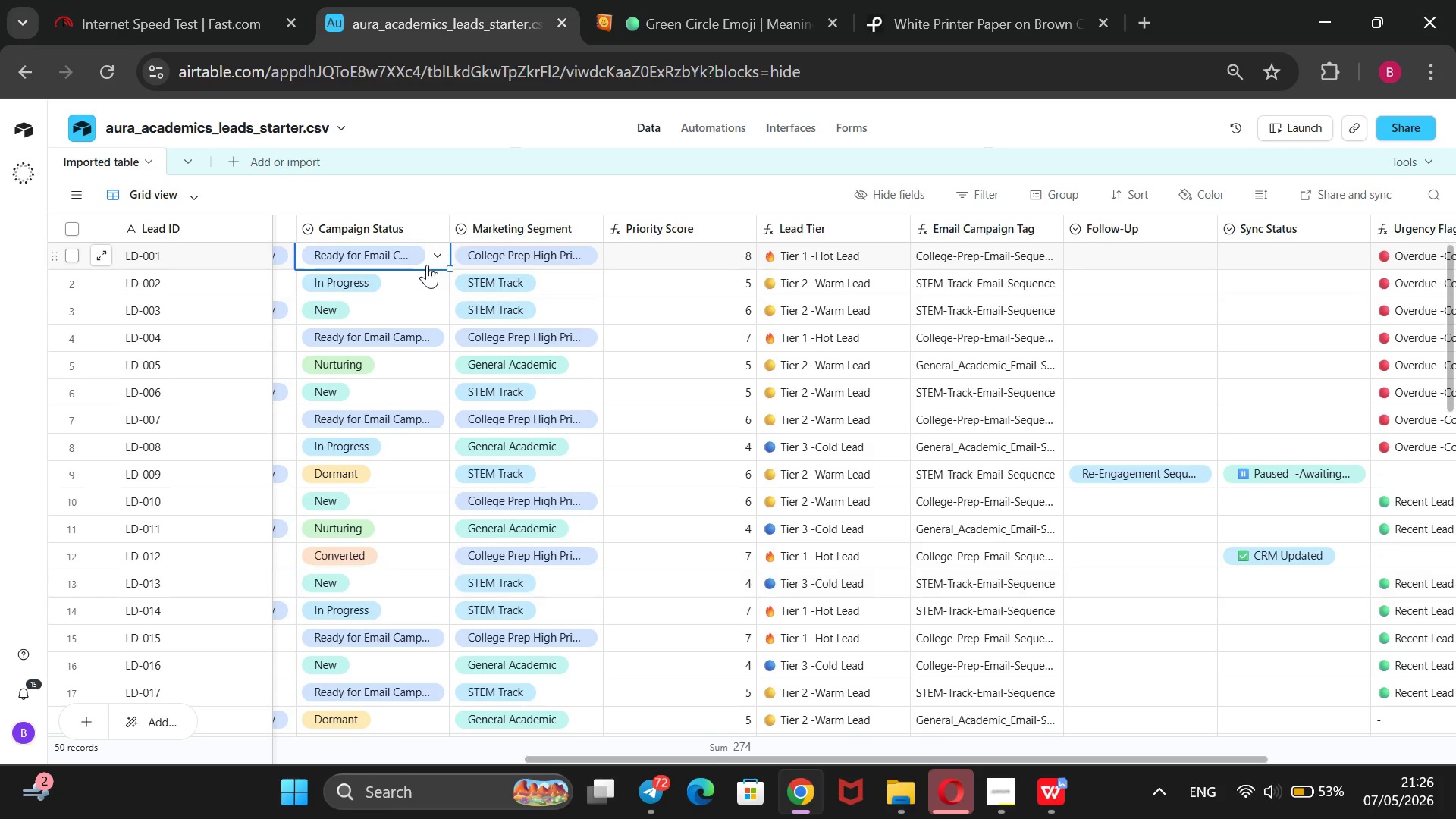 
key(Enter)
 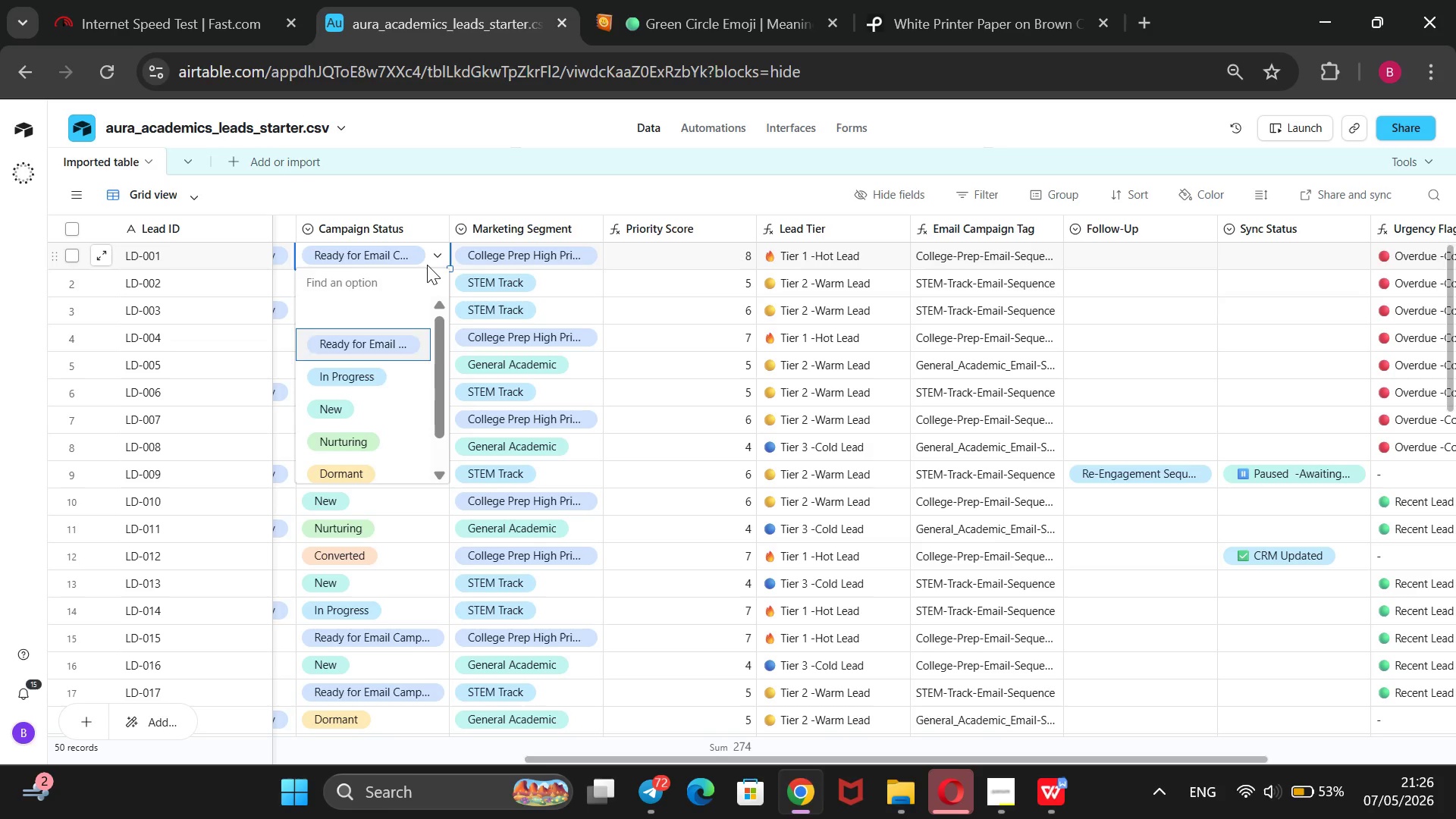 
key(ArrowDown)
 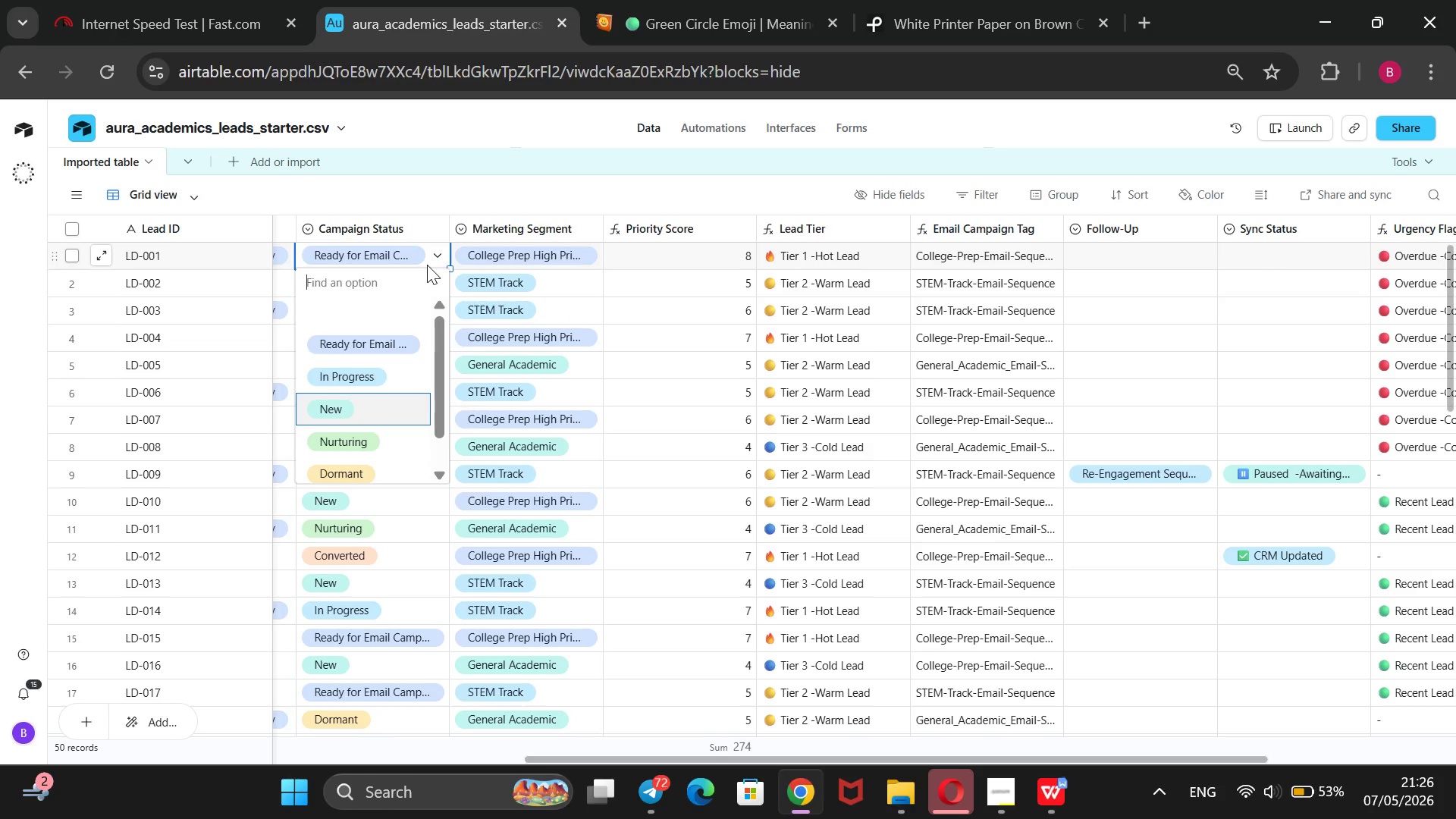 
key(ArrowDown)
 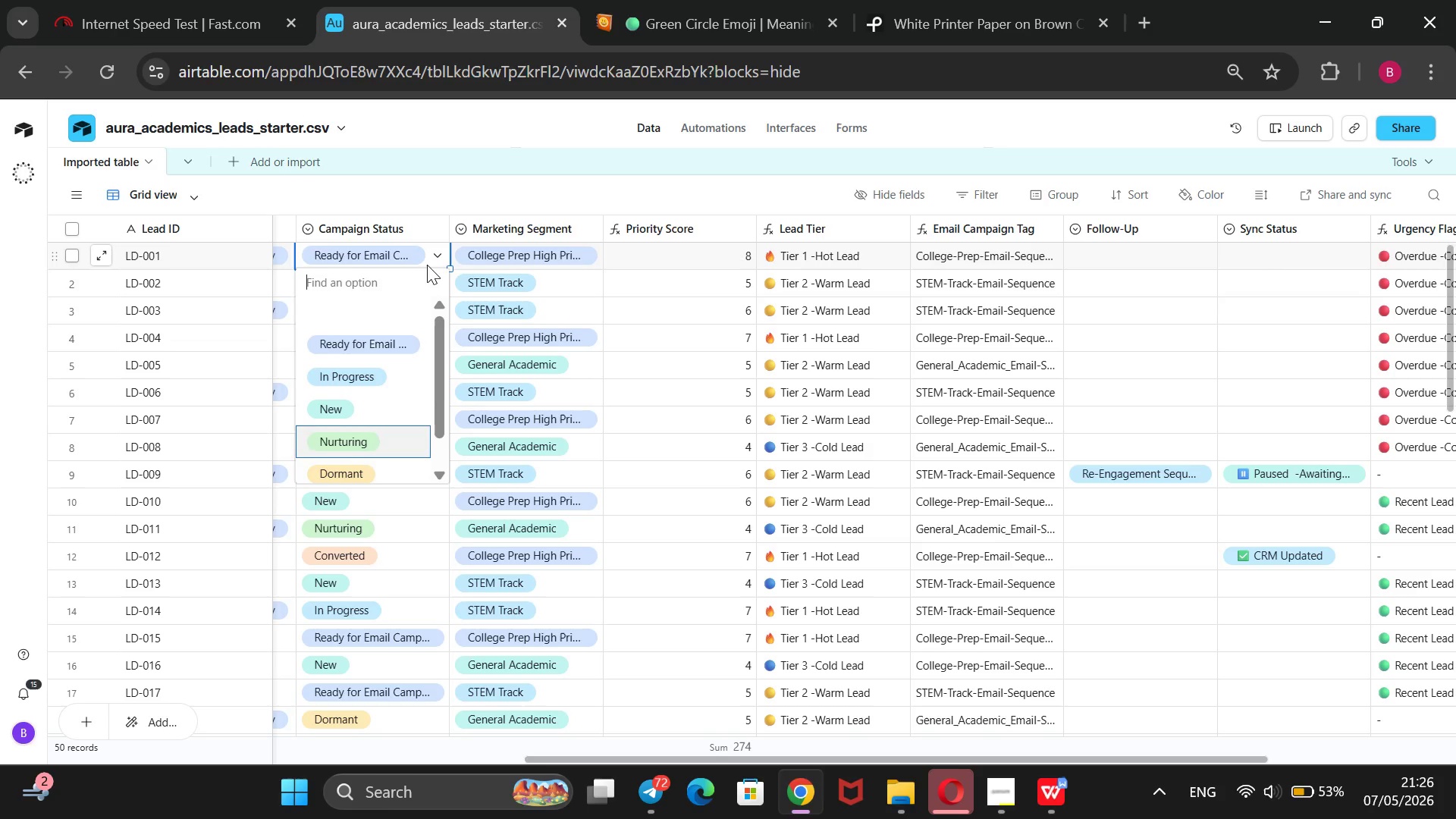 
key(ArrowDown)
 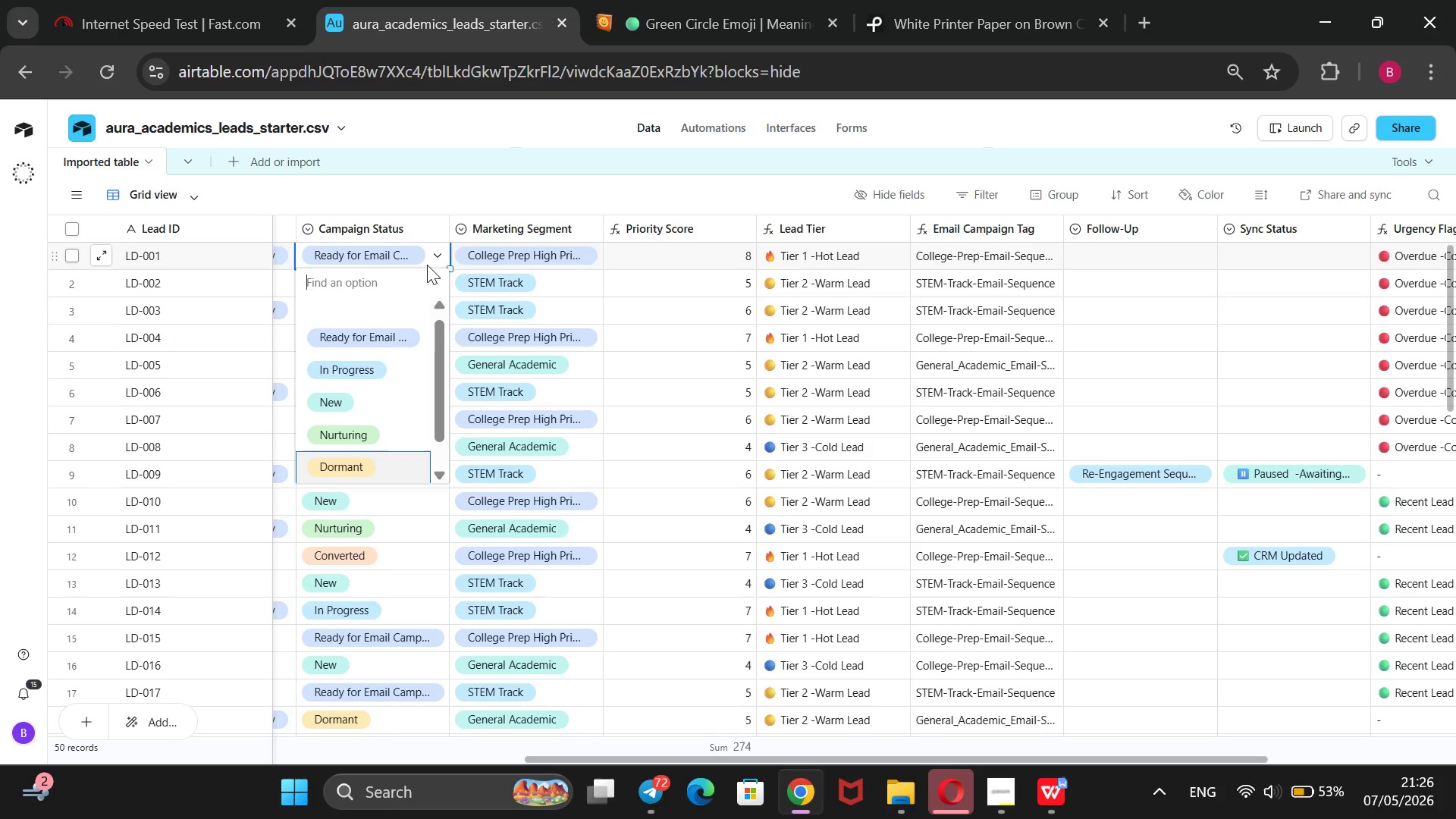 
key(ArrowDown)
 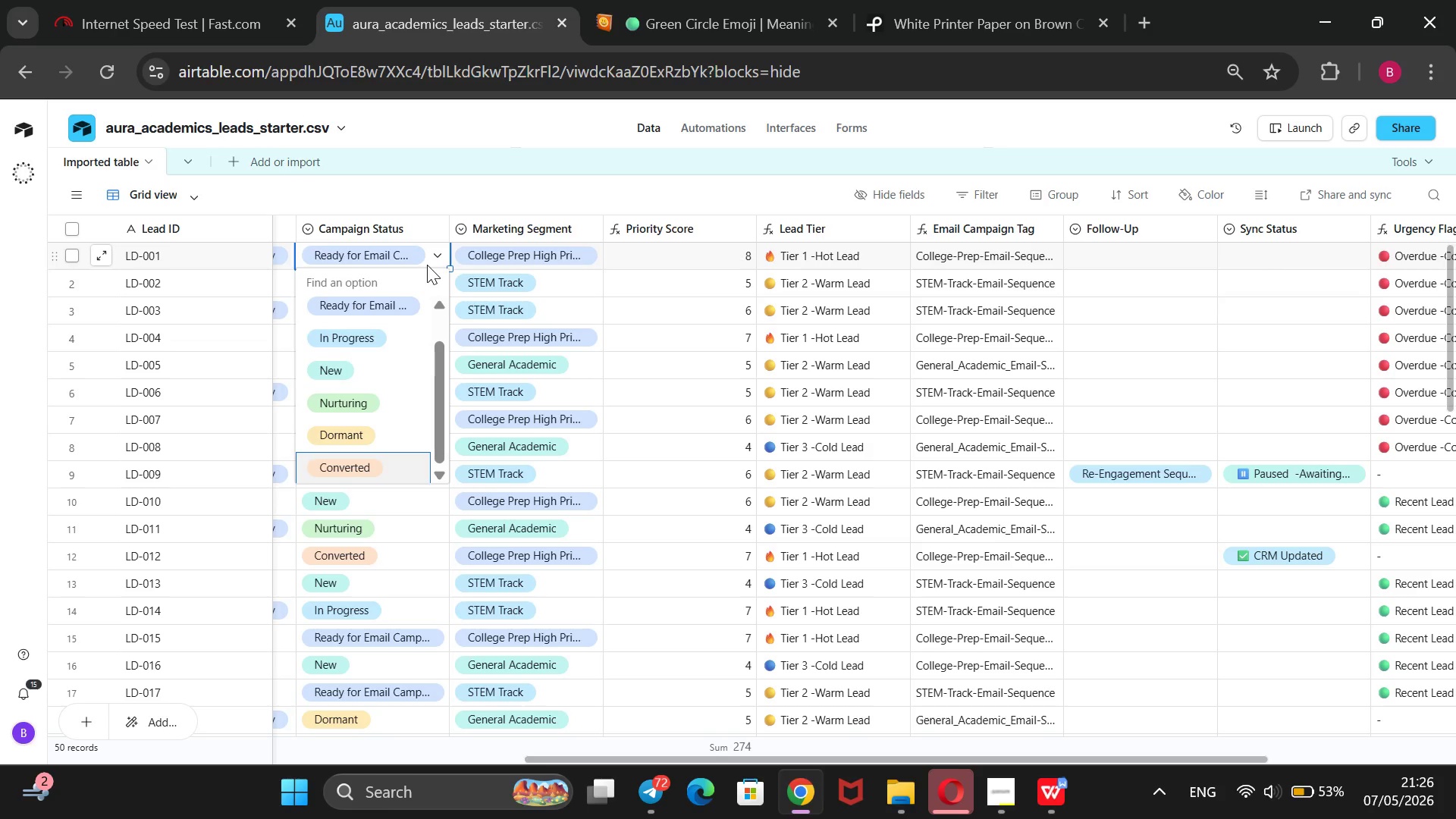 
key(ArrowDown)
 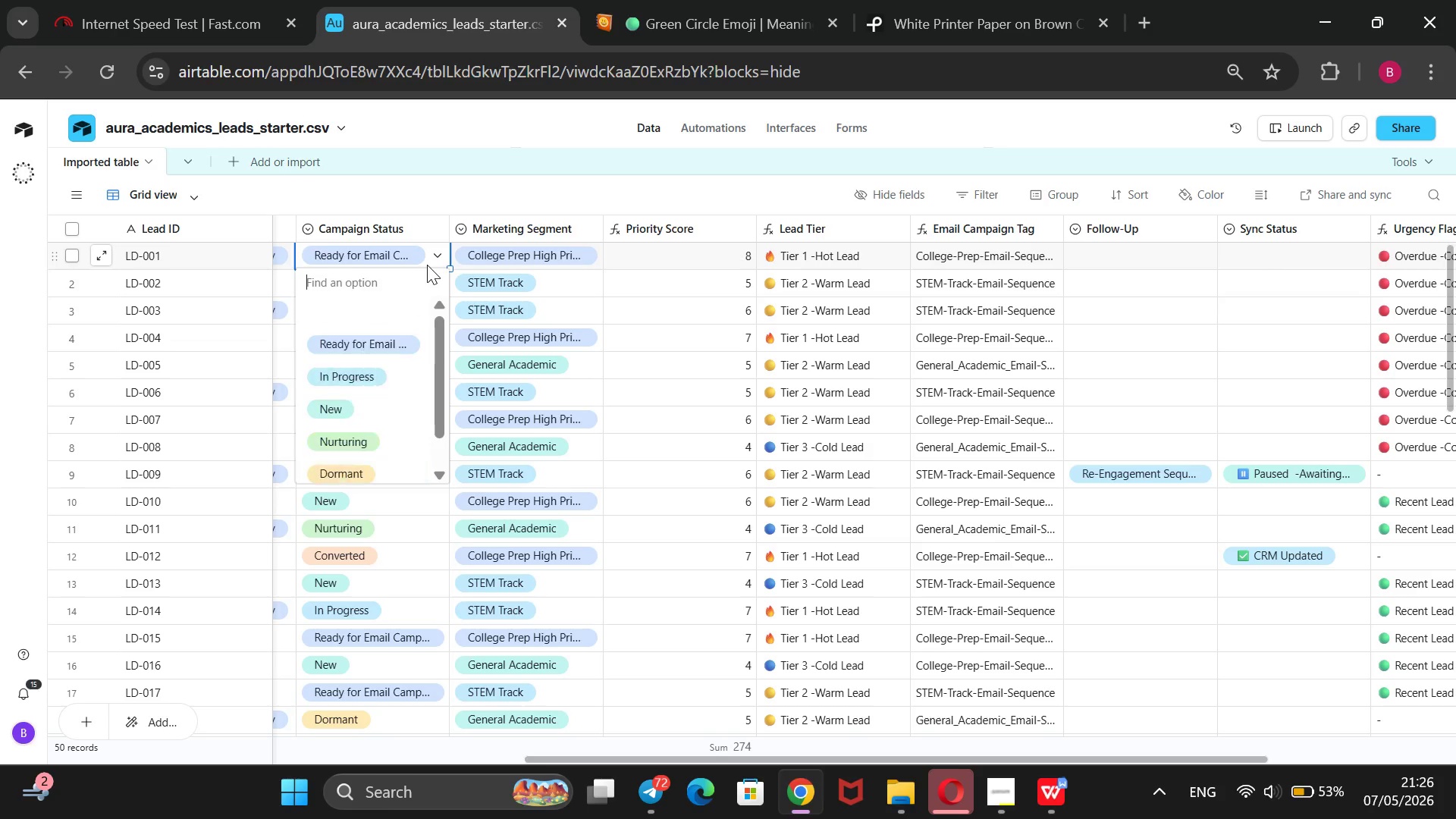 
key(ArrowDown)
 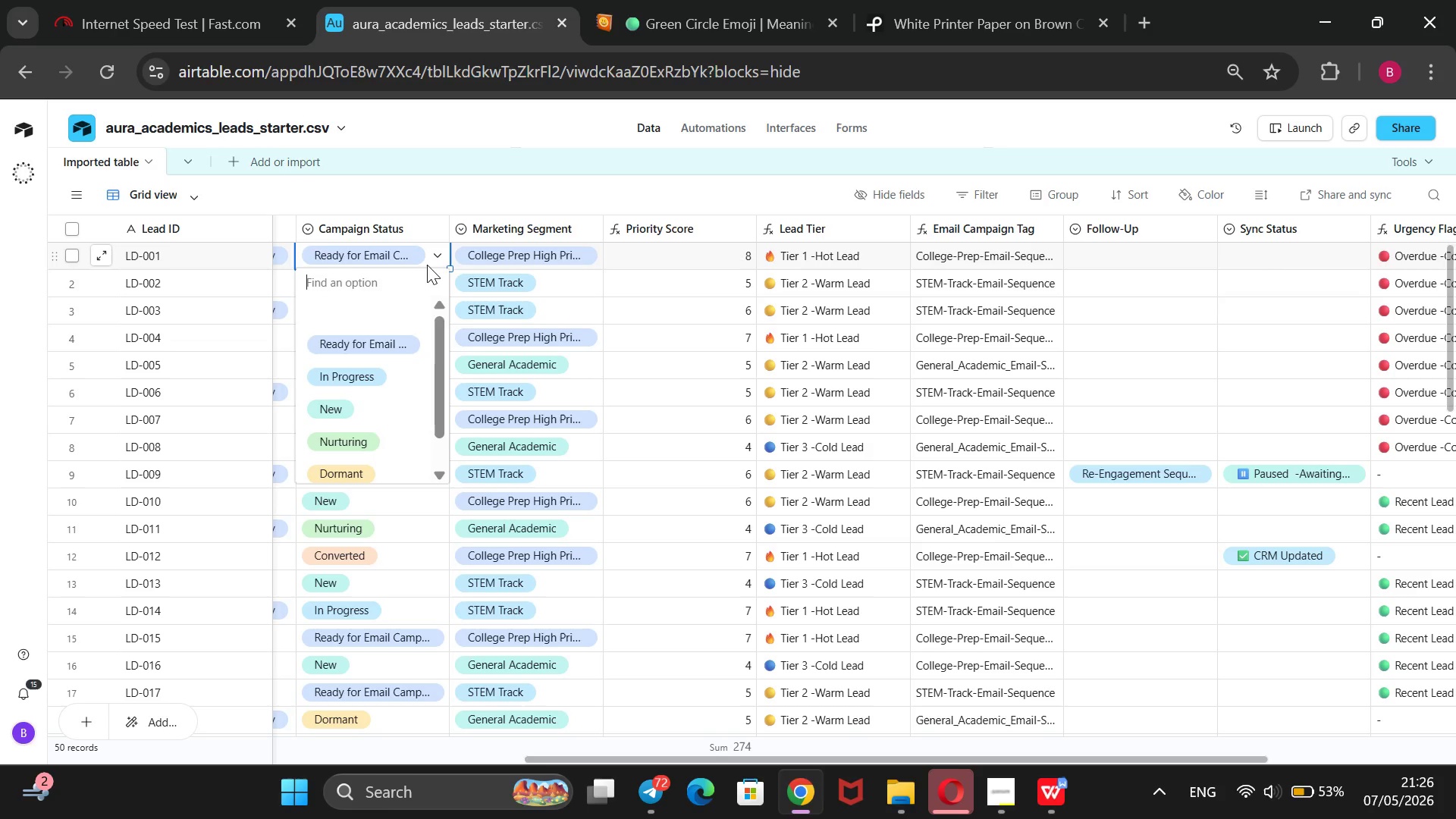 
key(ArrowDown)
 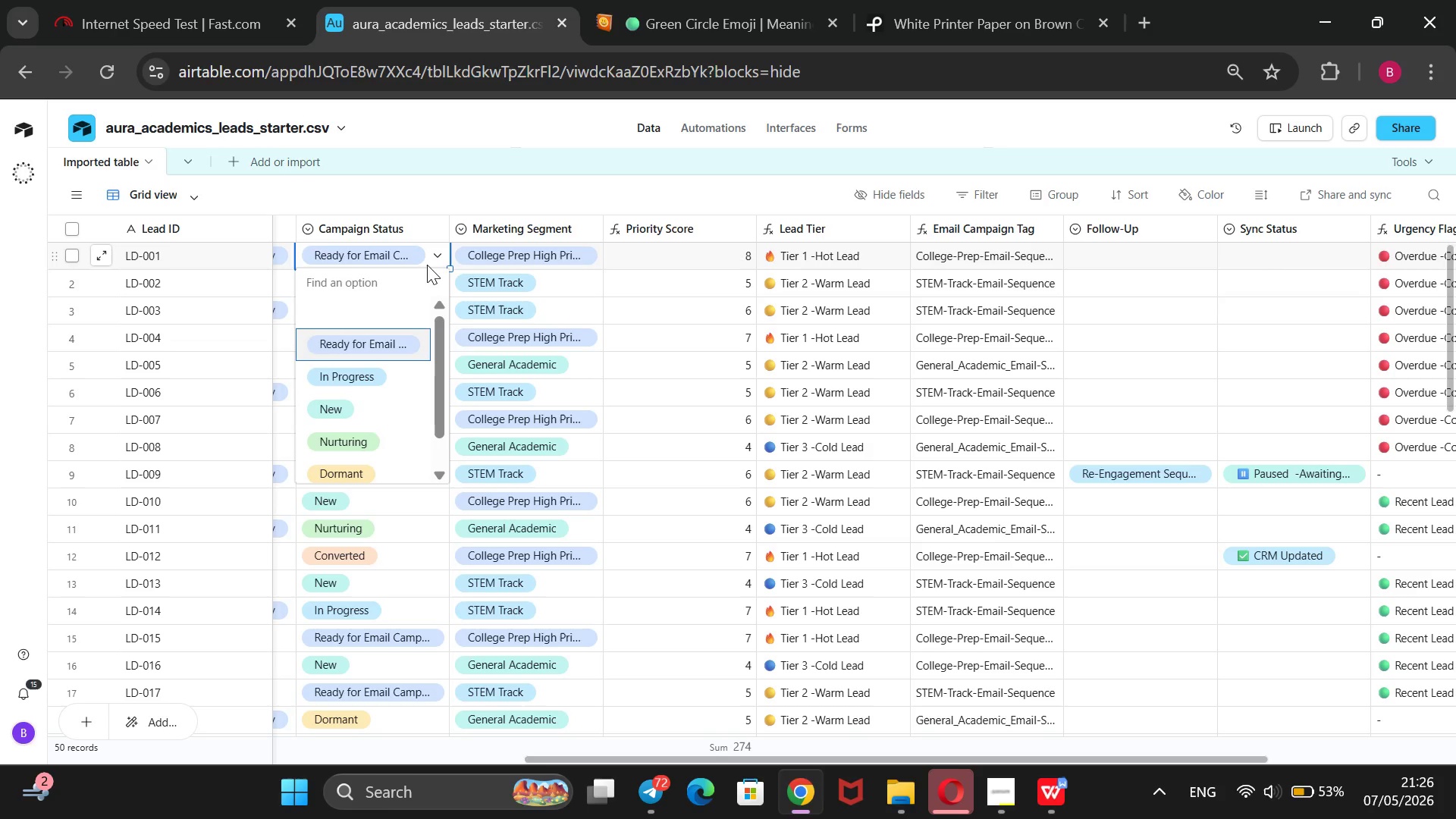 
key(ArrowDown)
 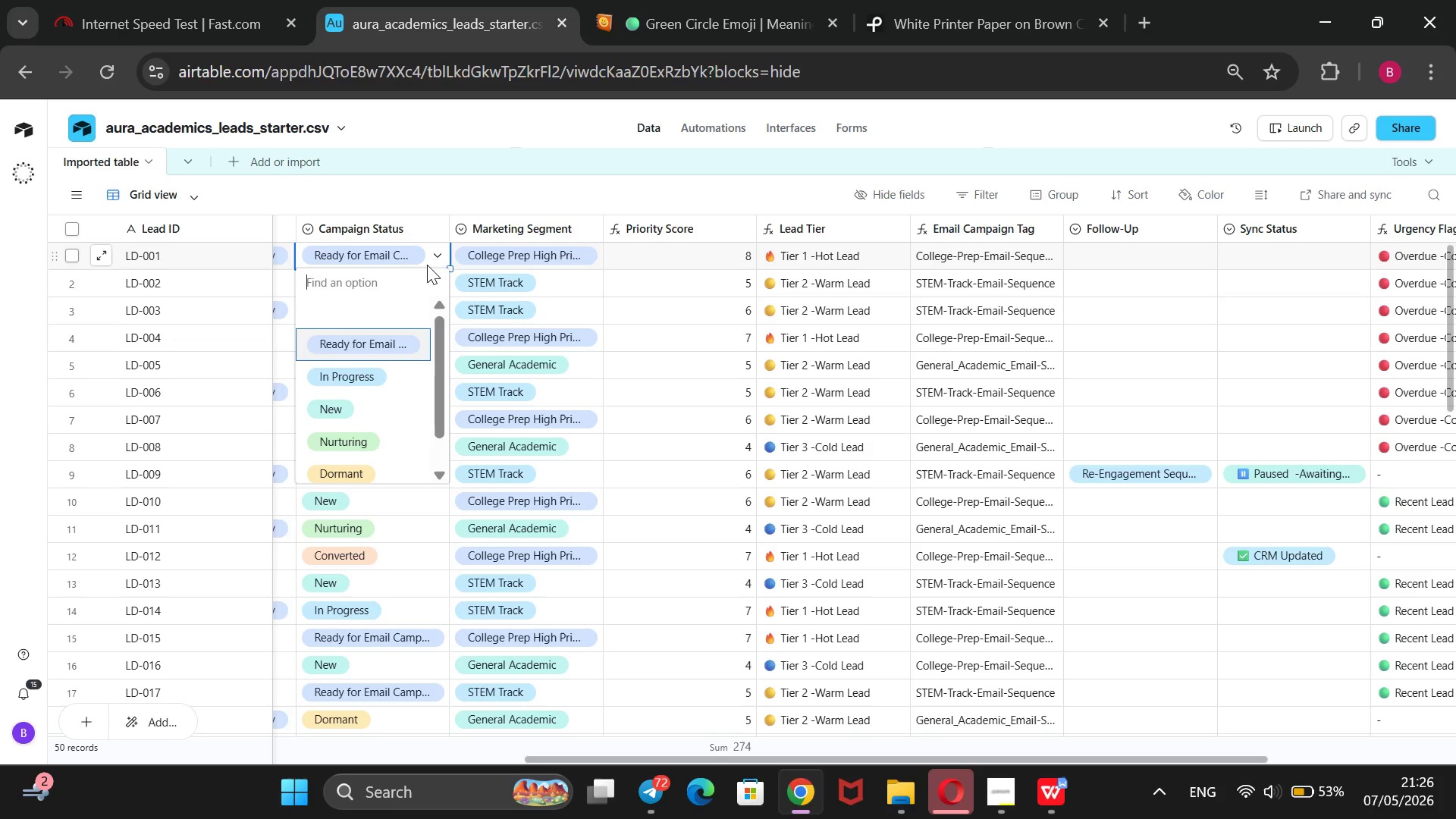 
key(Enter)
 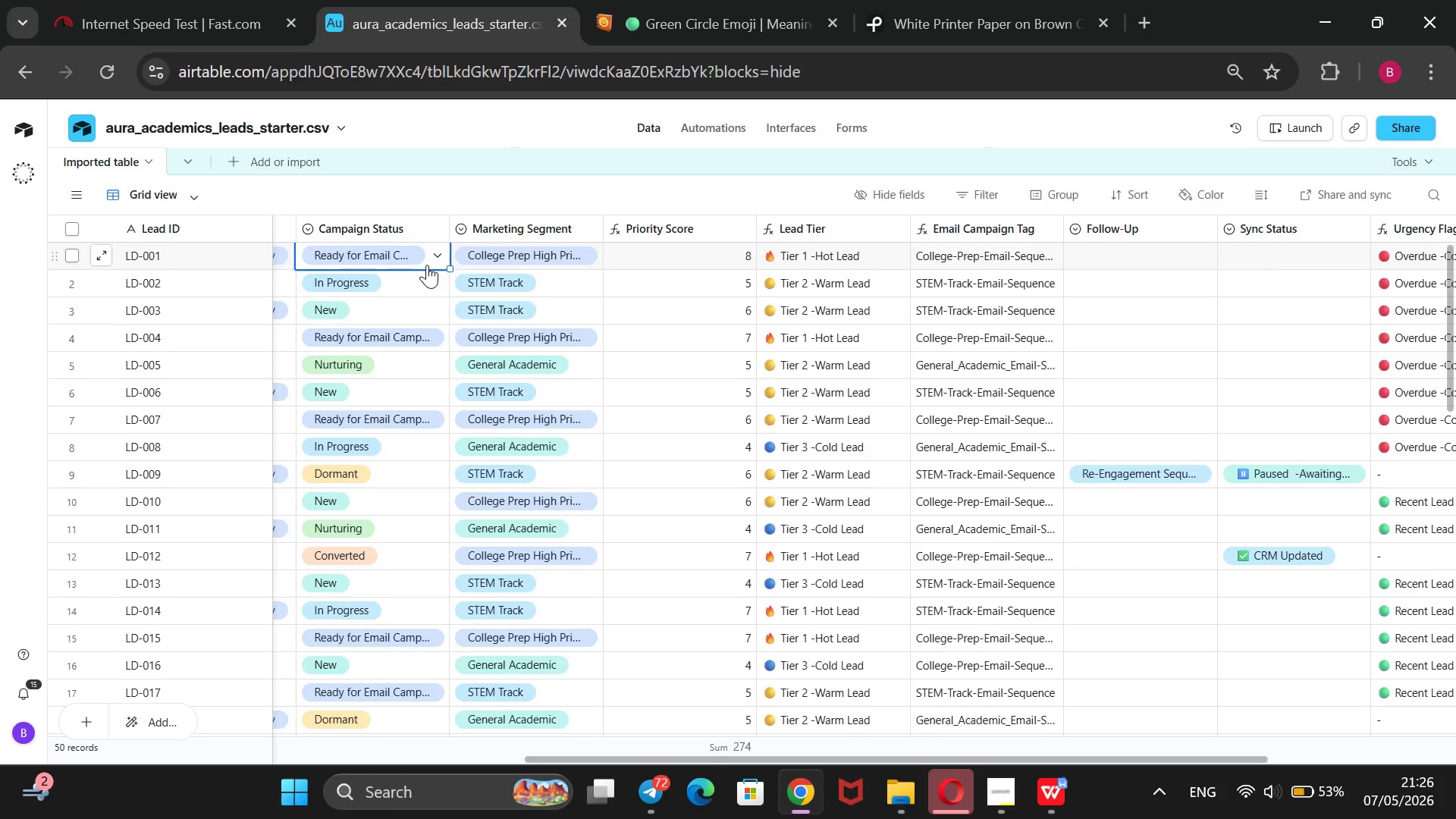 
wait(7.87)
 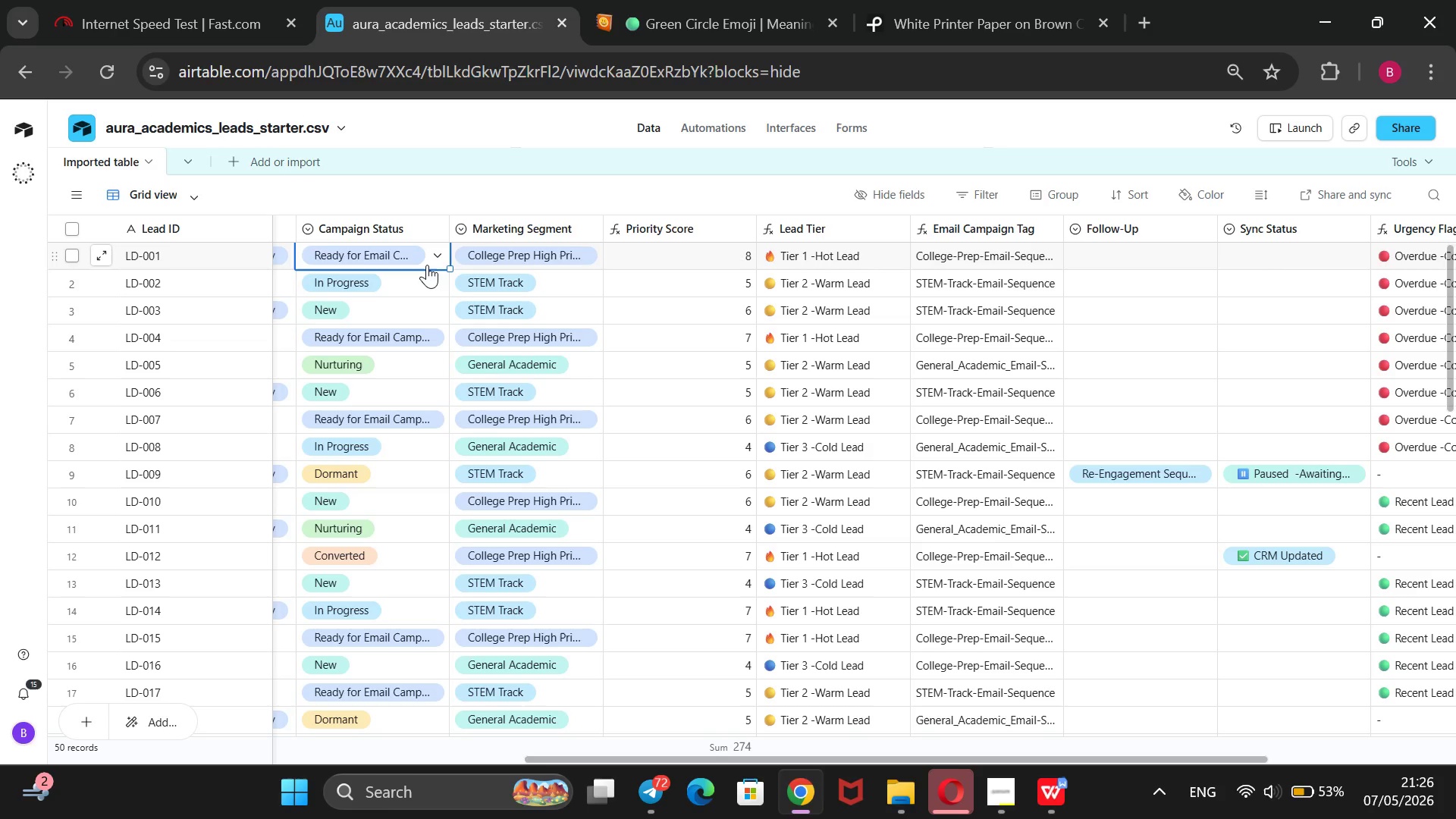 
mouse_move([454, 311])
 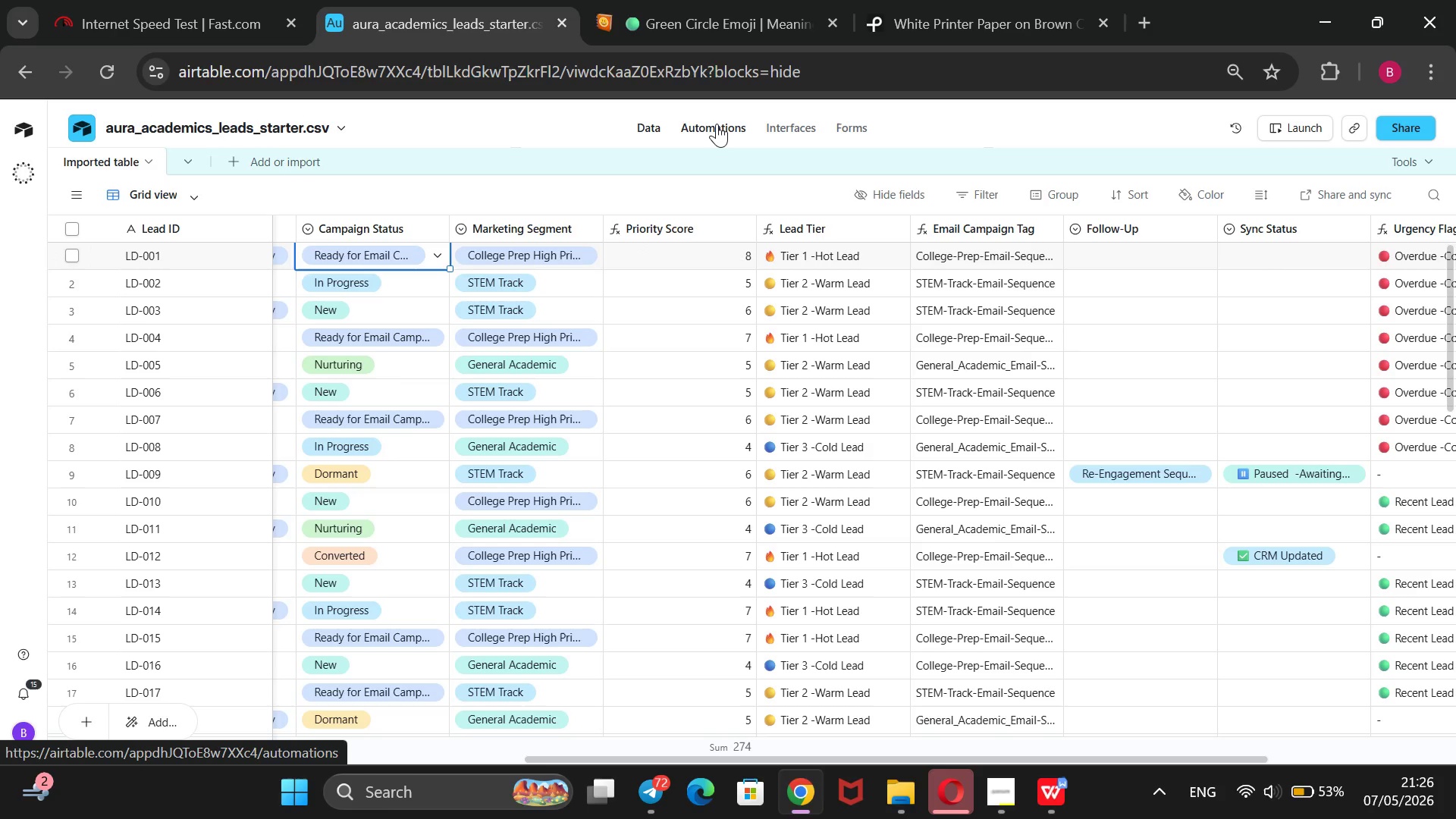 
left_click([717, 124])
 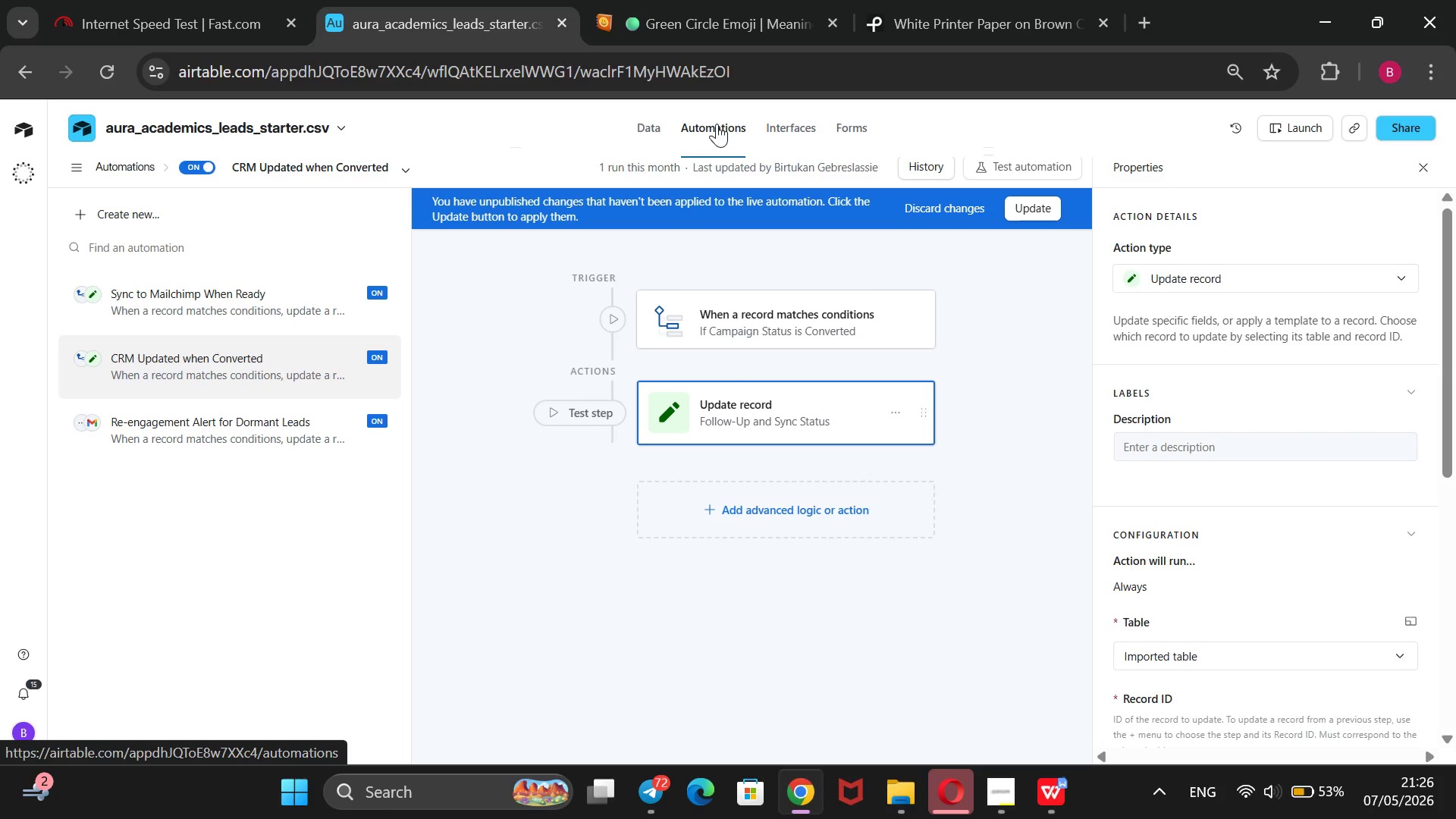 
wait(10.84)
 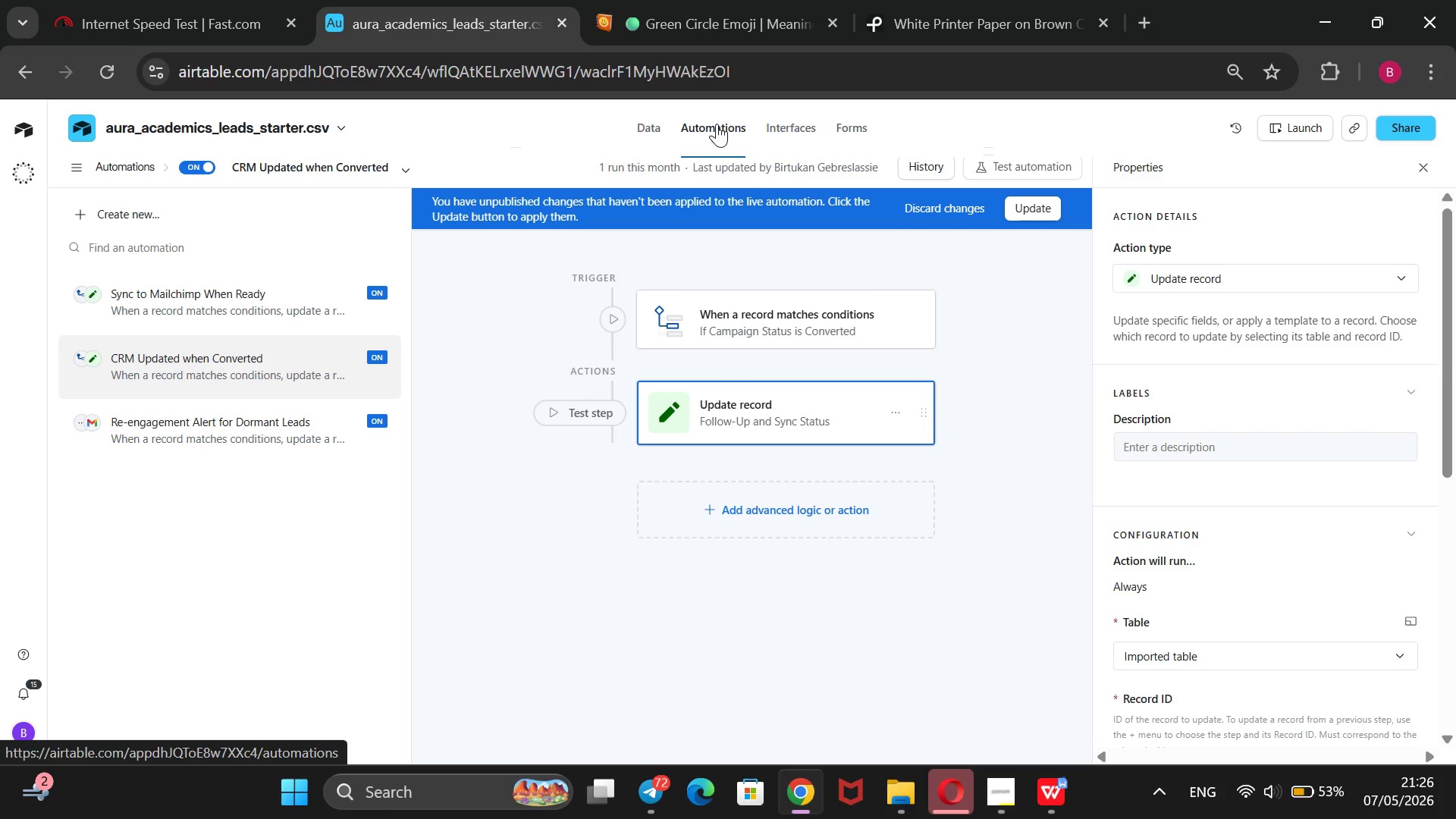 
left_click([256, 309])
 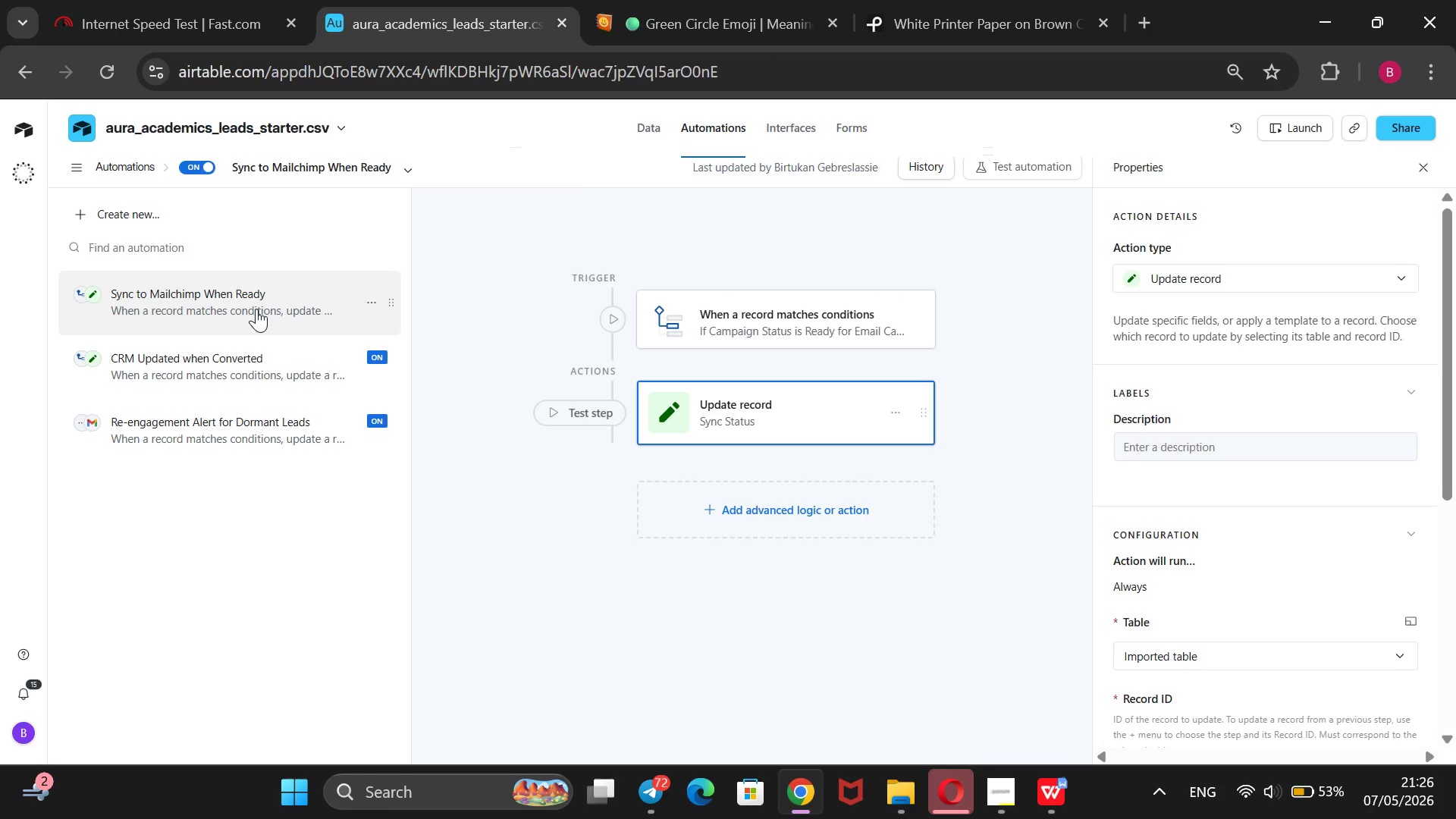 
wait(6.33)
 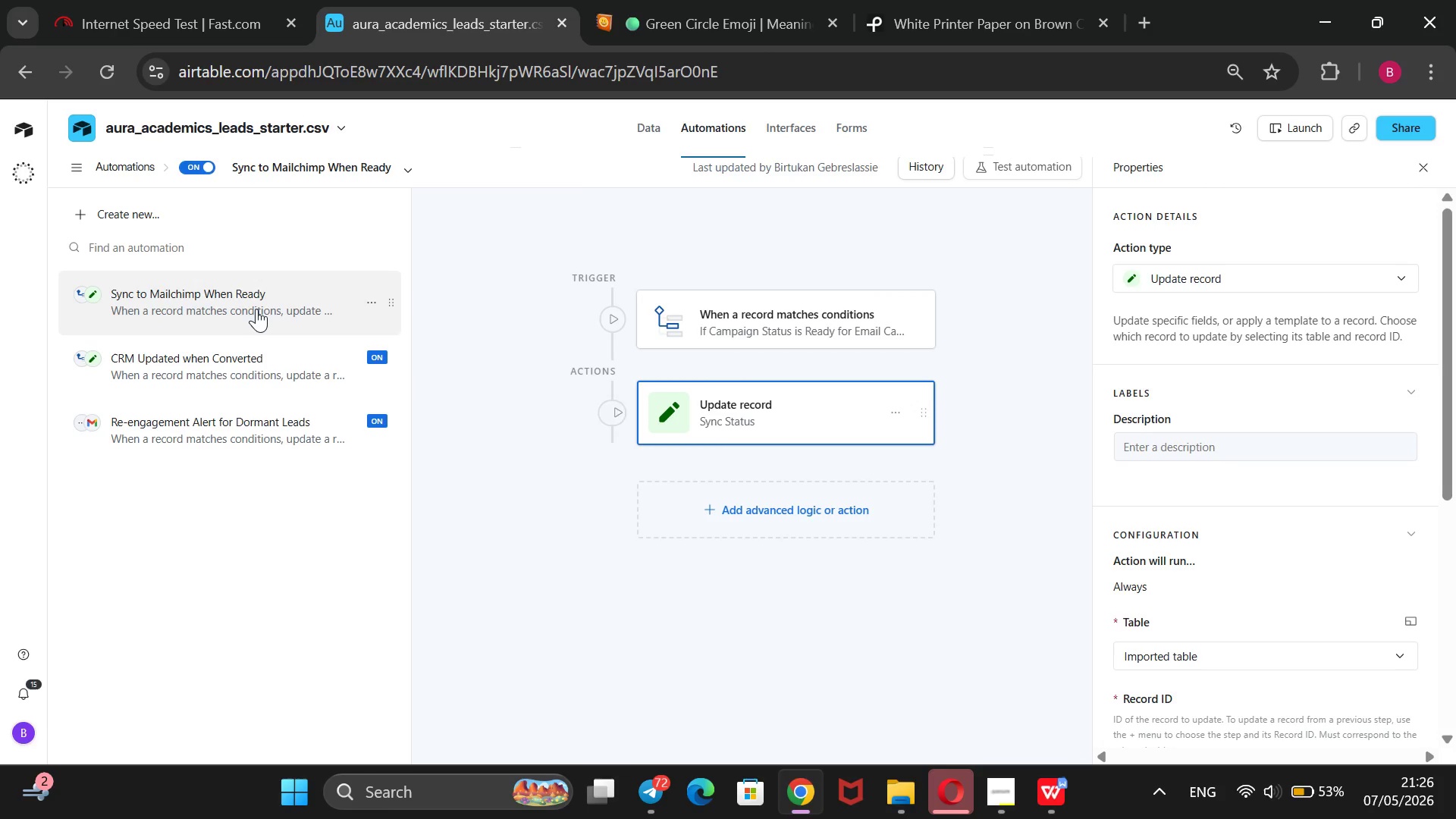 
left_click([708, 321])
 